 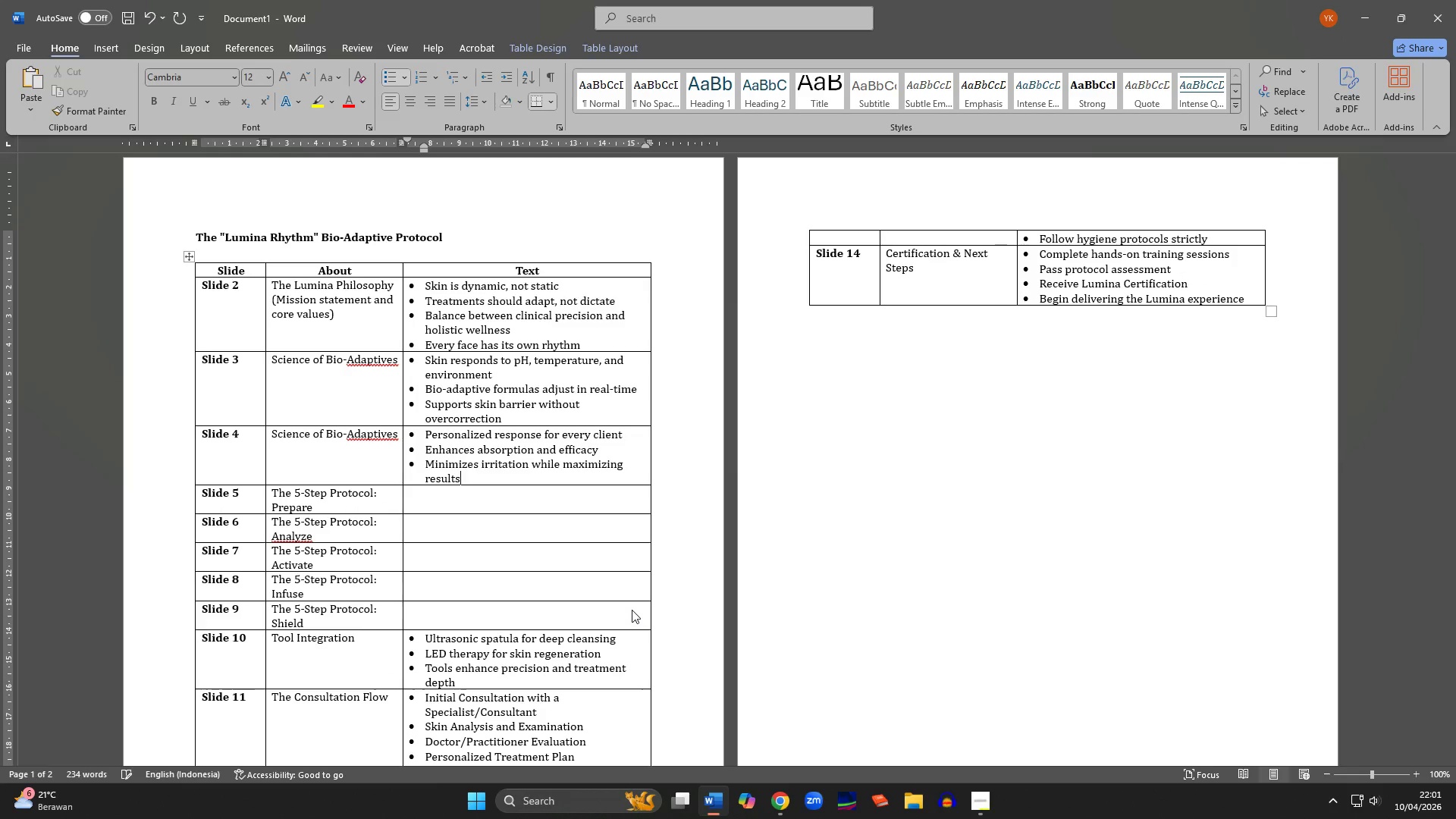 
key(ArrowDown)
 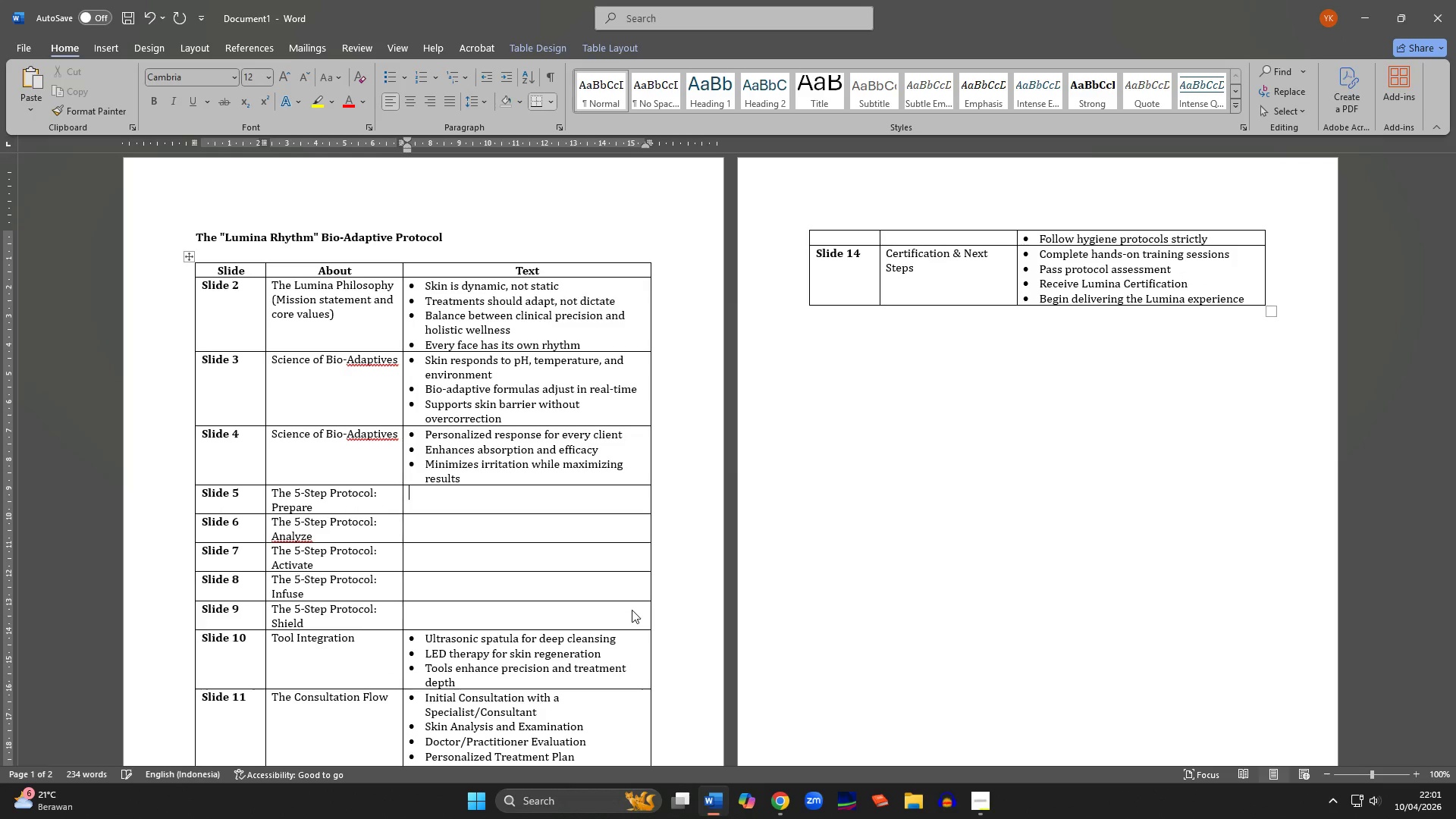 
key(Control+V)
 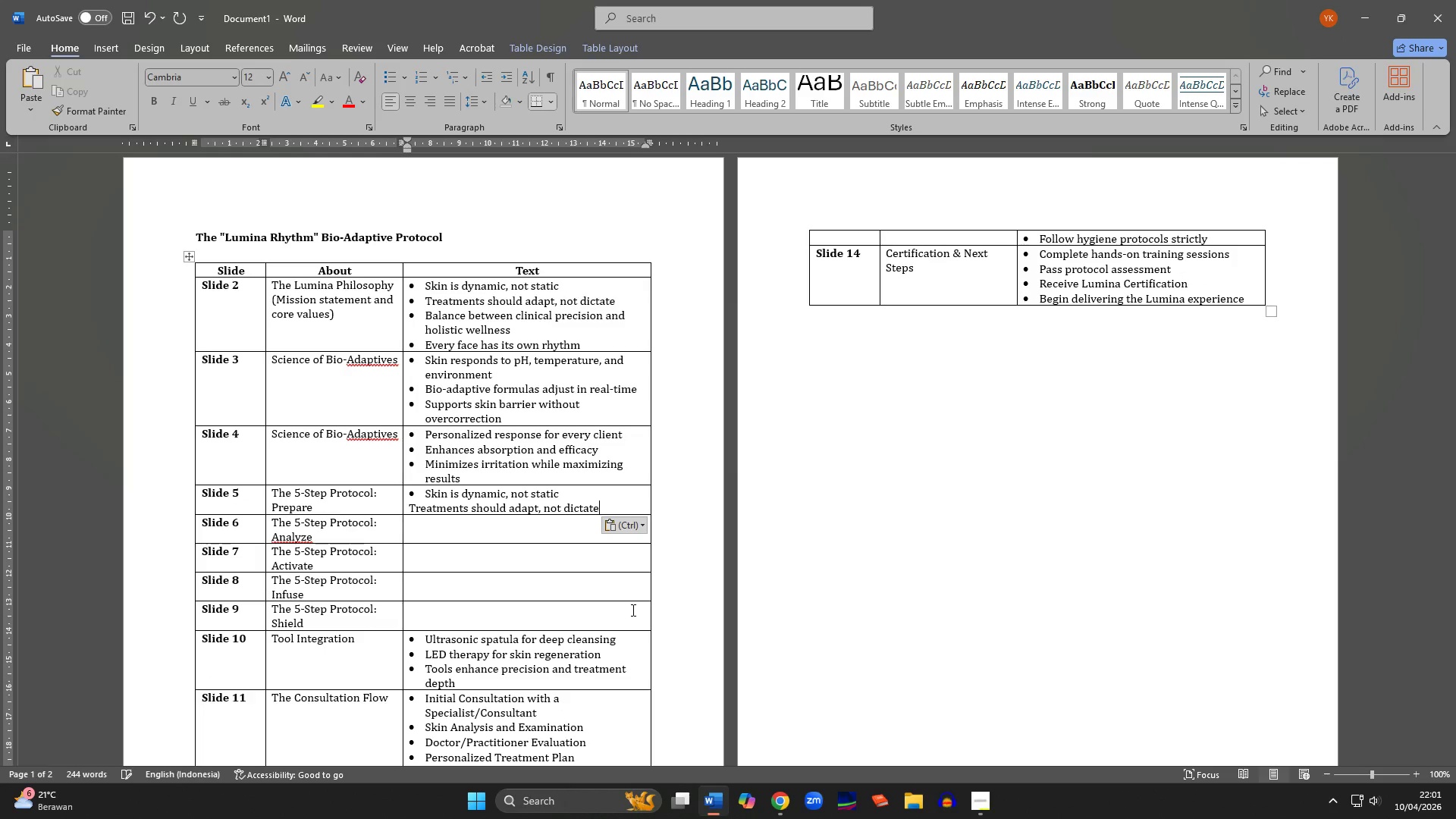 
hold_key(key=ArrowLeft, duration=1.5)
 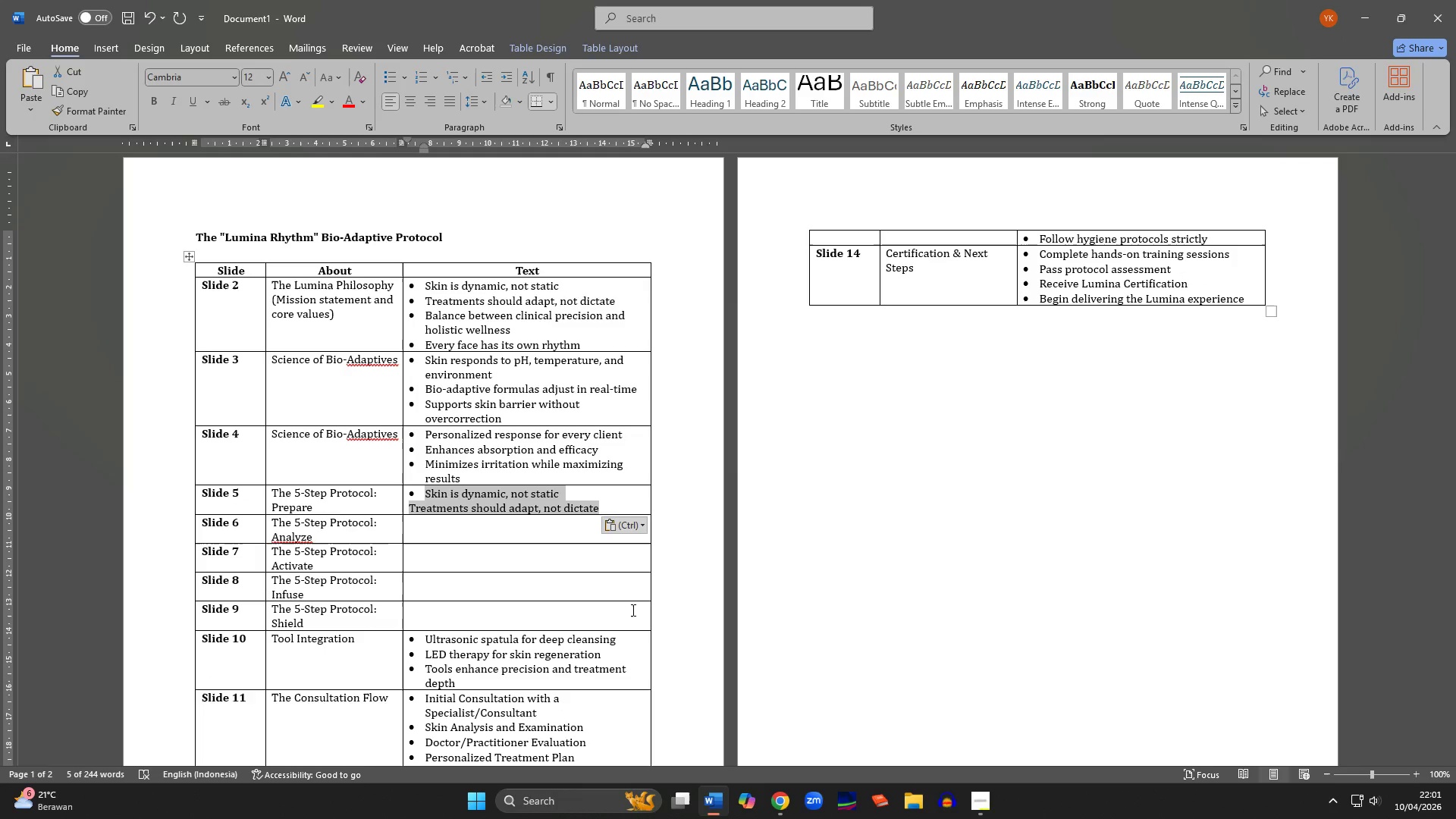 
key(Shift+ArrowLeft)
 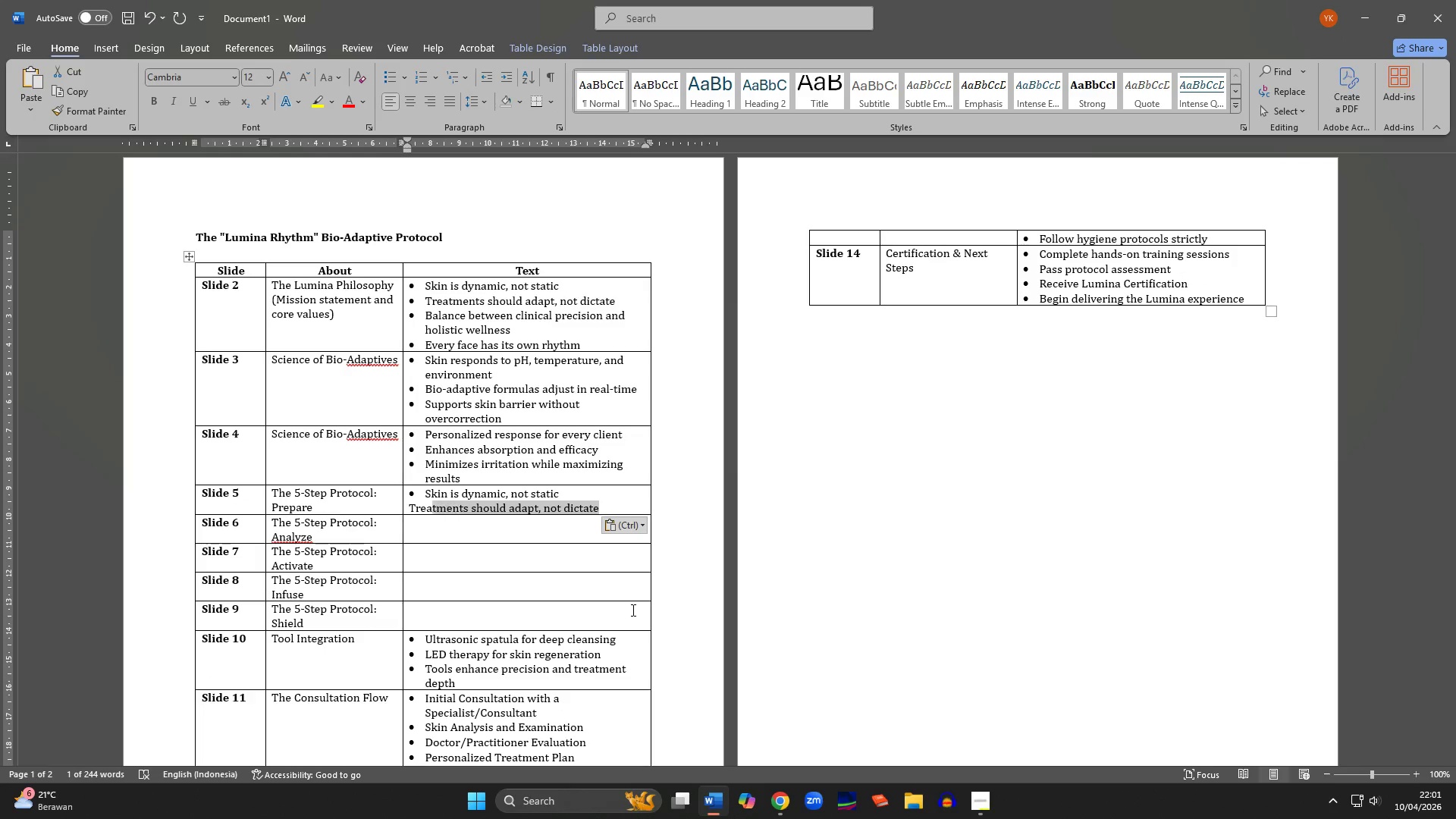 
key(Shift+ArrowLeft)
 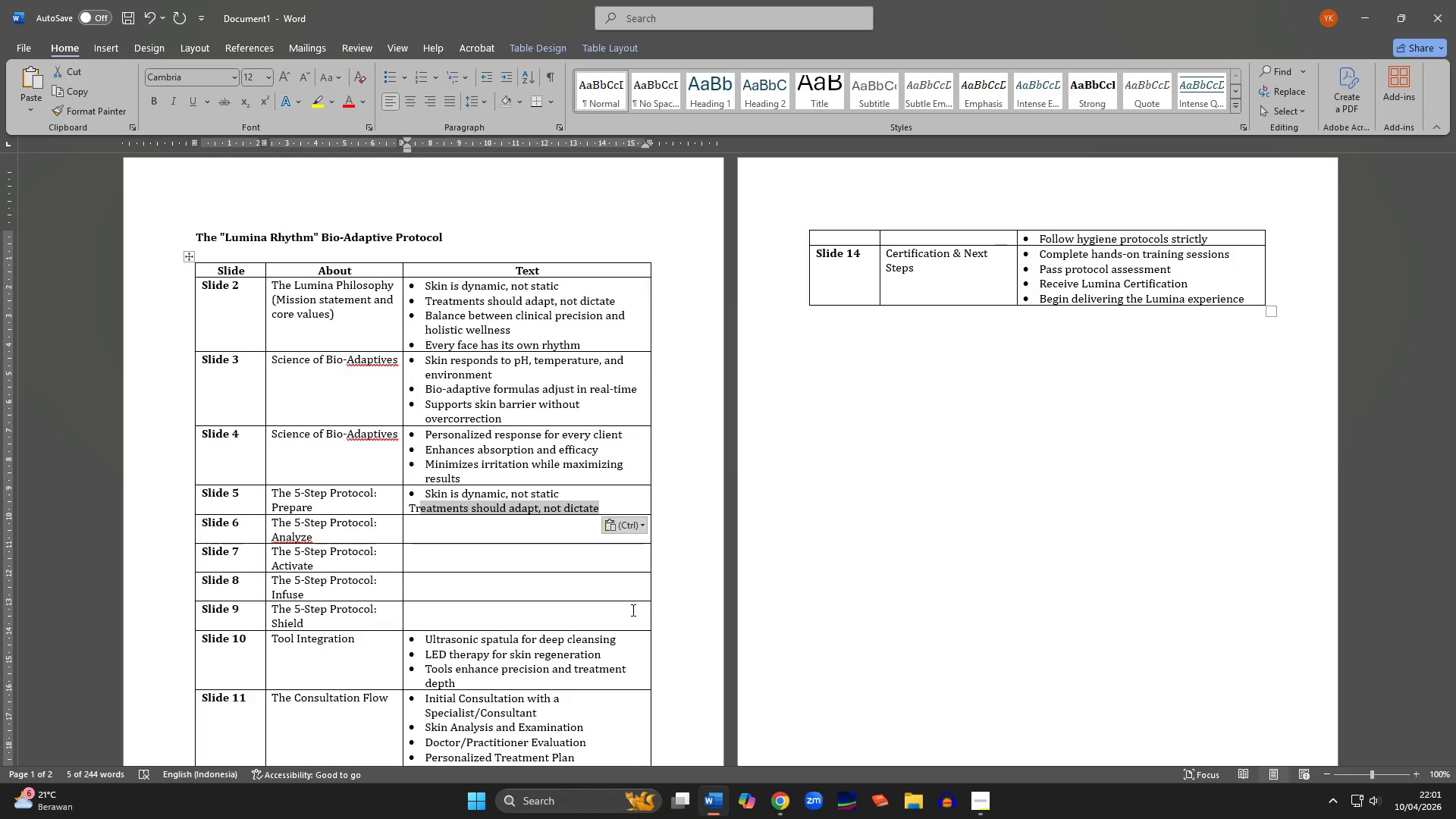 
key(Shift+ArrowUp)
 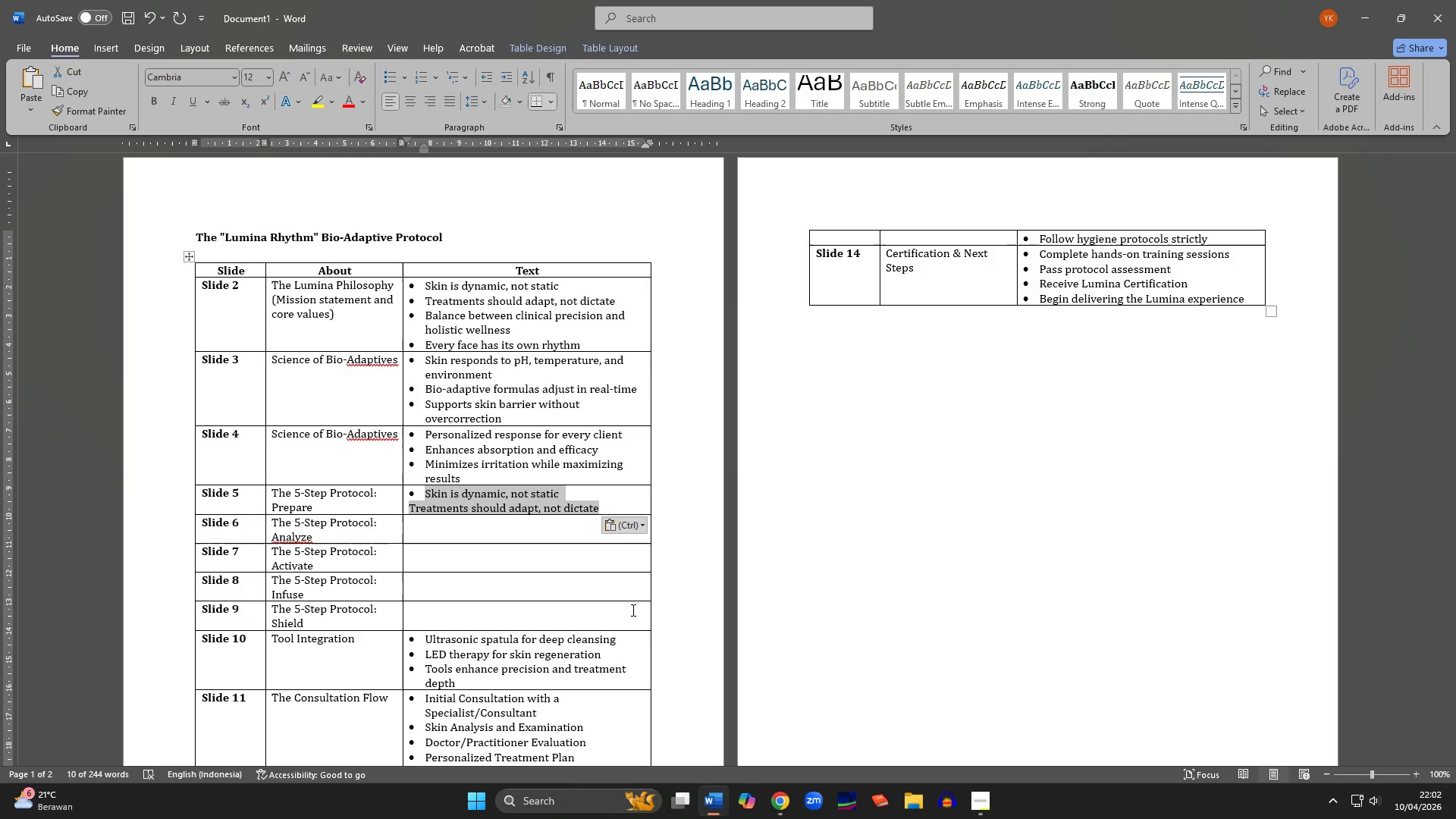 
wait(13.62)
 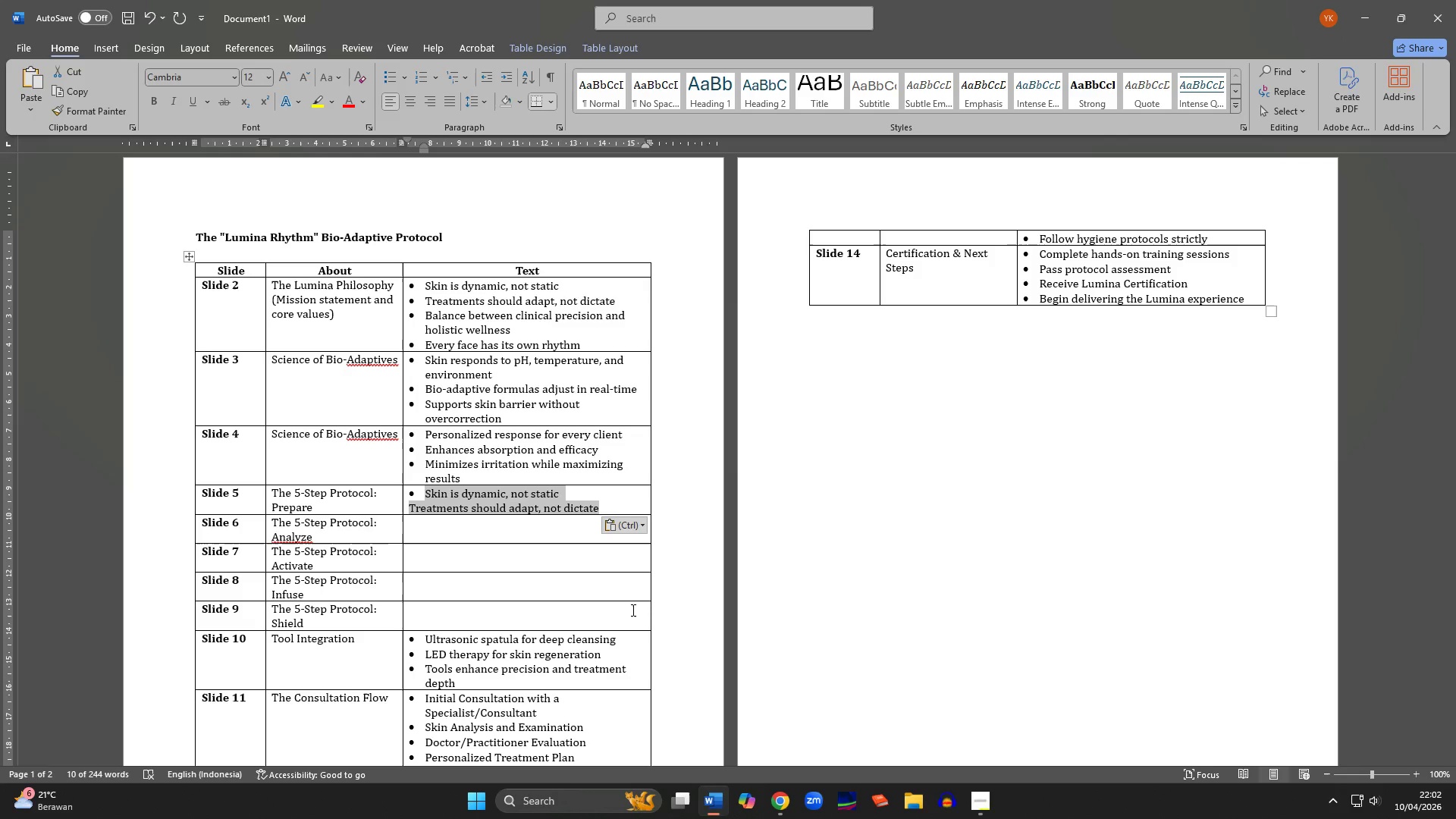 
left_click([777, 803])
 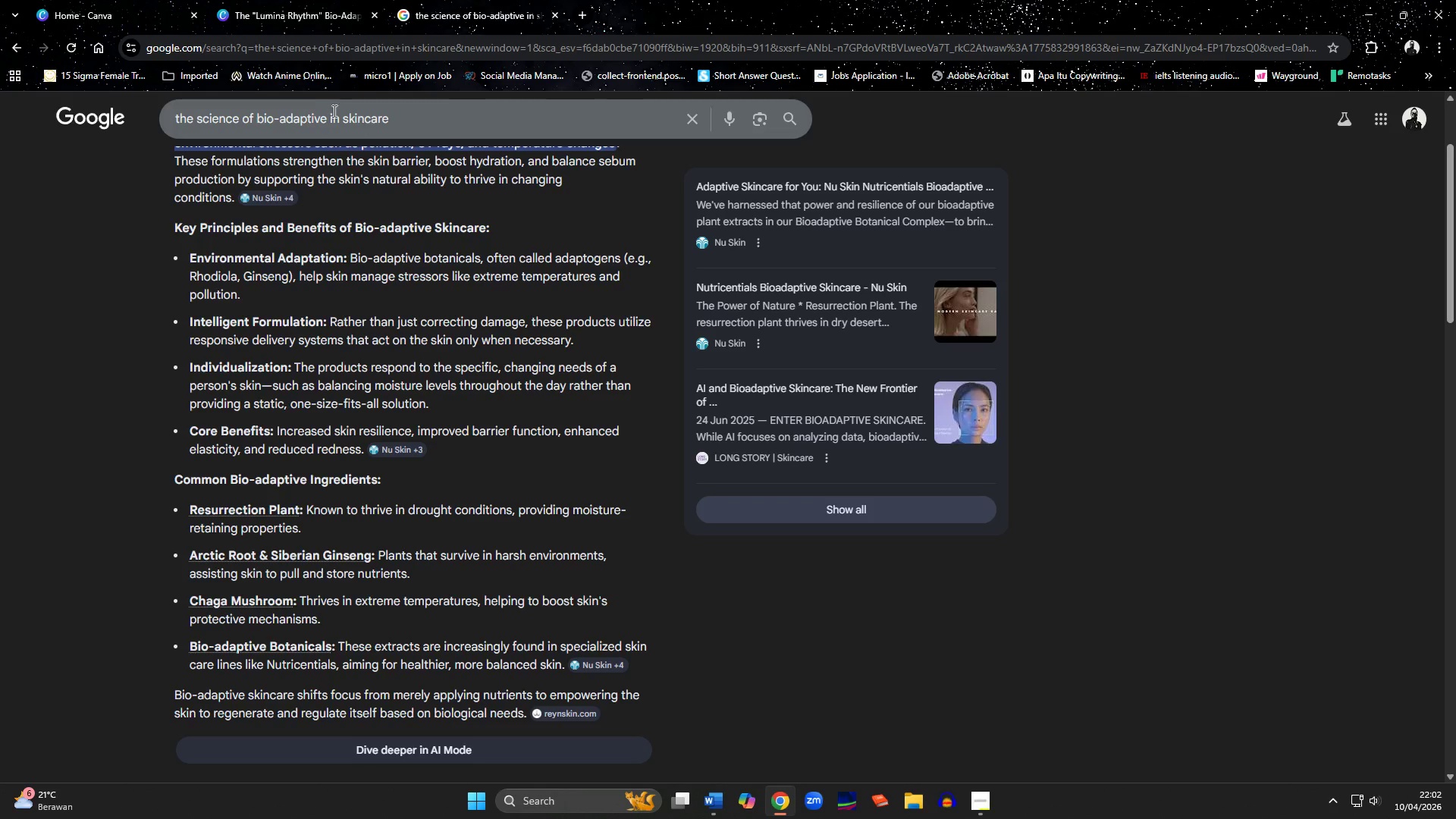 
left_click([267, 0])
 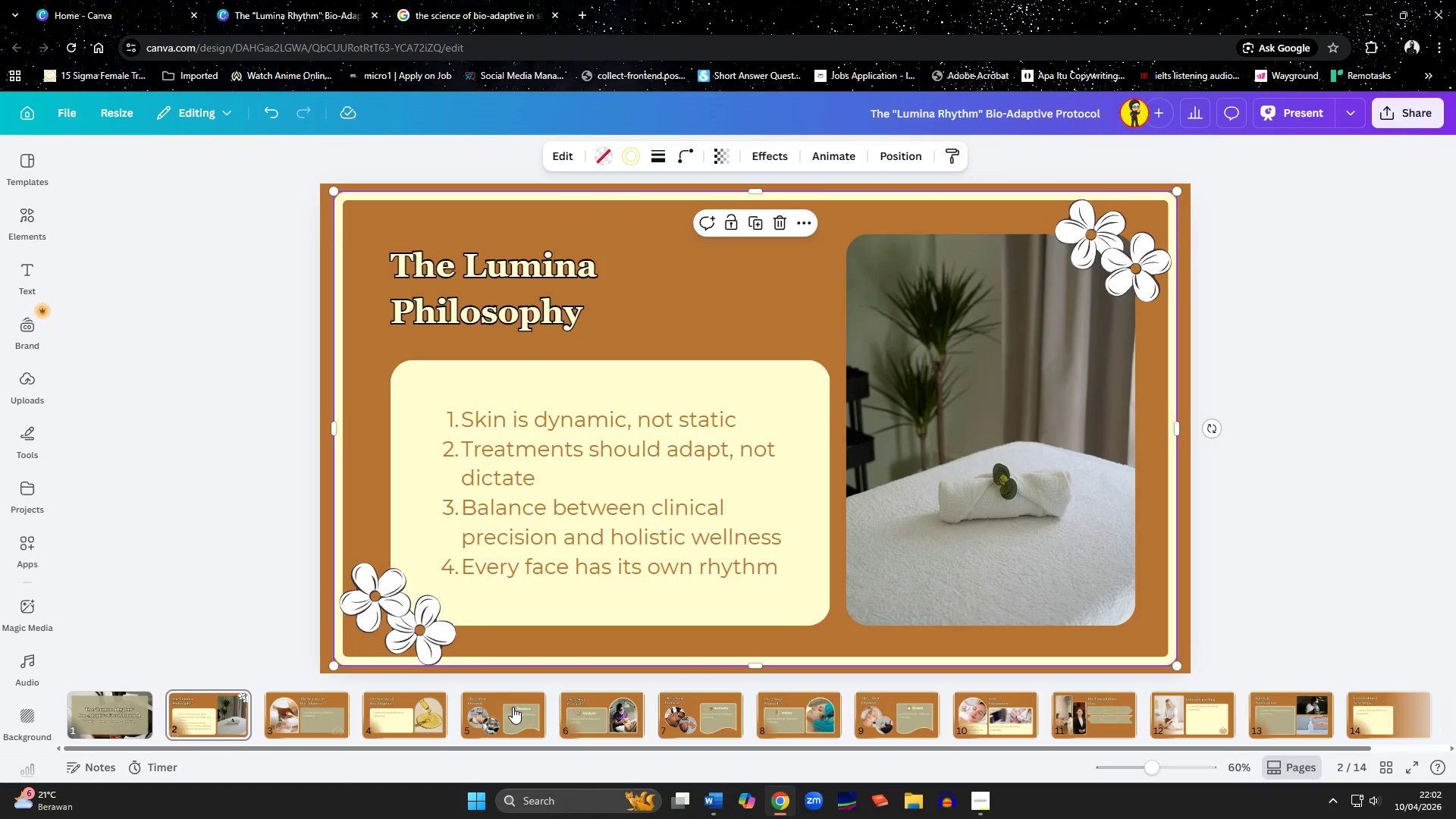 
left_click([509, 707])
 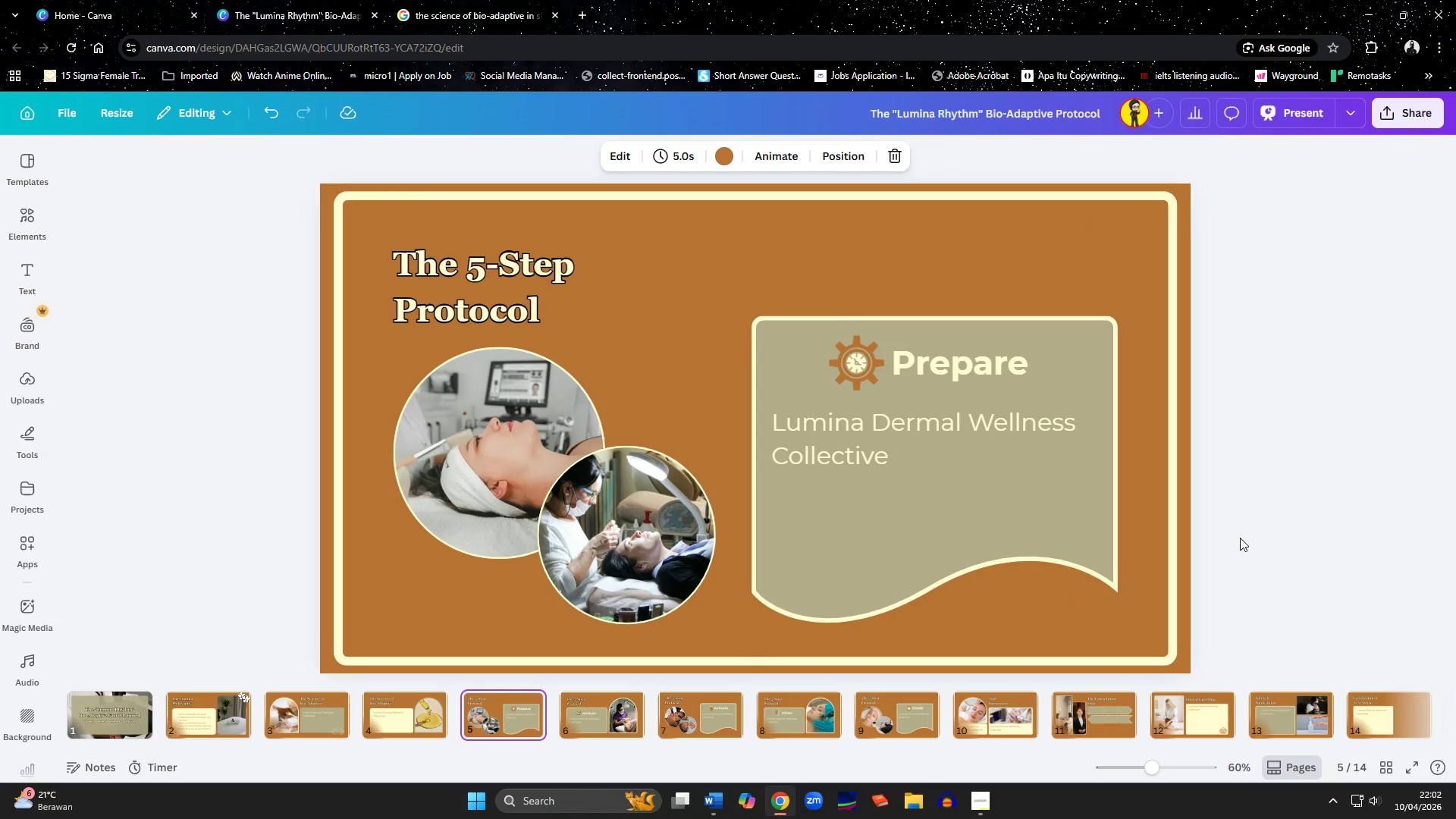 
wait(9.06)
 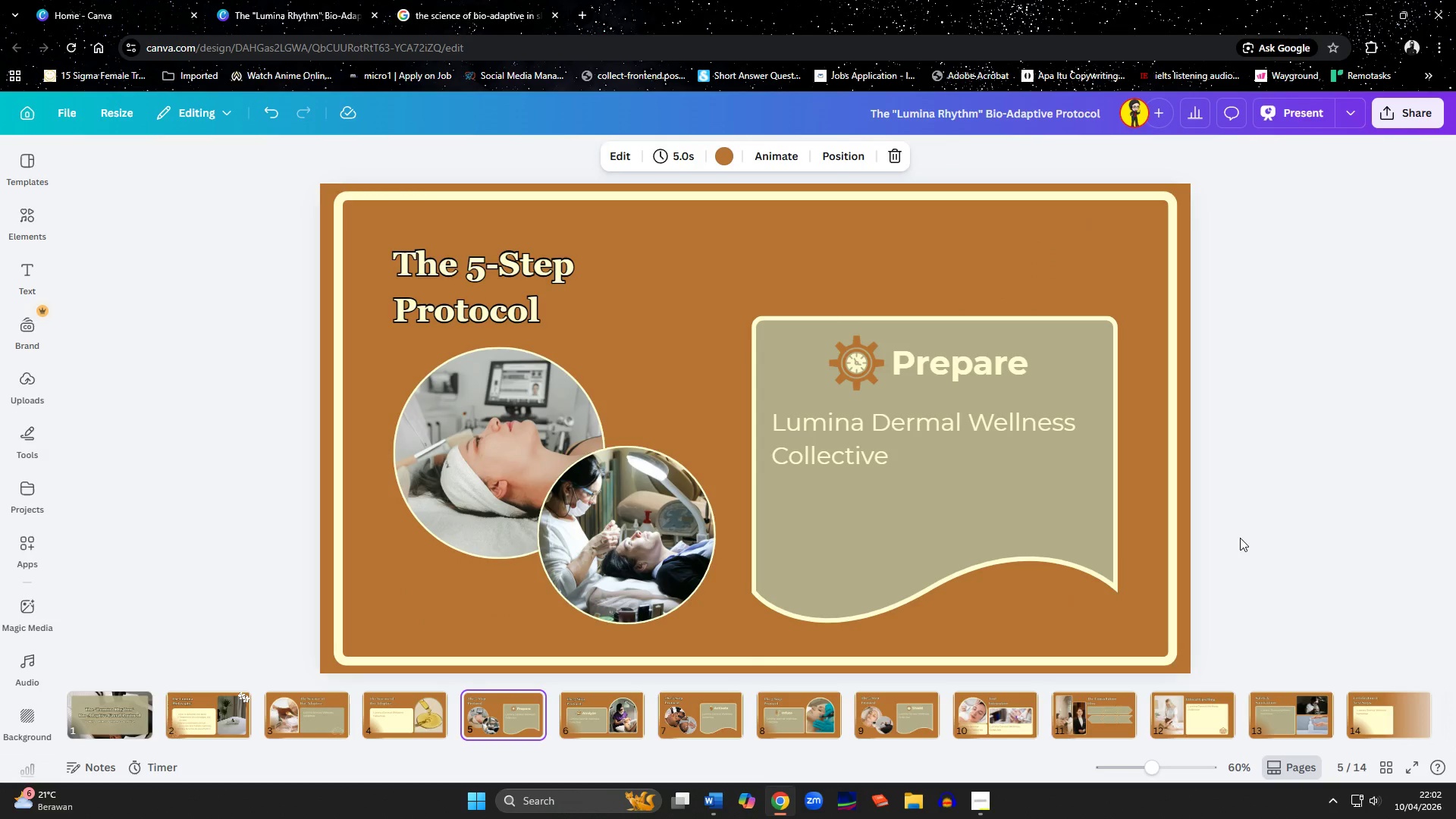 
left_click([717, 805])
 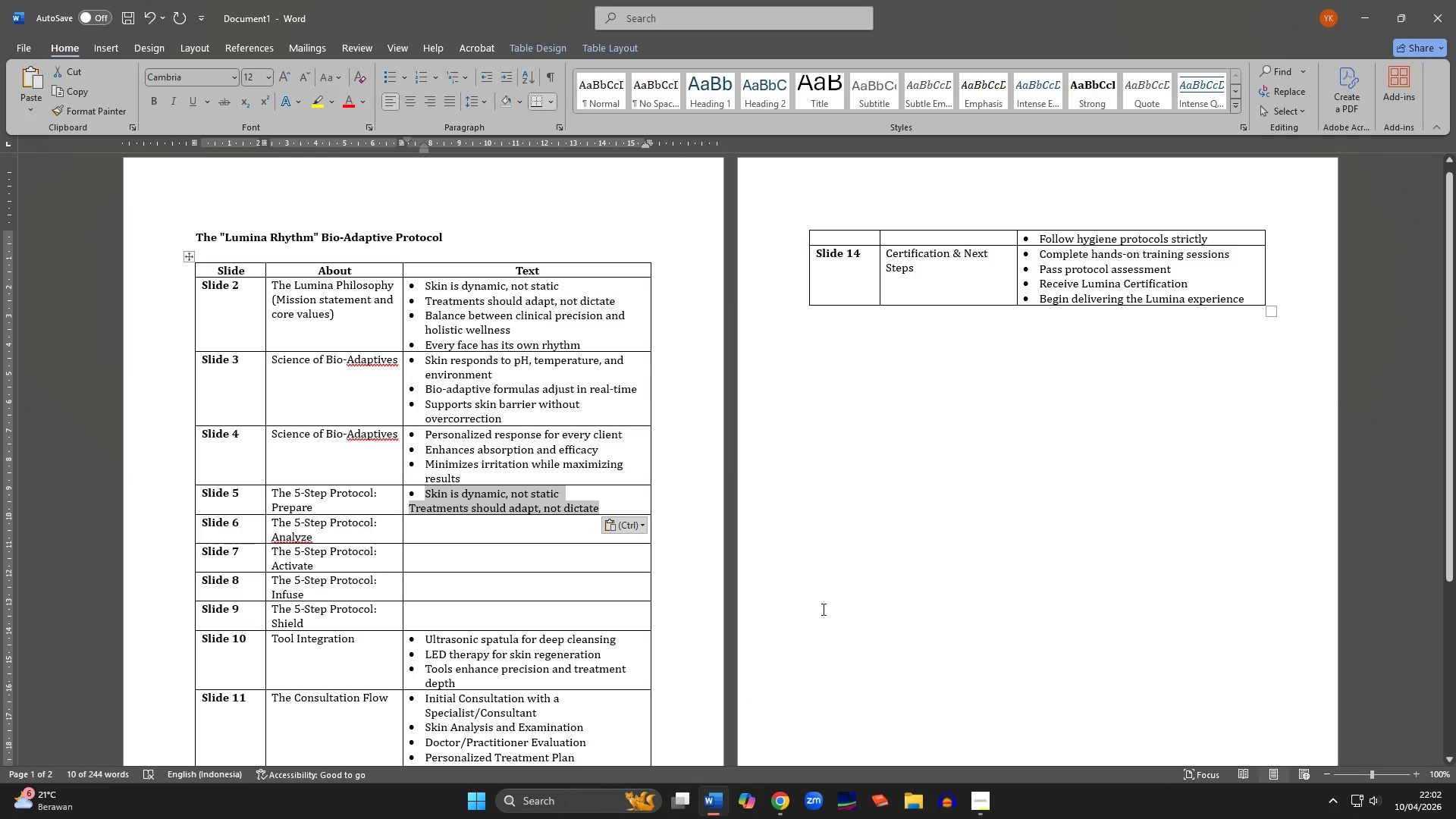 
wait(6.5)
 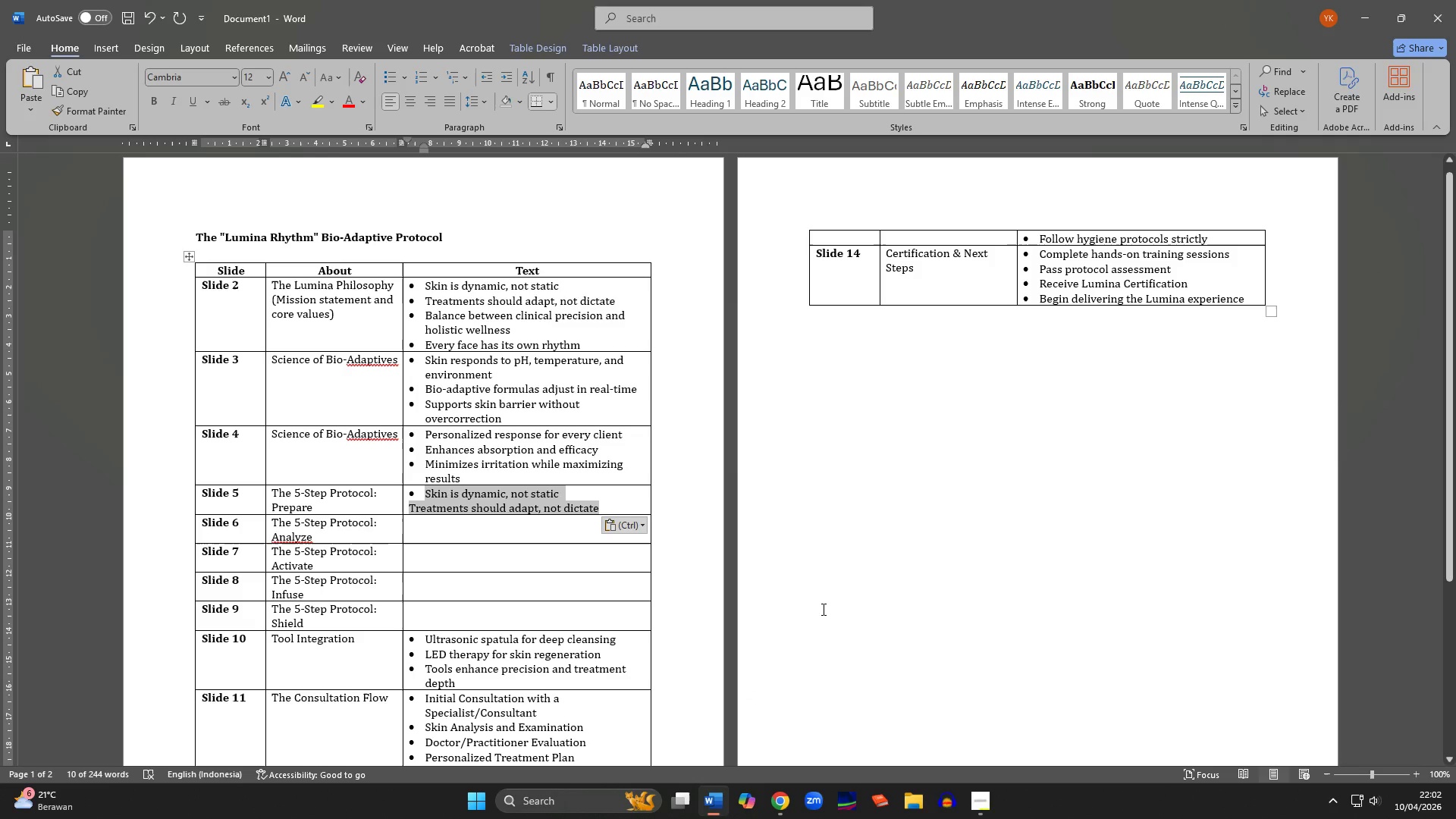 
type(Cle)
key(Backspace)
key(Backspace)
key(Backspace)
 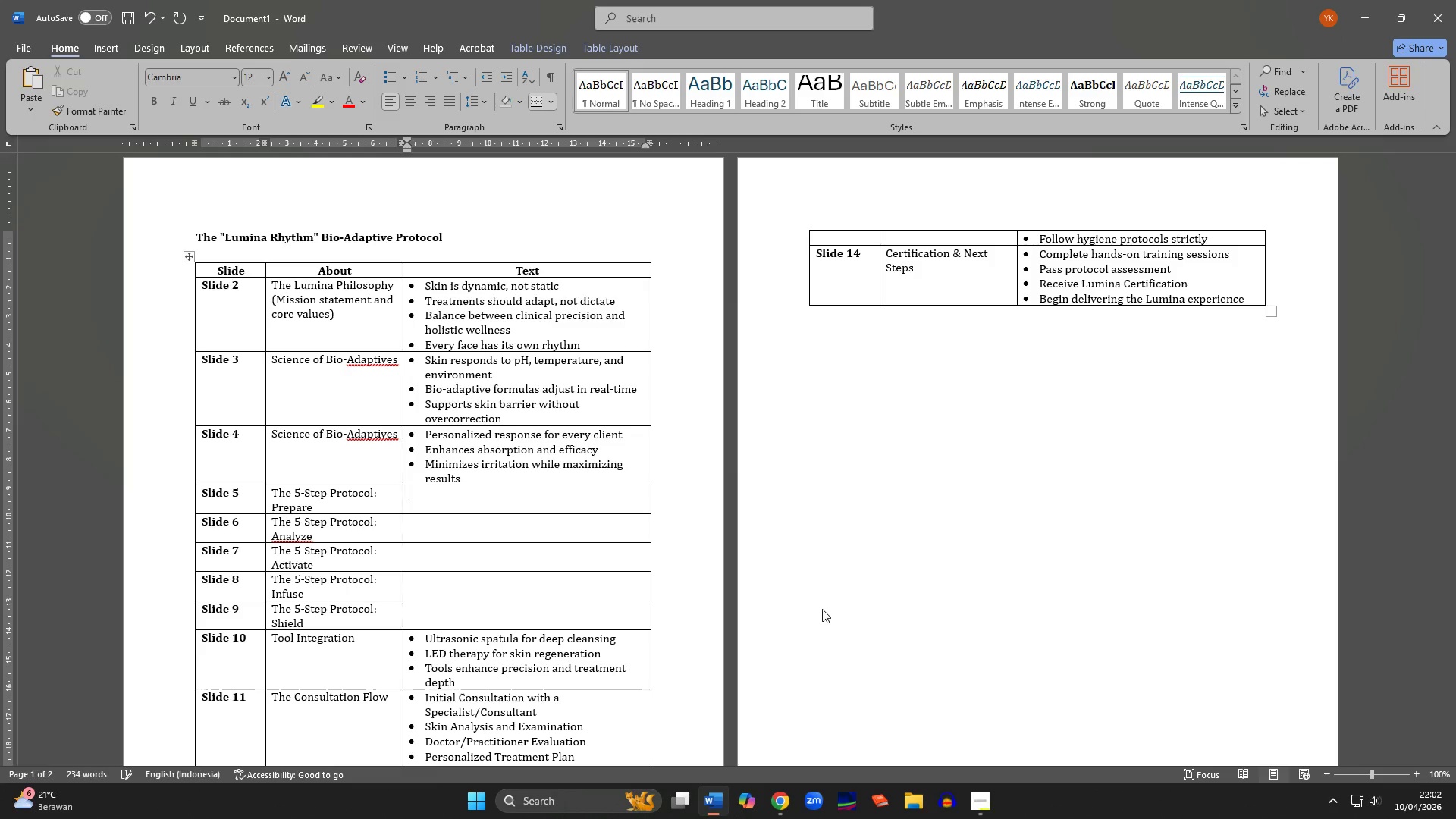 
key(Control+Z)
 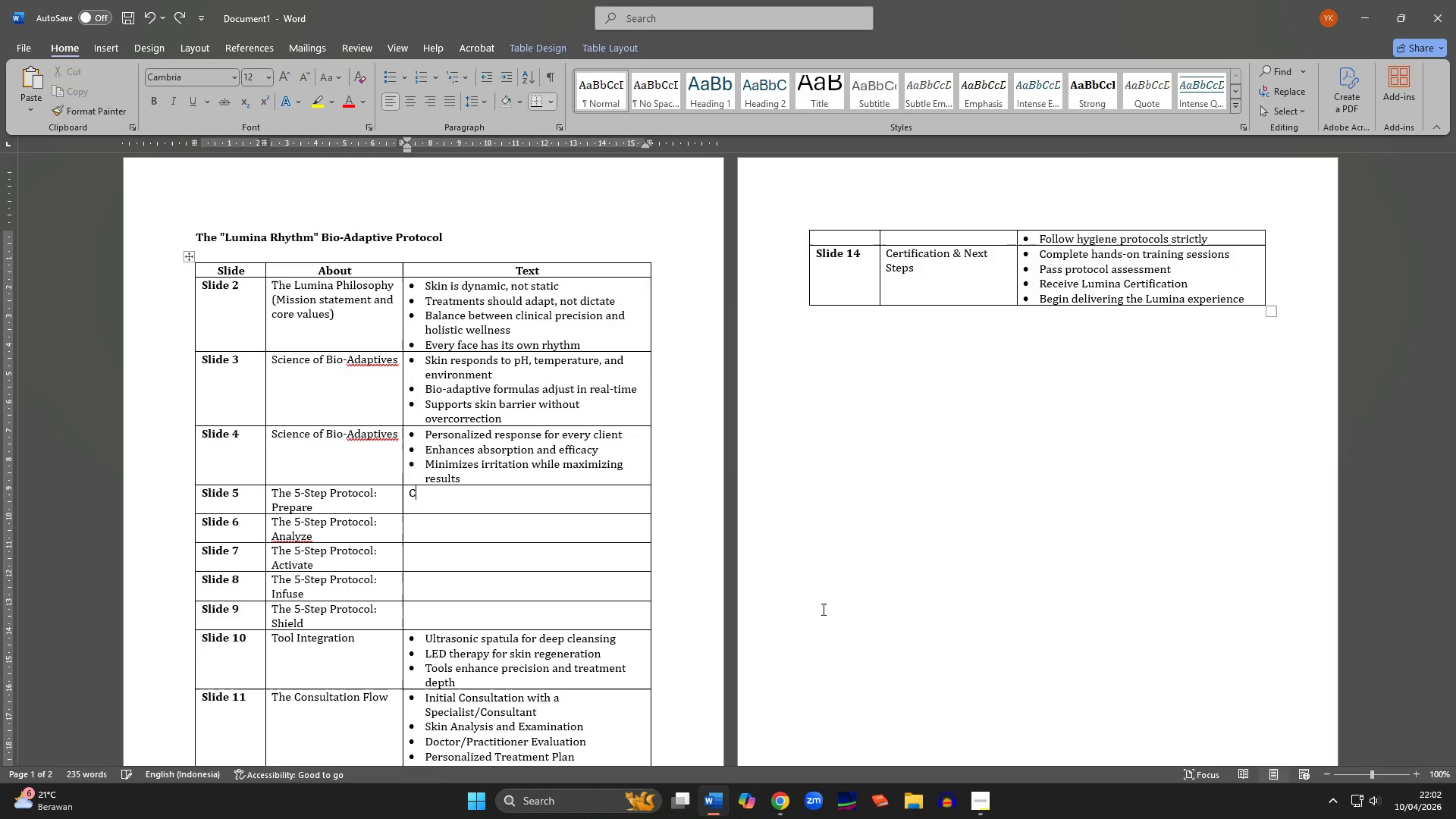 
key(Control+Z)
 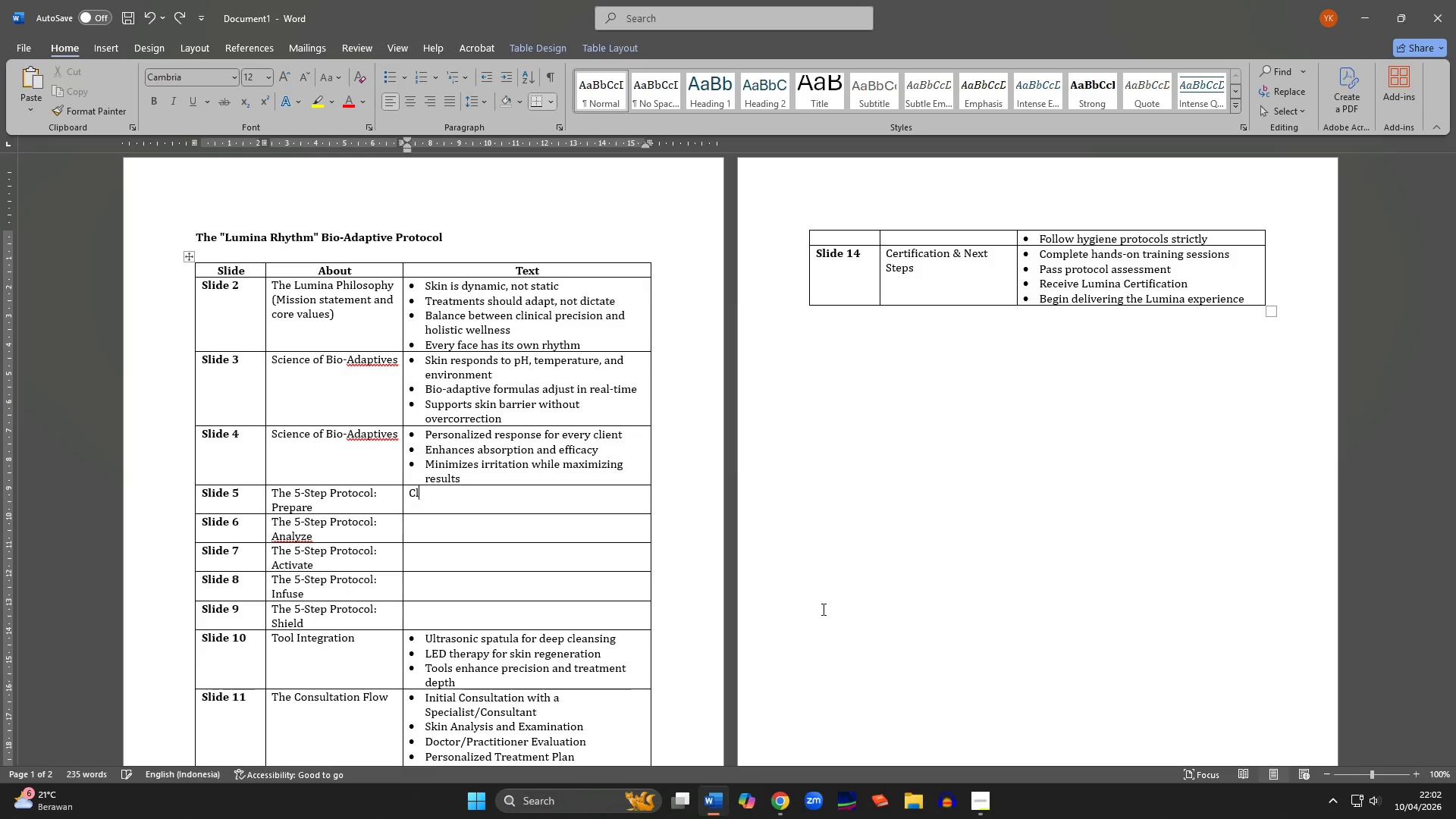 
key(Control+Z)
 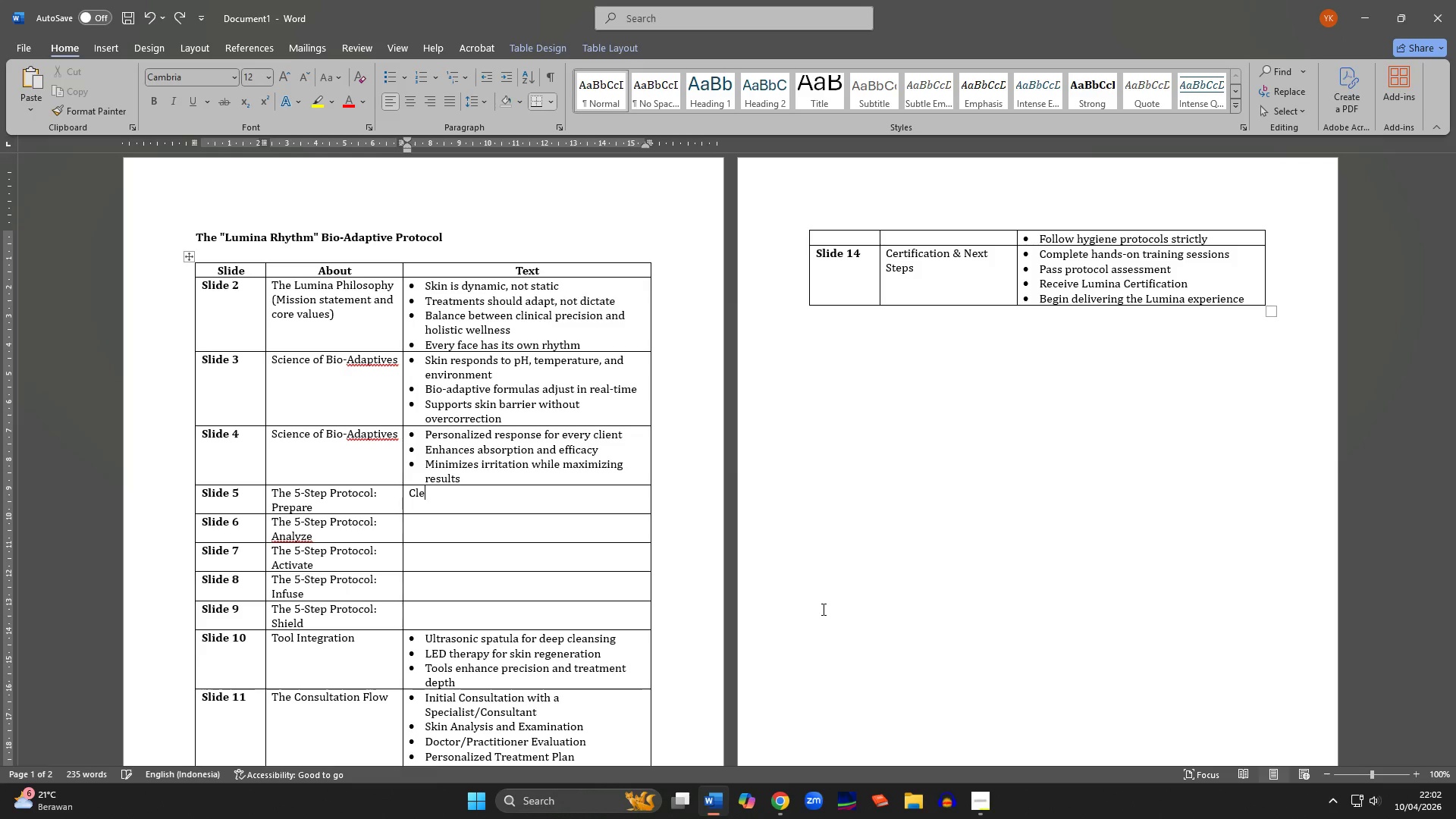 
key(Control+Z)
 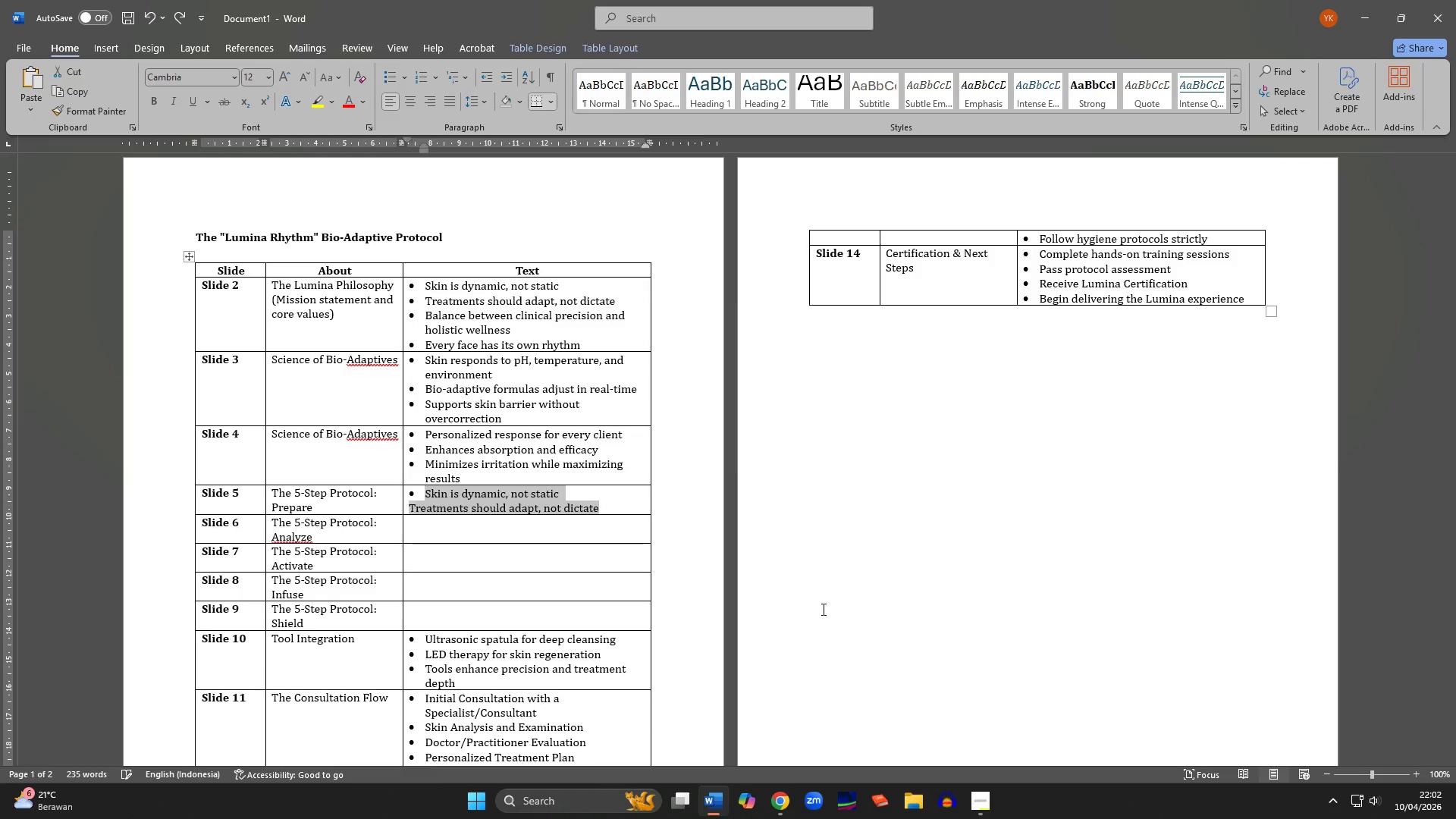 
key(Control+Z)
 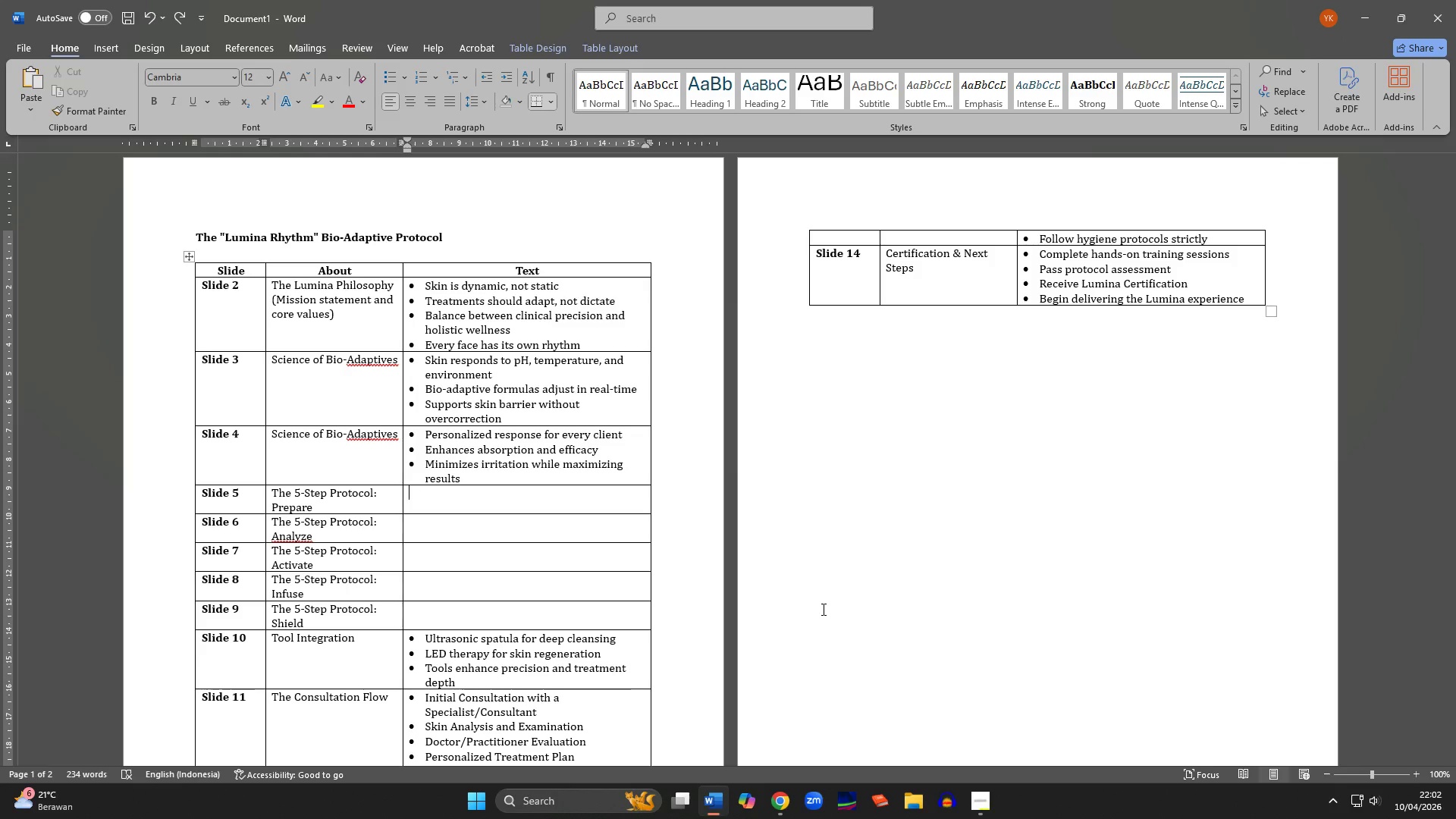 
key(Control+Shift+Z)
 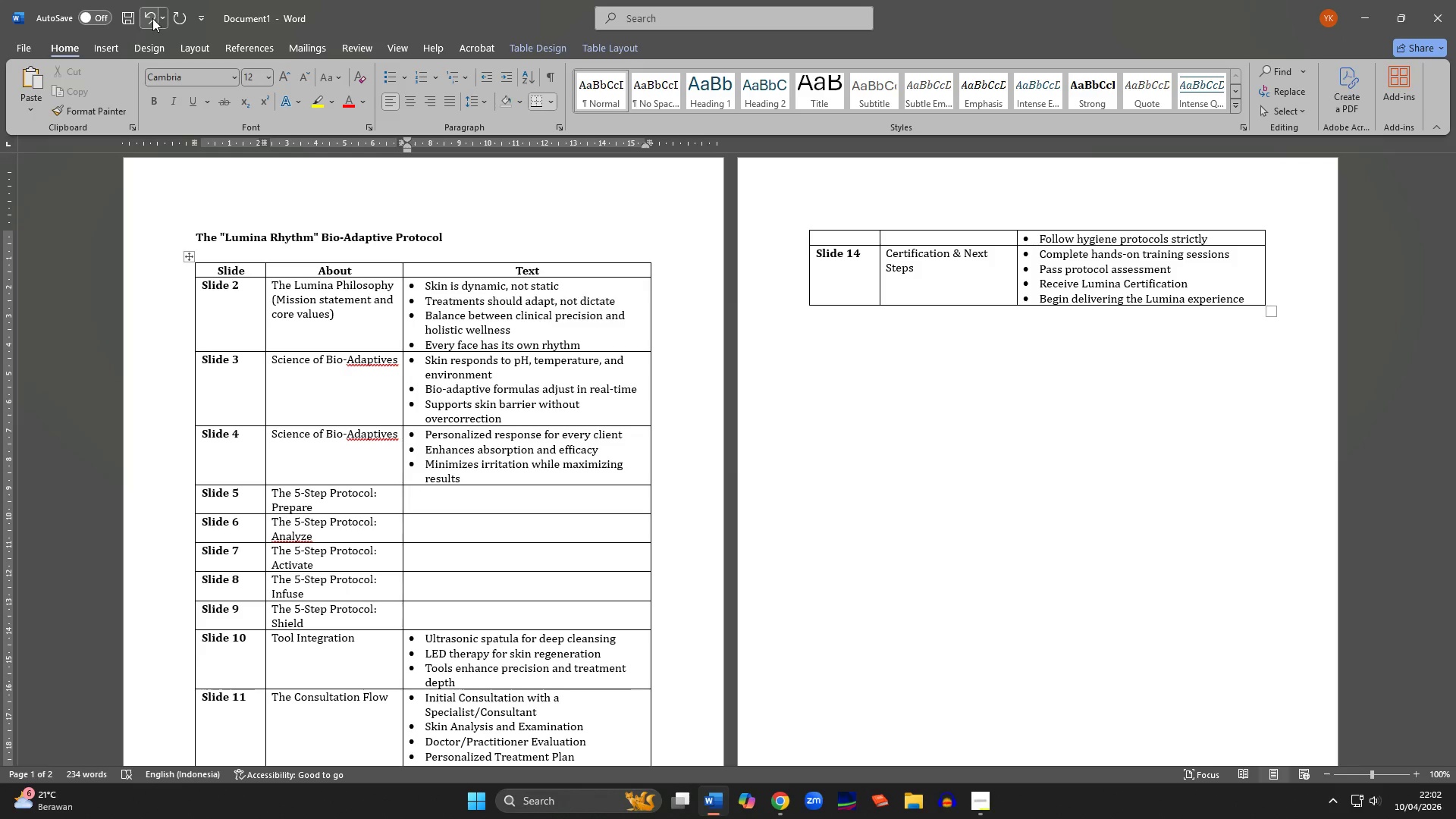 
left_click([158, 17])
 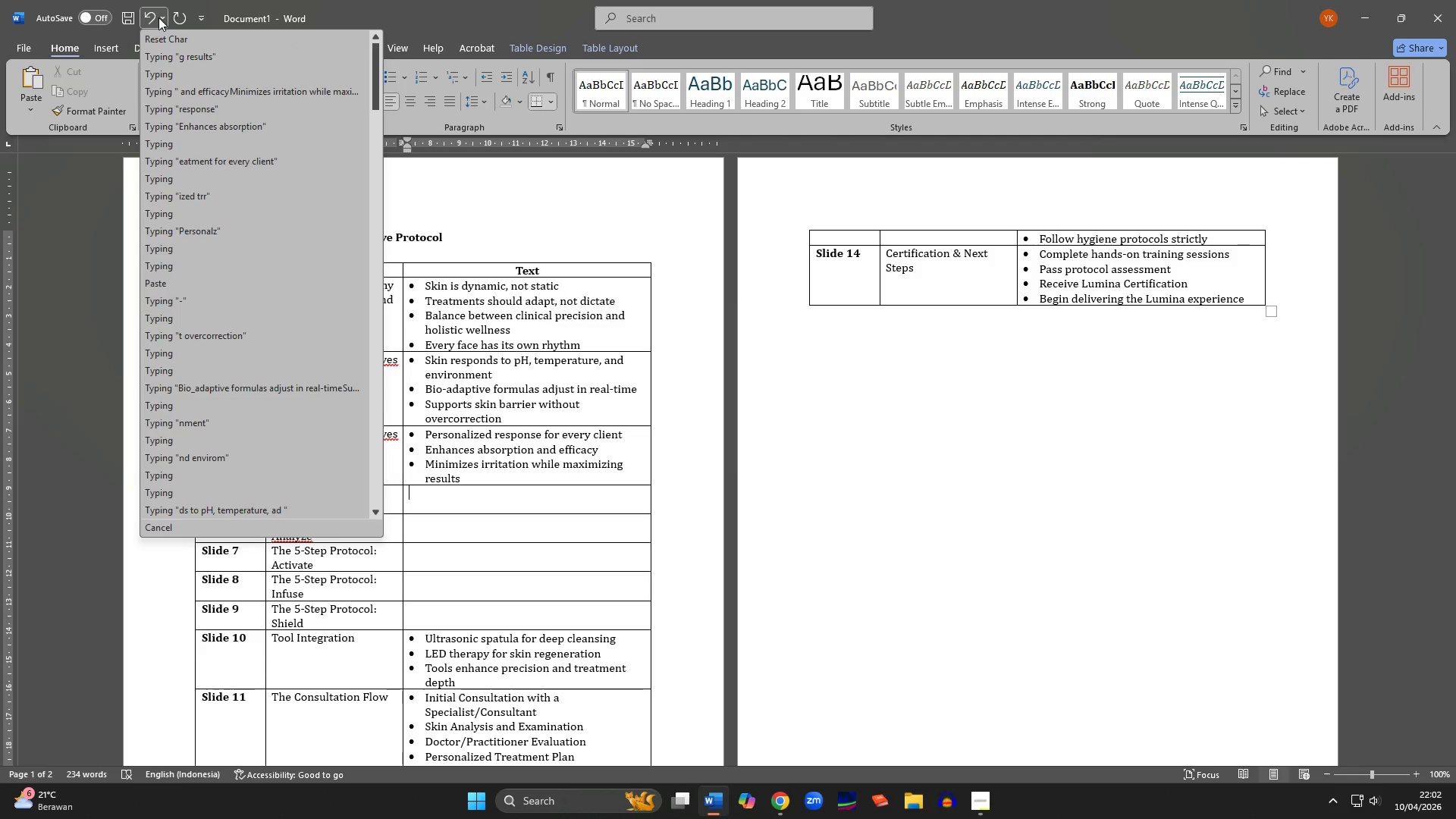 
left_click([158, 17])
 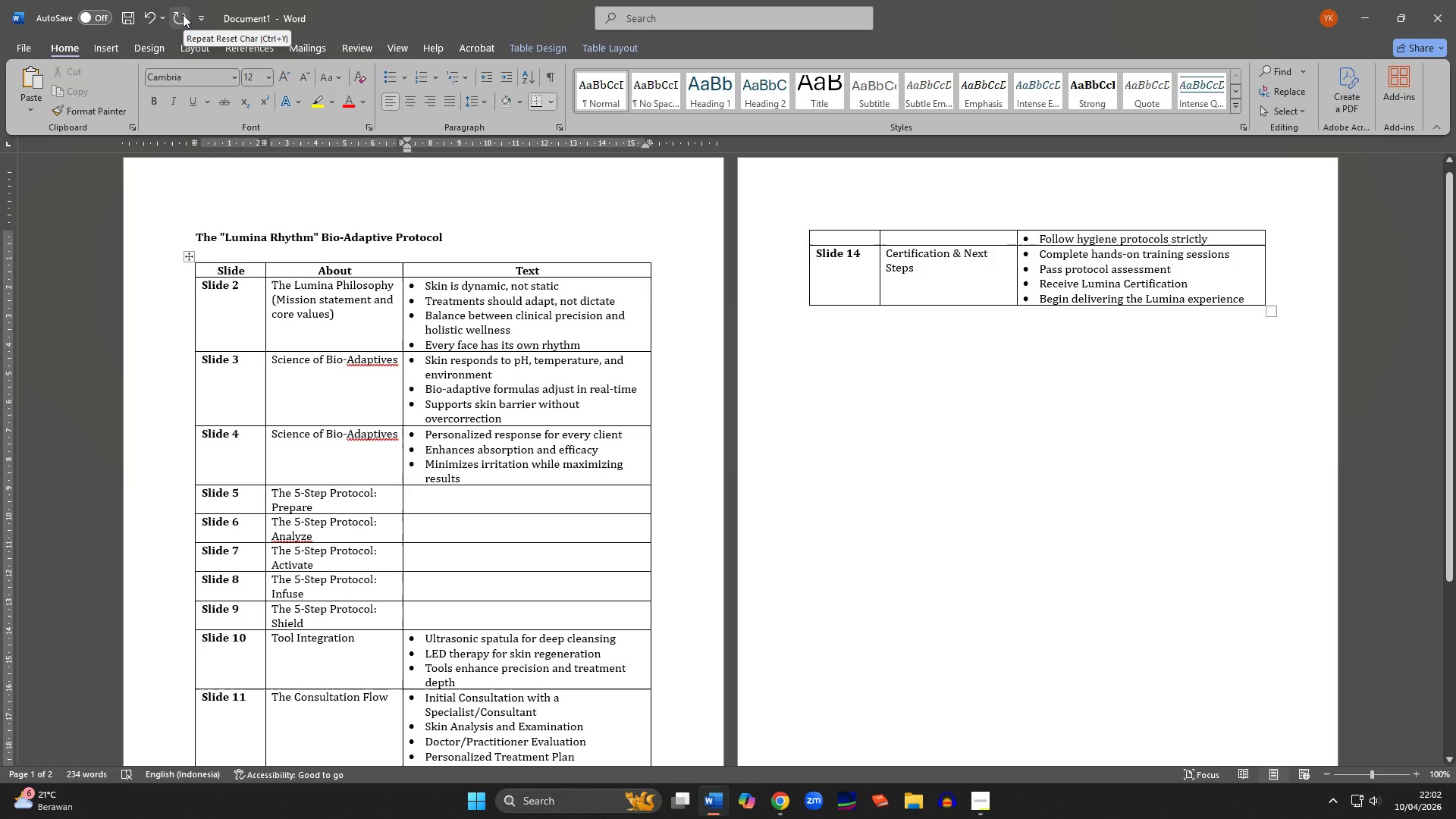 
left_click([195, 14])
 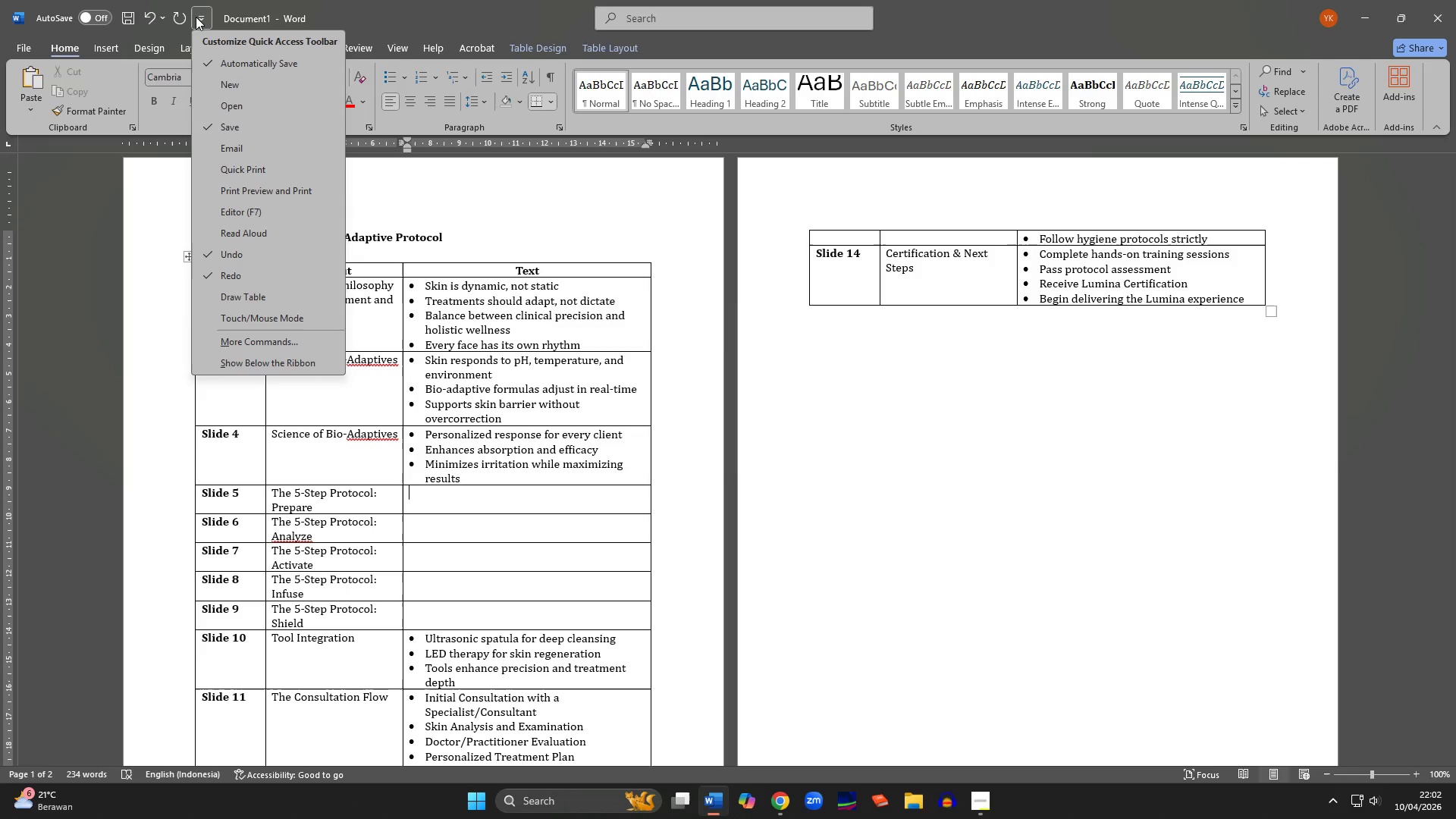 
left_click([198, 15])
 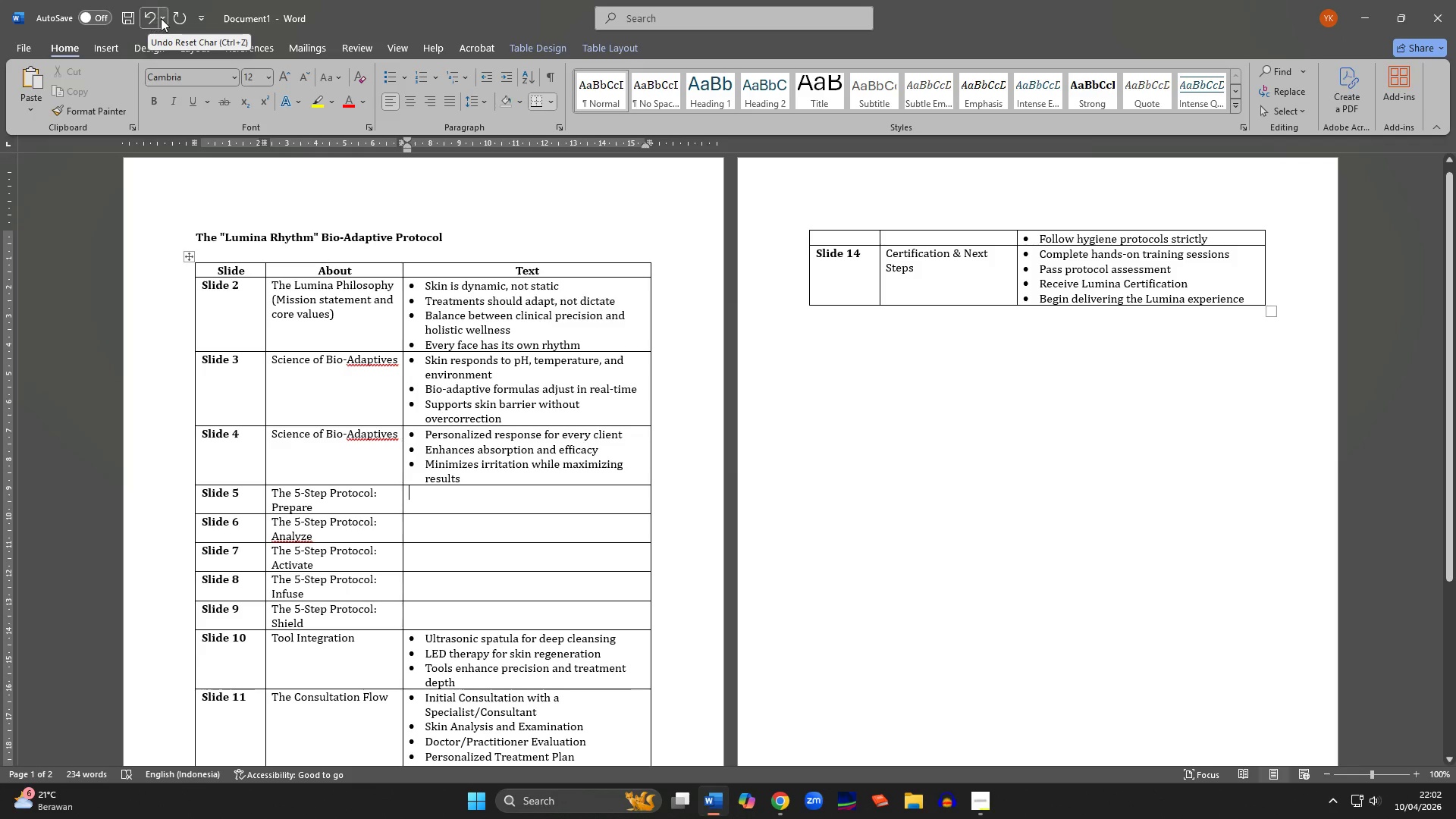 
left_click([162, 18])
 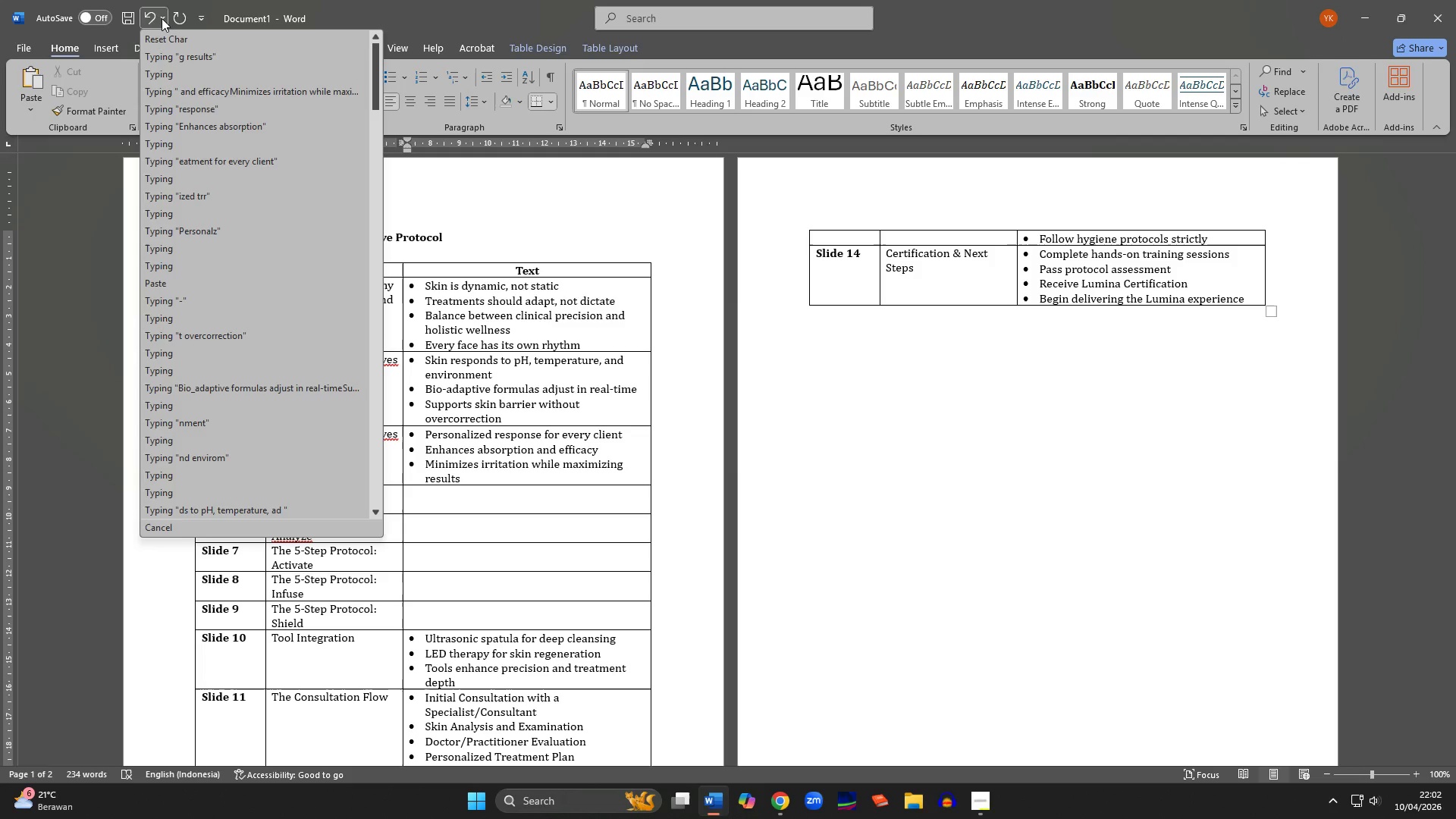 
left_click([162, 18])
 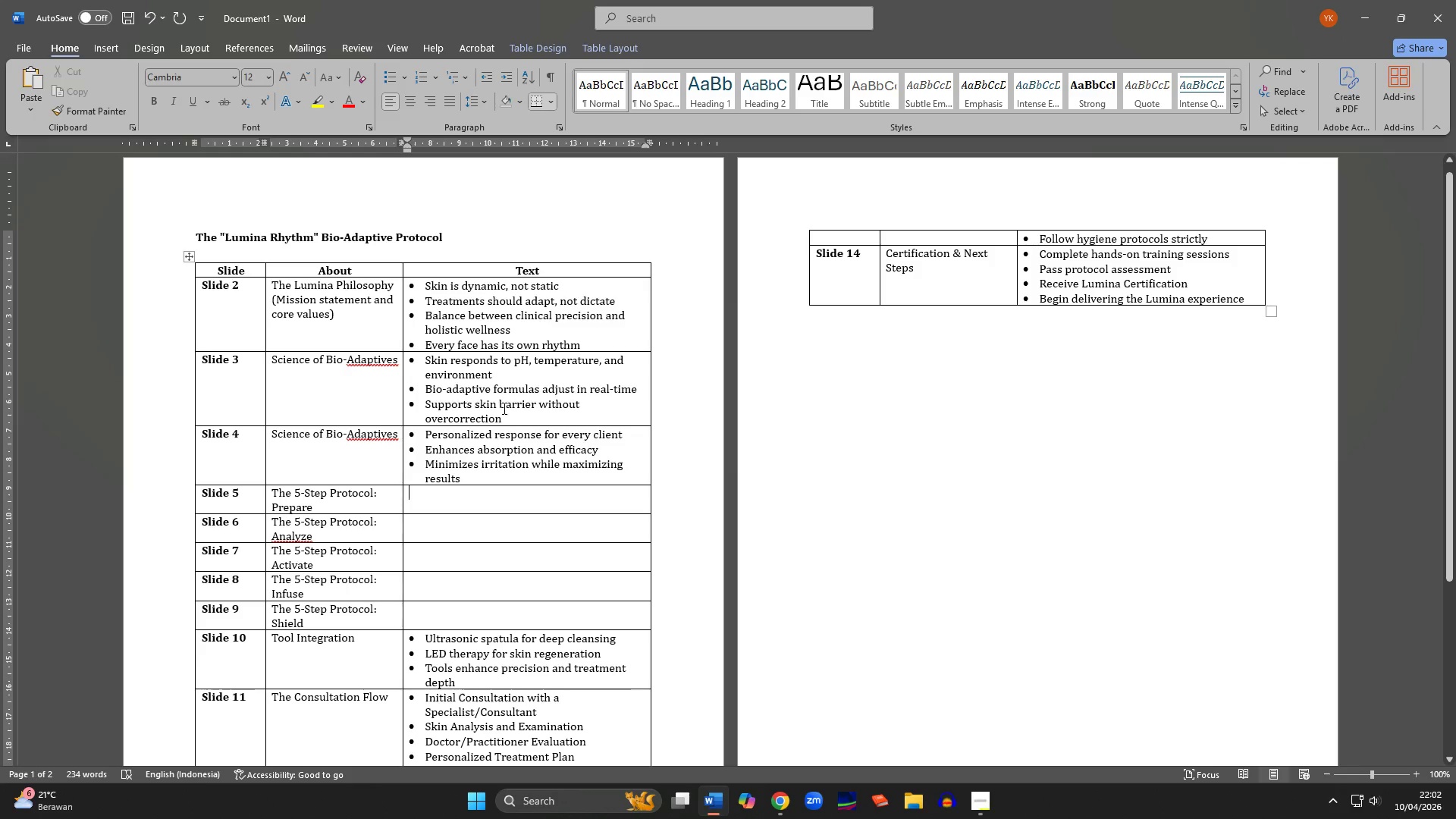 
wait(7.66)
 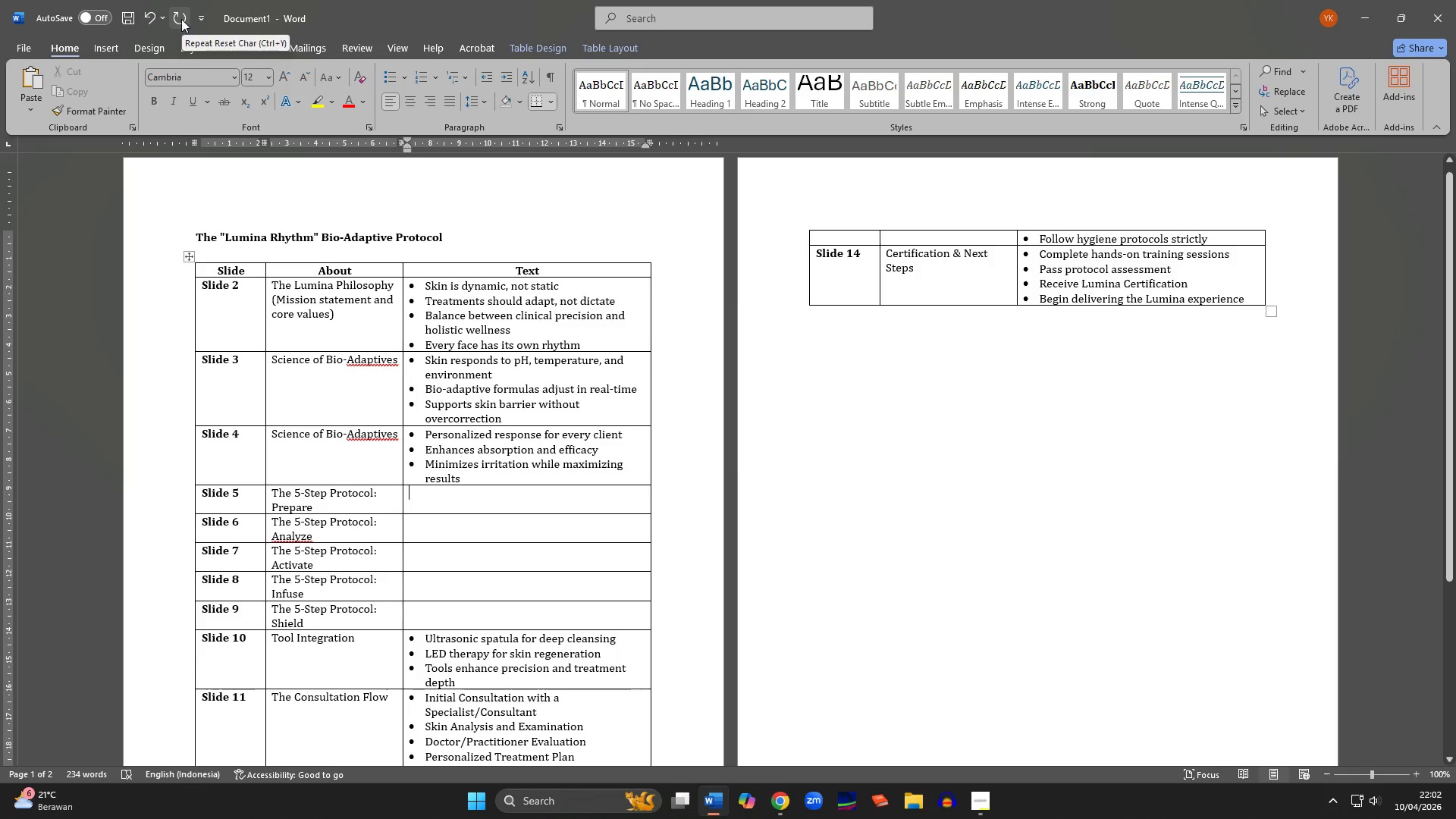 
key(Control+ControlLeft)
 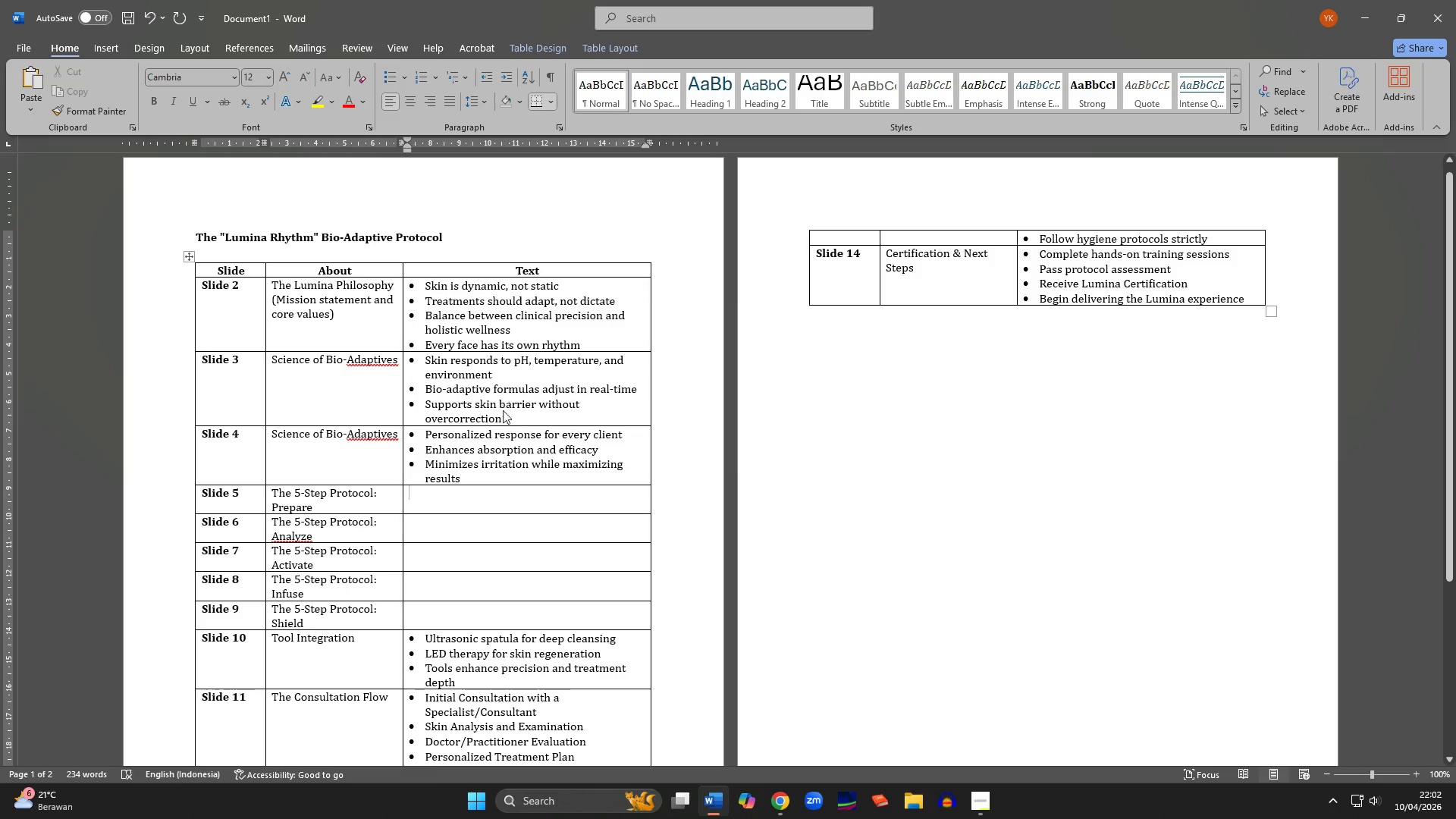 
key(Control+V)
 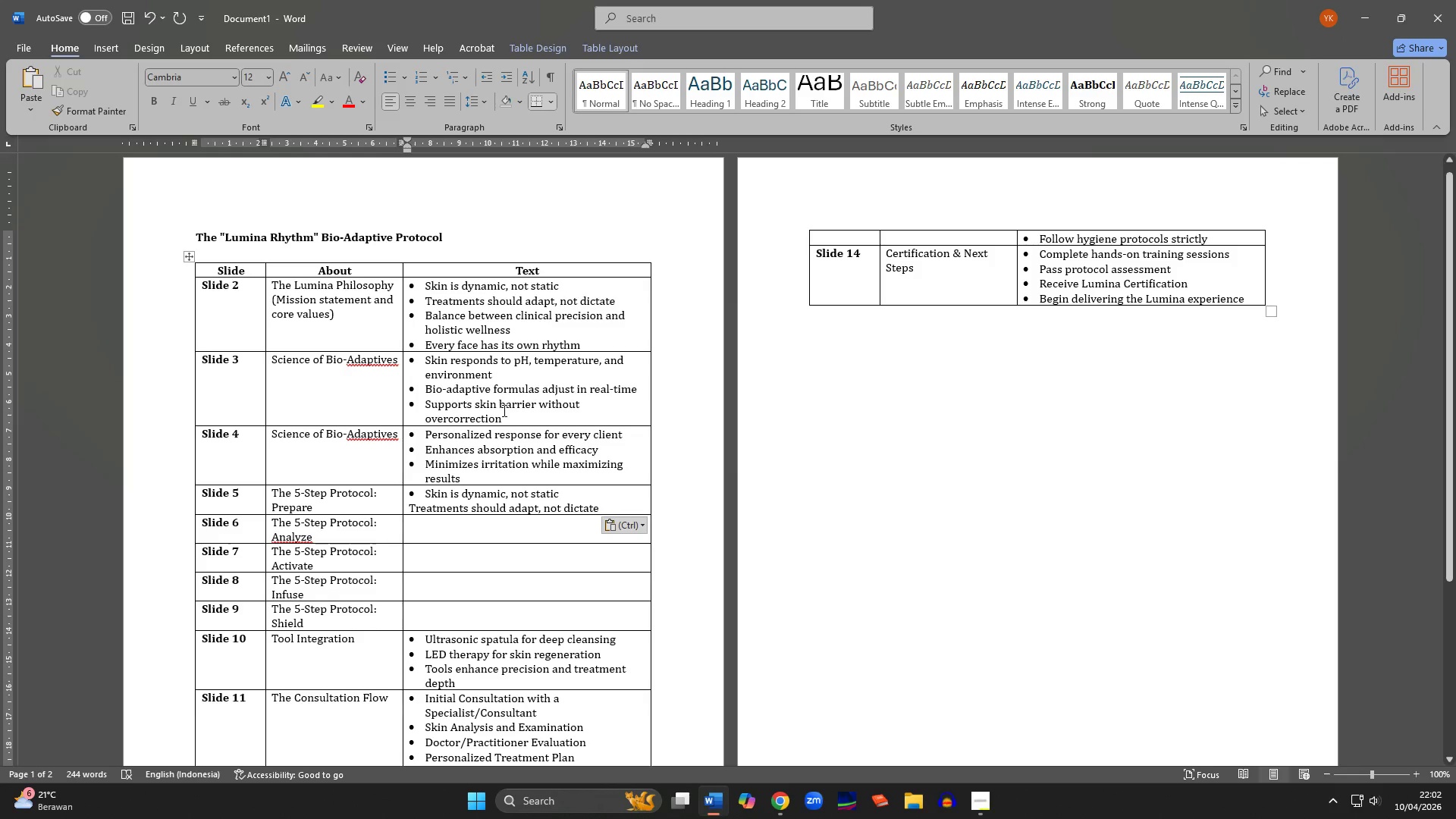 
key(Shift+ArrowLeft)
 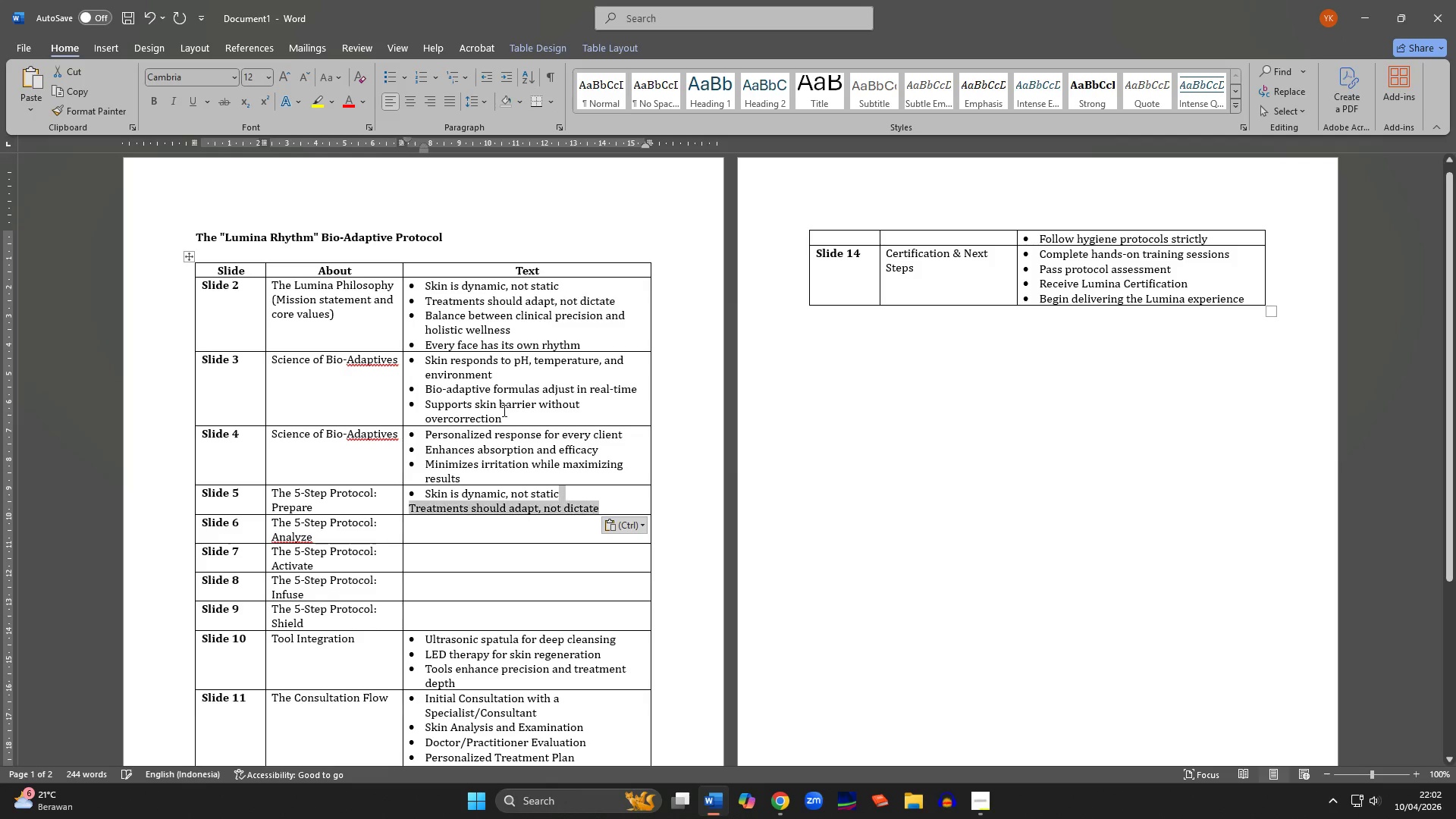 
key(Shift+ArrowUp)
 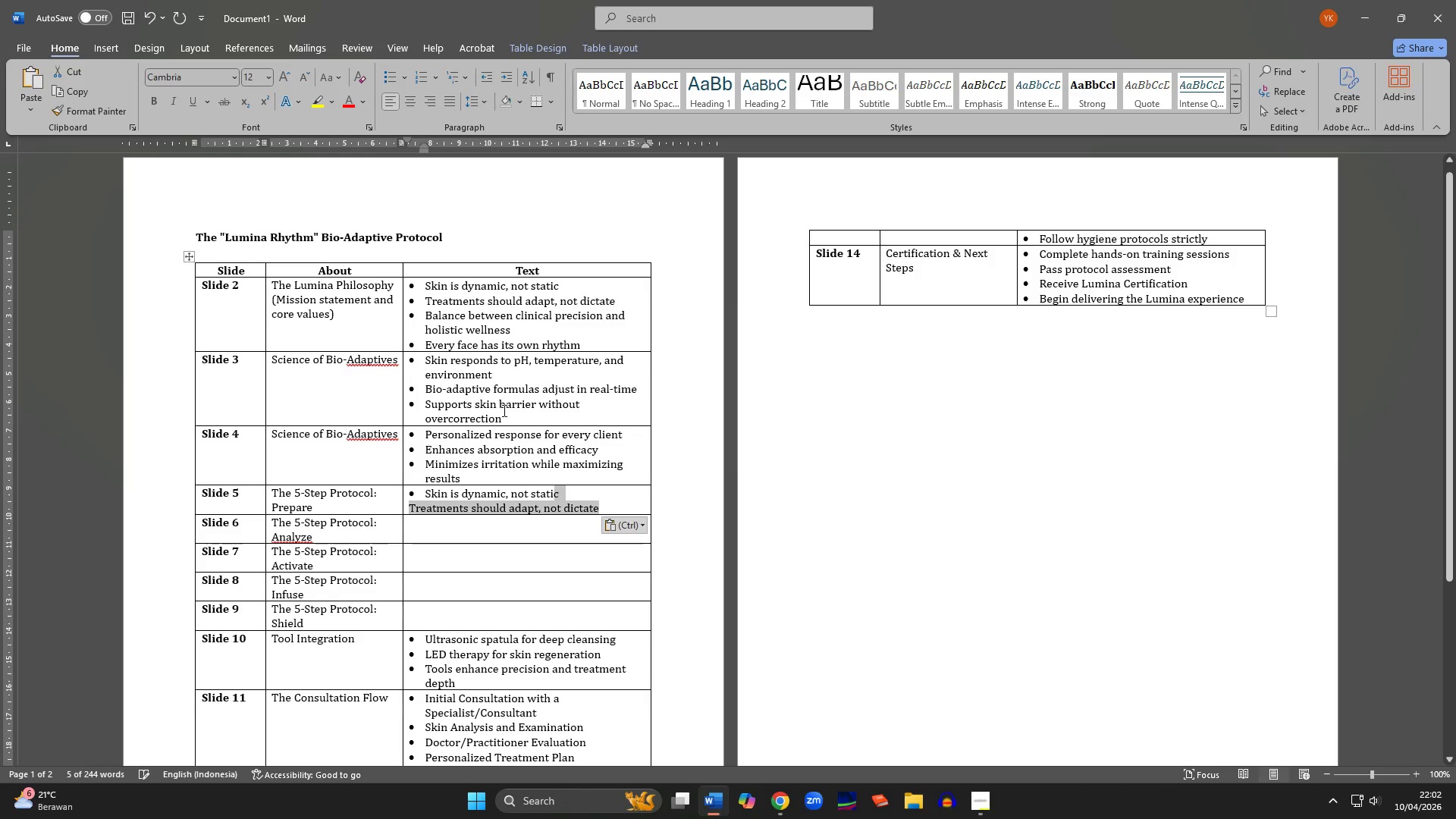 
hold_key(key=ArrowLeft, duration=1.26)
 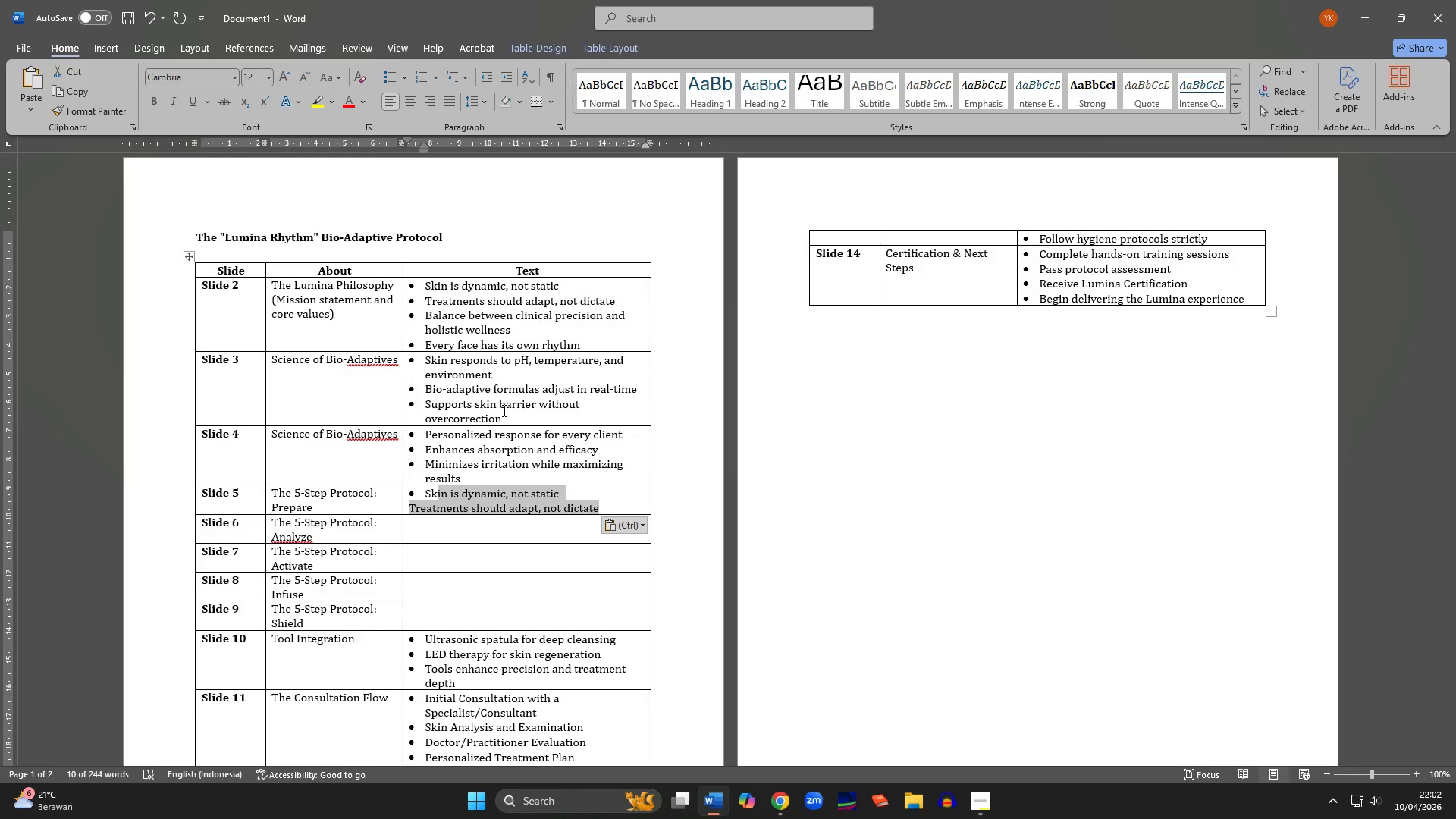 
key(Shift+ArrowLeft)
 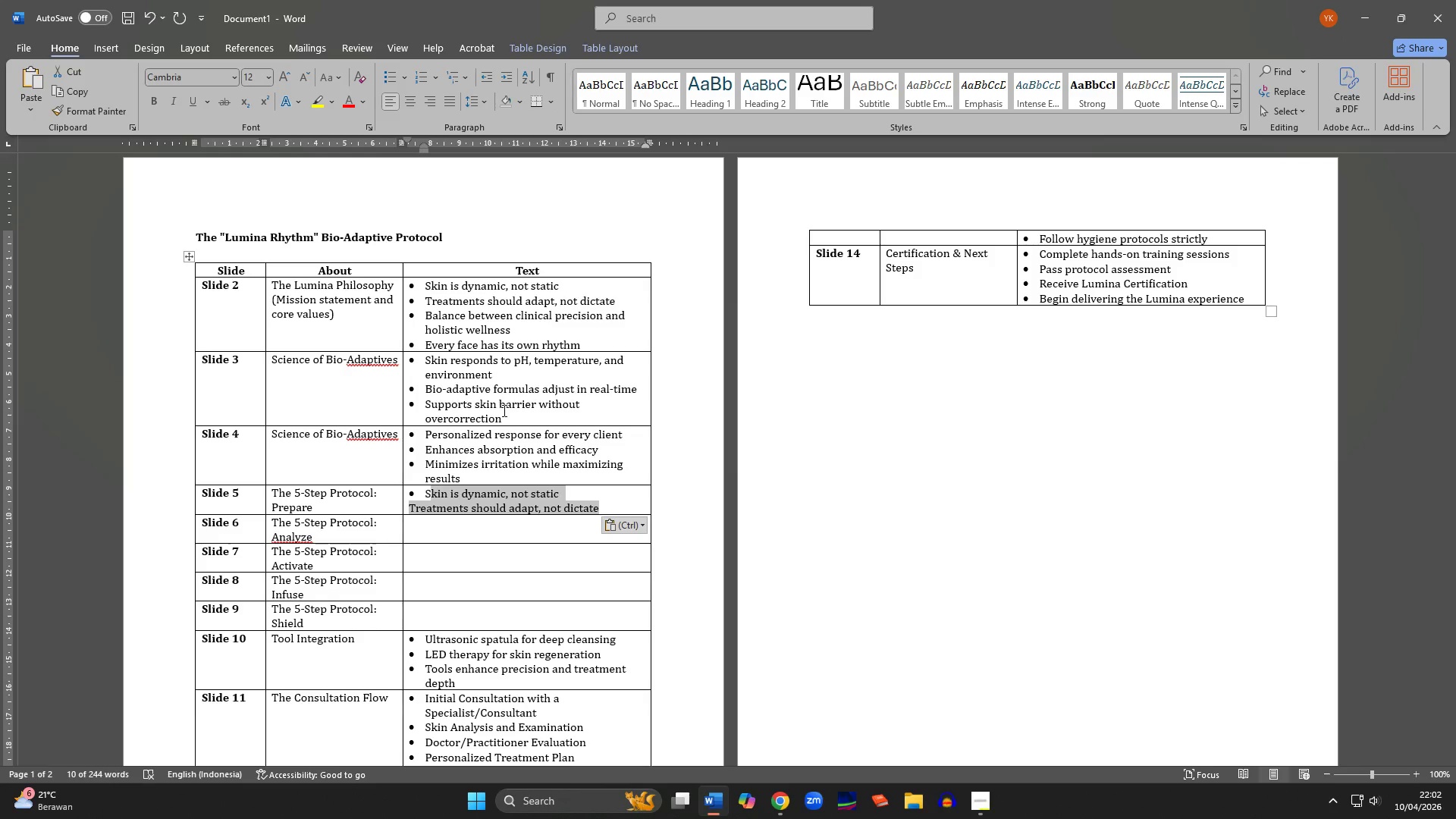 
key(Shift+ArrowLeft)
 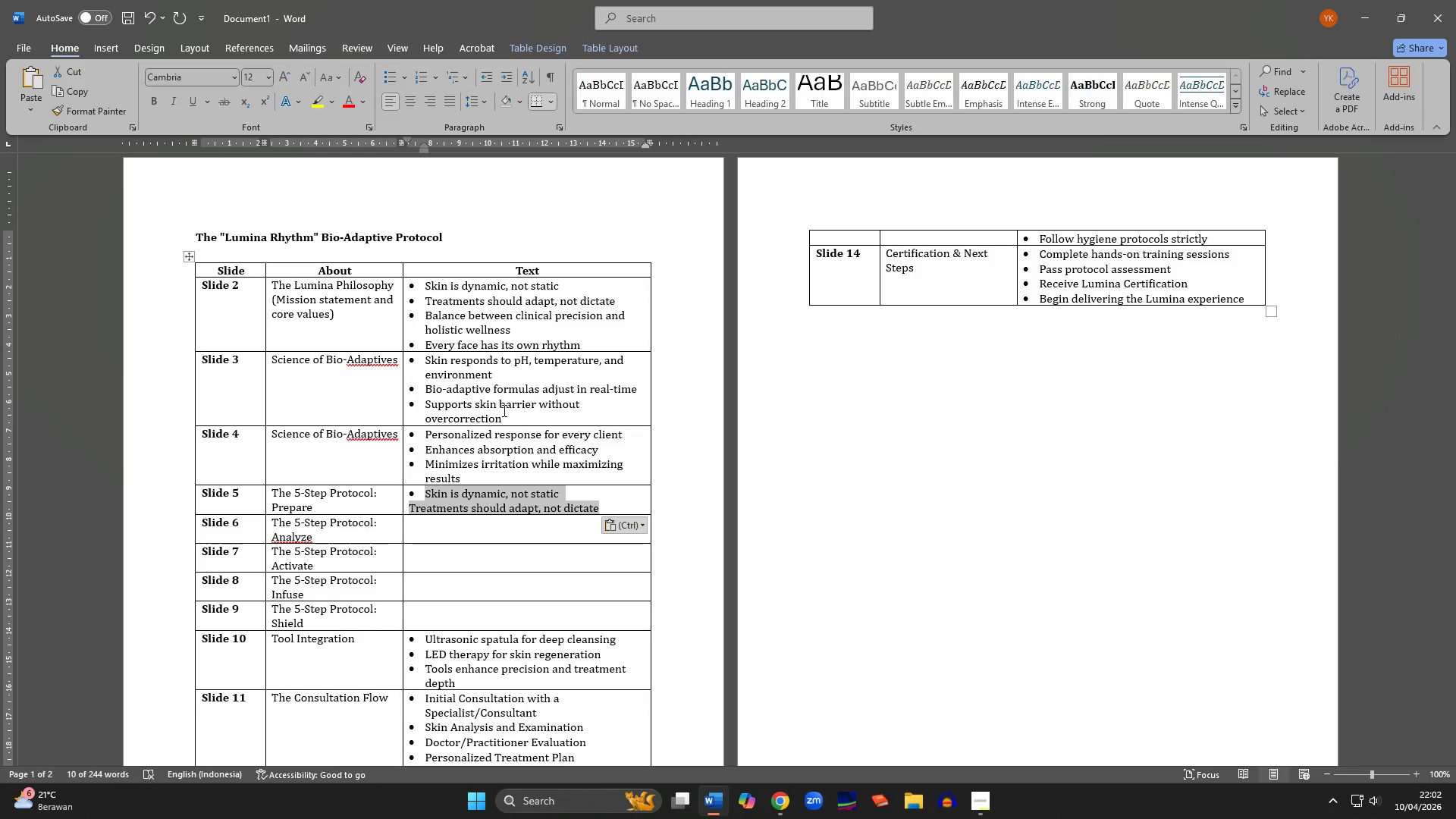 
type(Clean)
 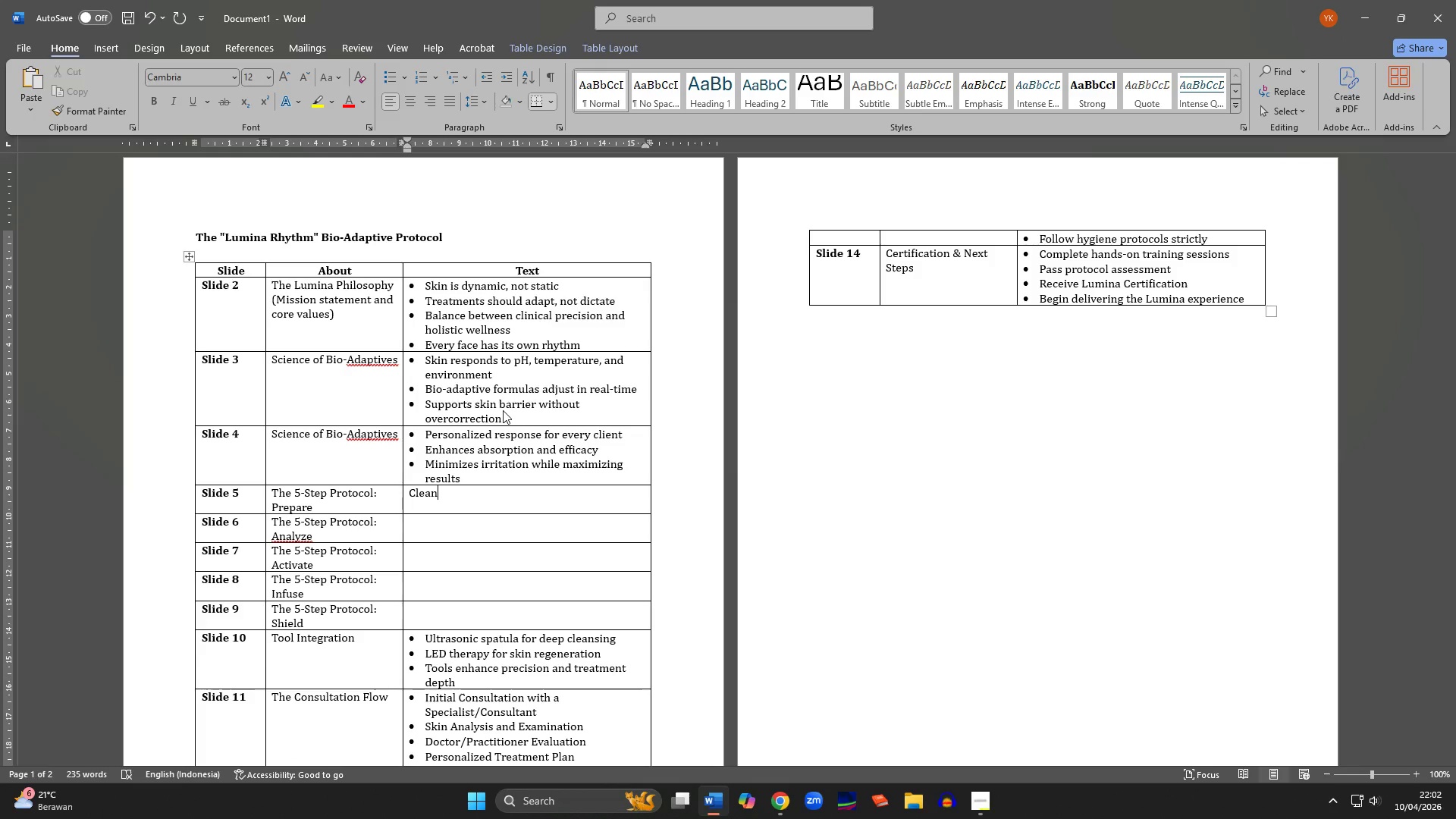 
key(Control+Z)
 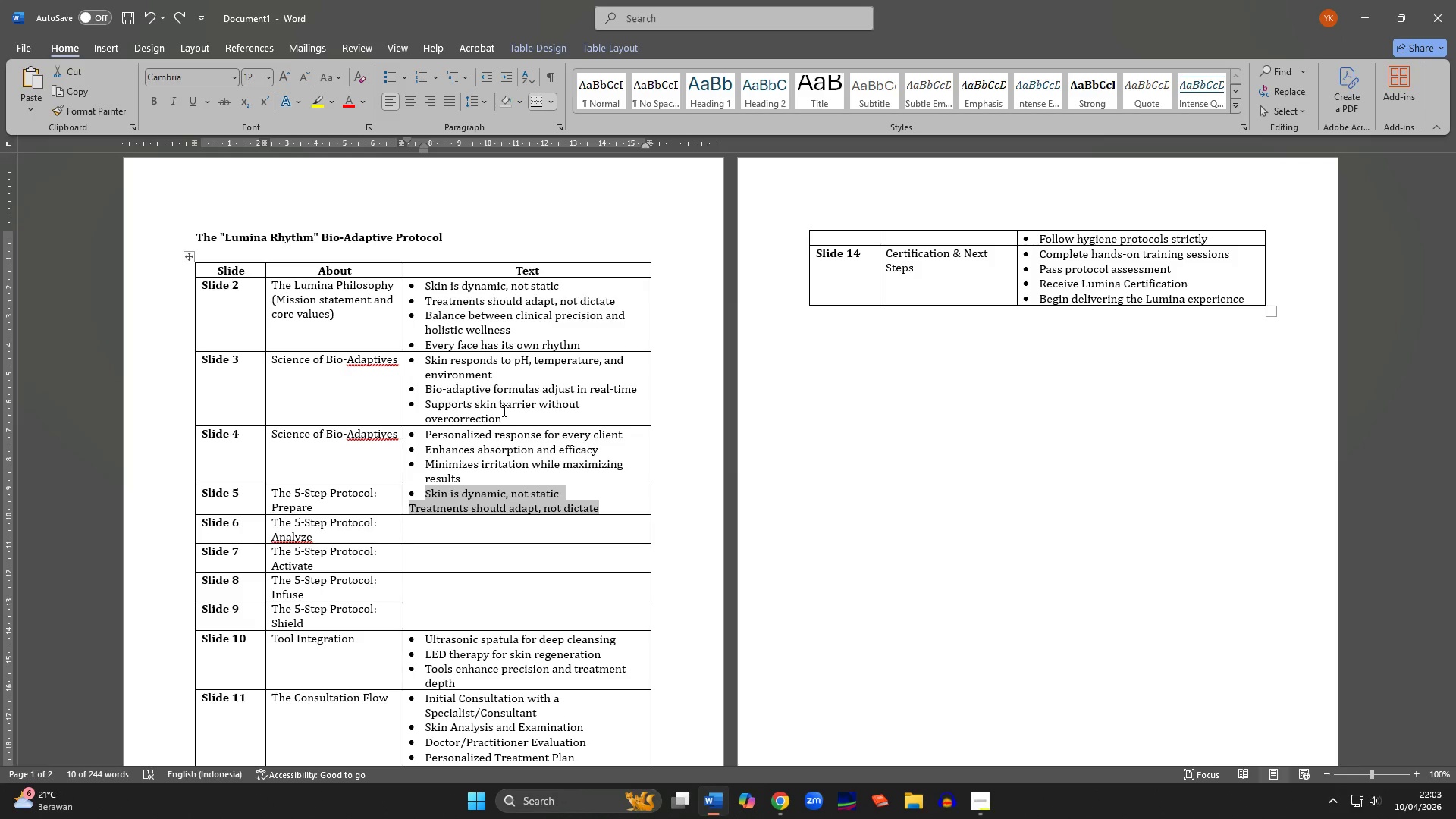 
key(ArrowLeft)
 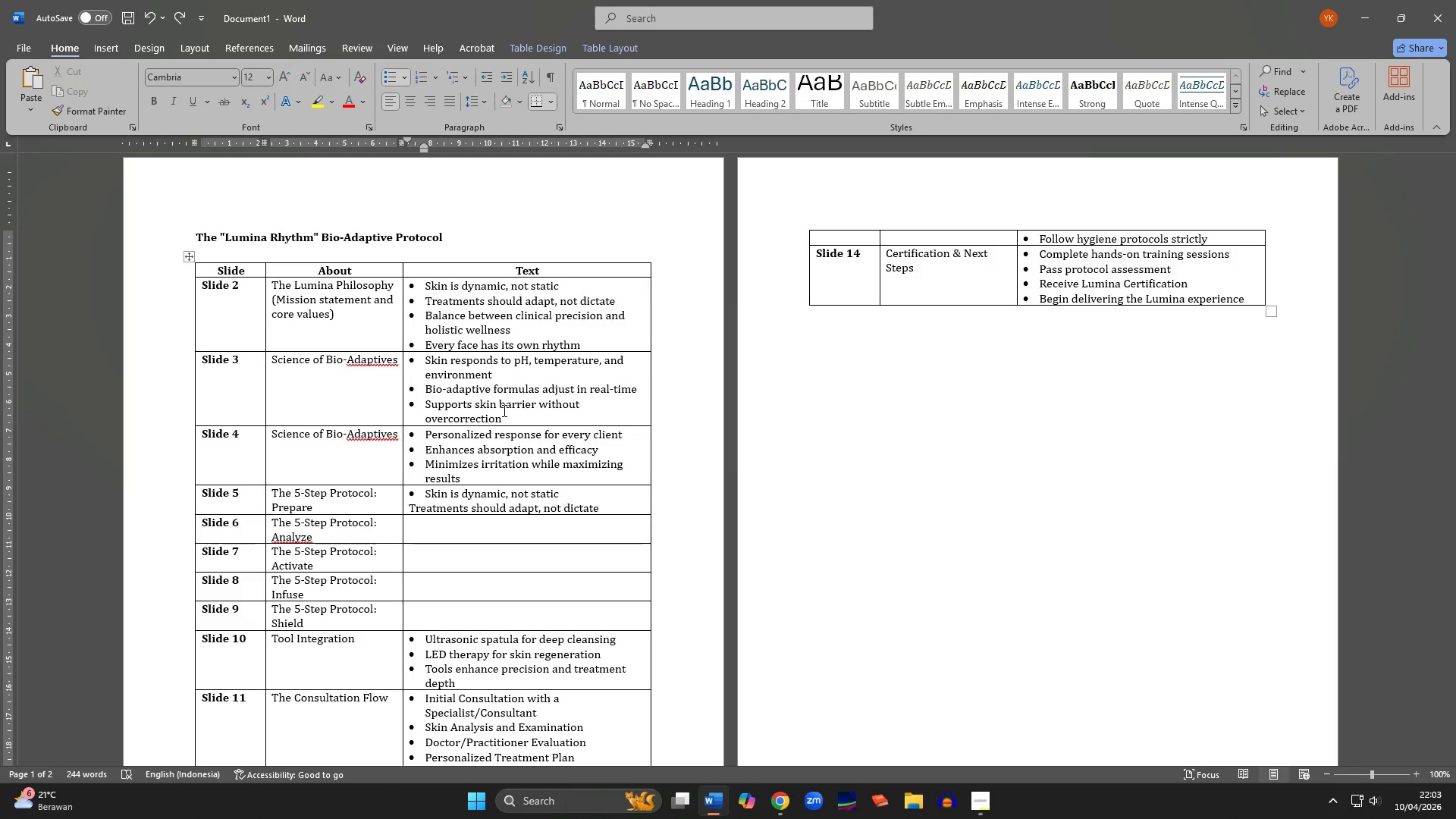 
type(CLEANSING)
 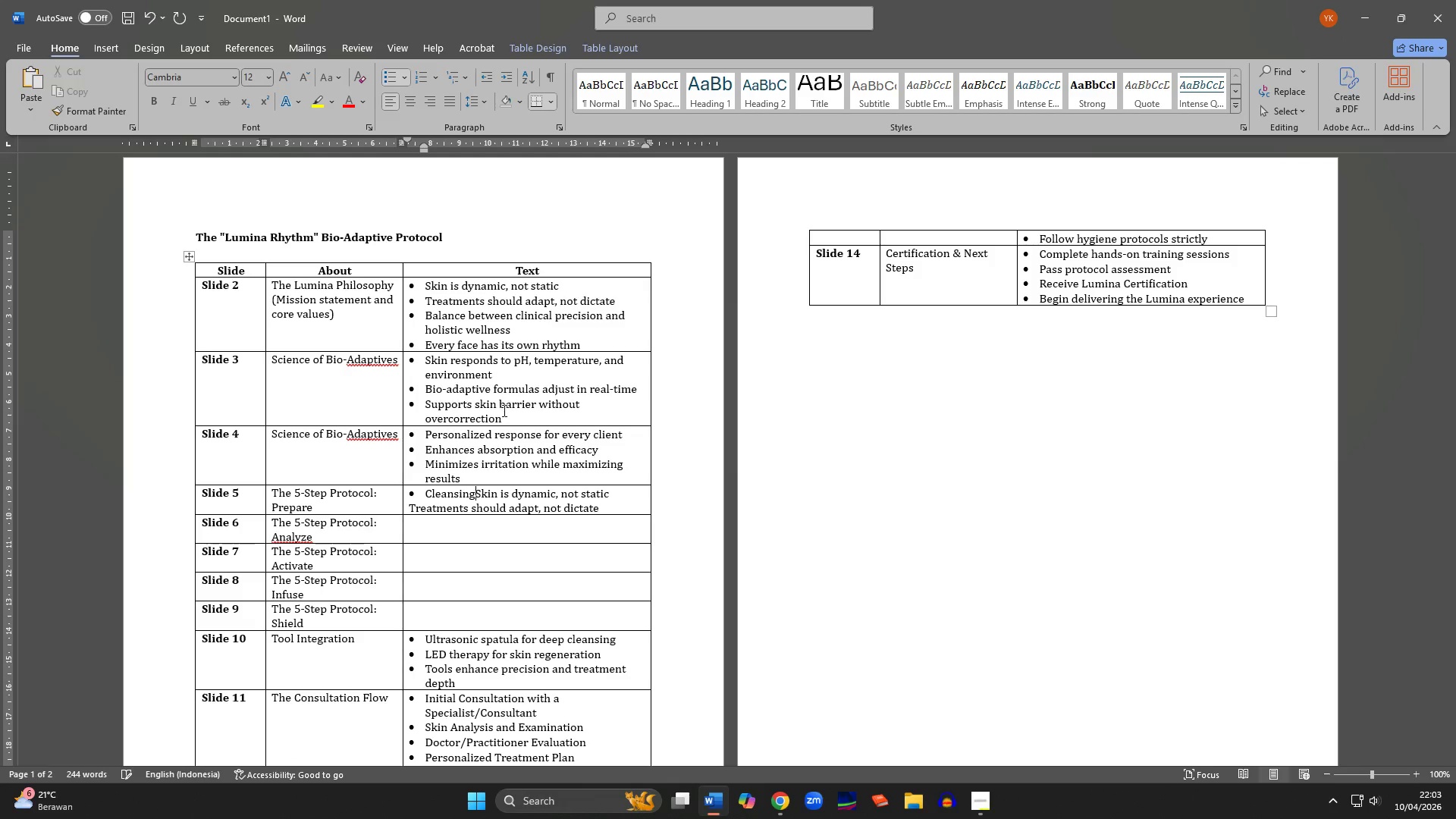 
key(Shift+ArrowDown)
 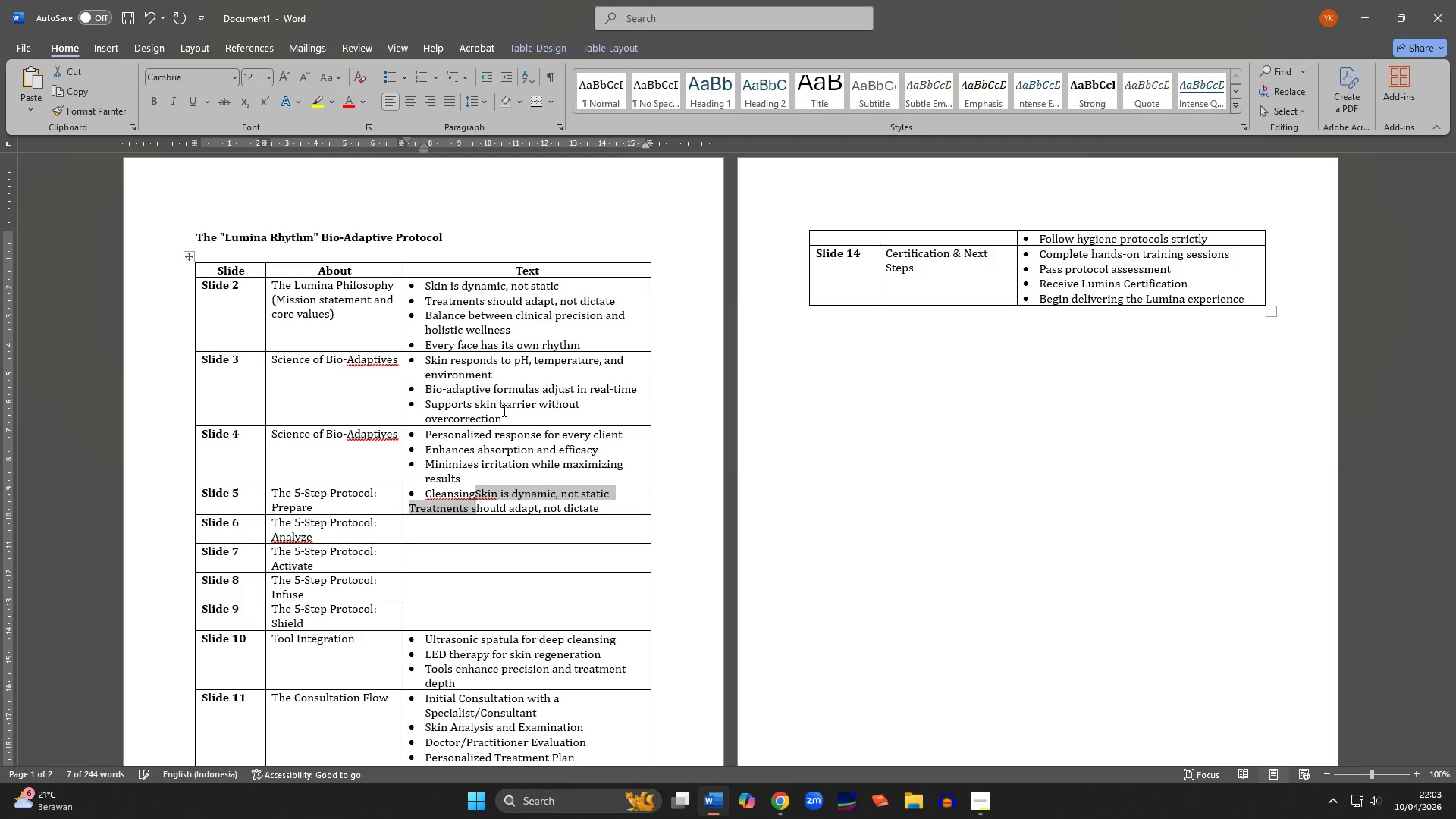 
hold_key(key=ArrowRight, duration=0.86)
 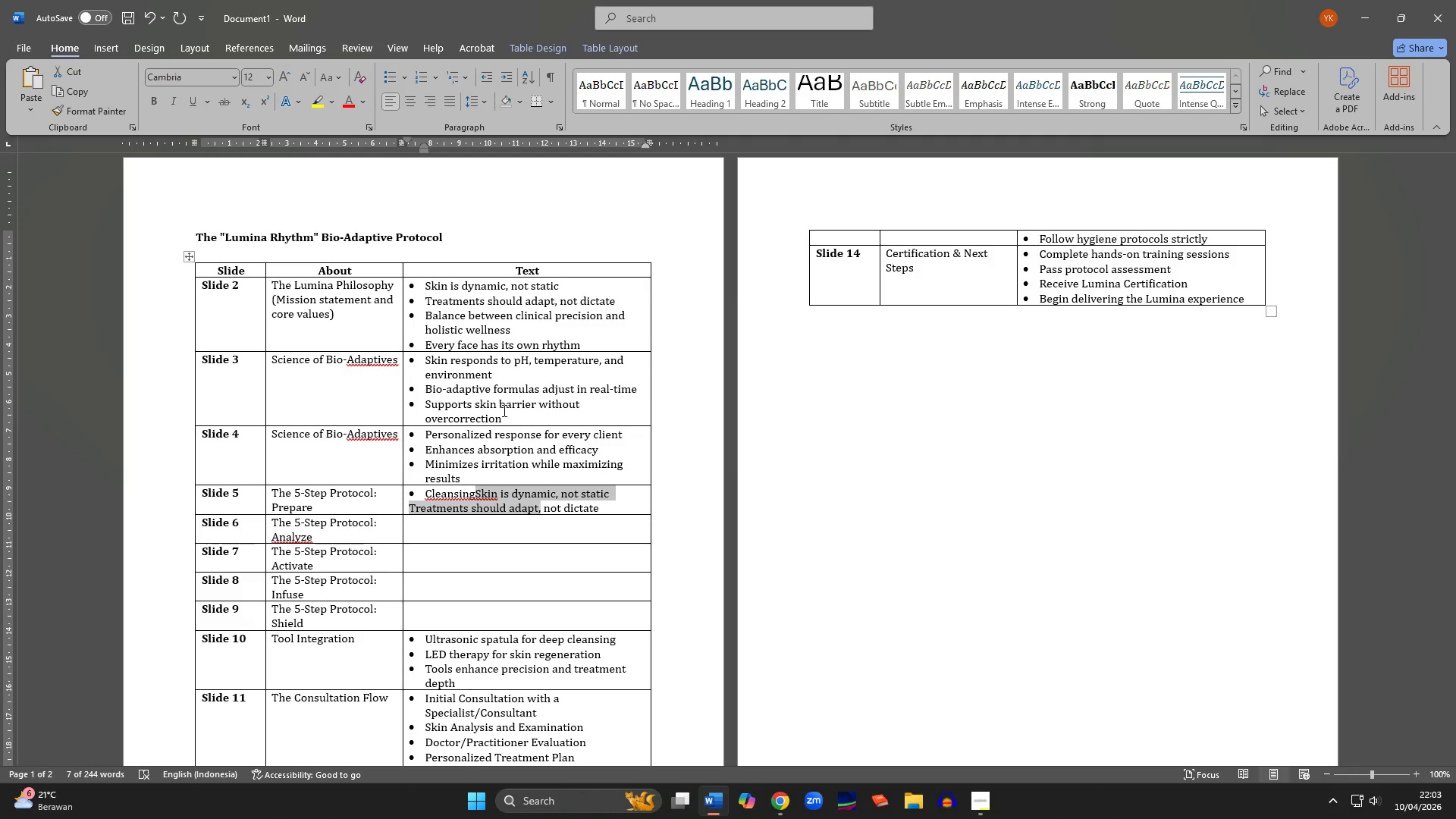 
key(Shift+ArrowRight)
 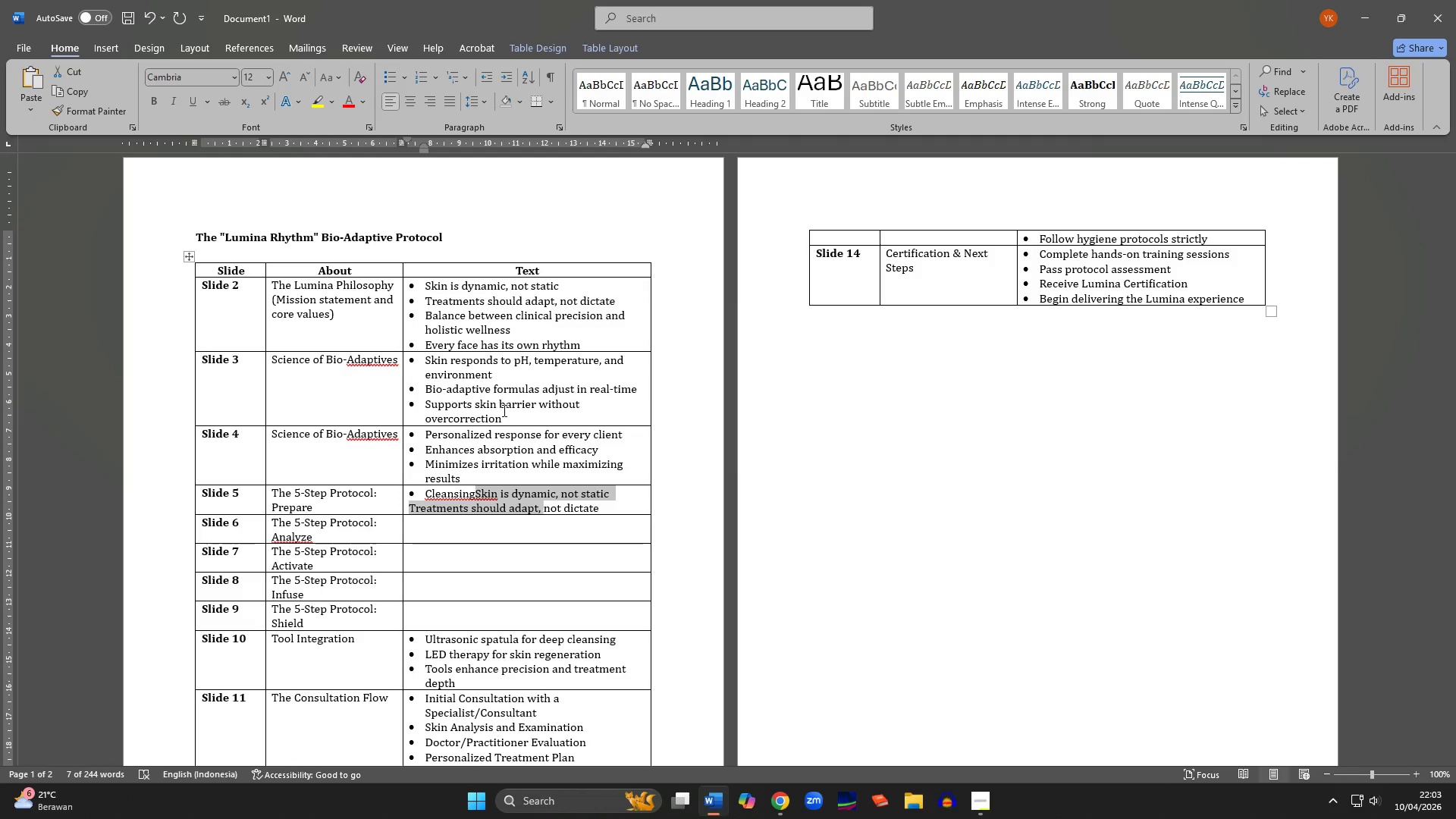 
key(Shift+ArrowRight)
 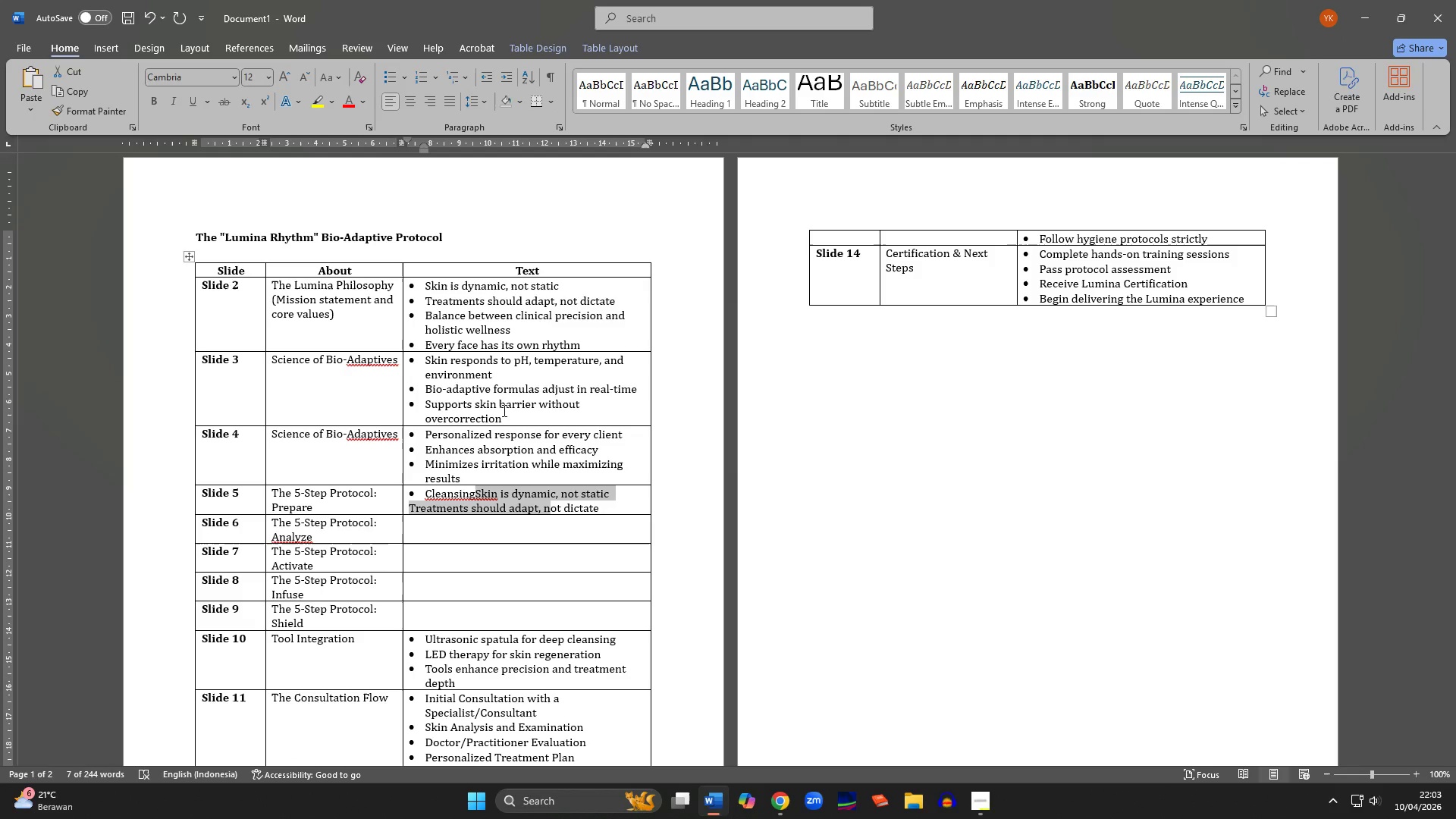 
key(Shift+ArrowRight)
 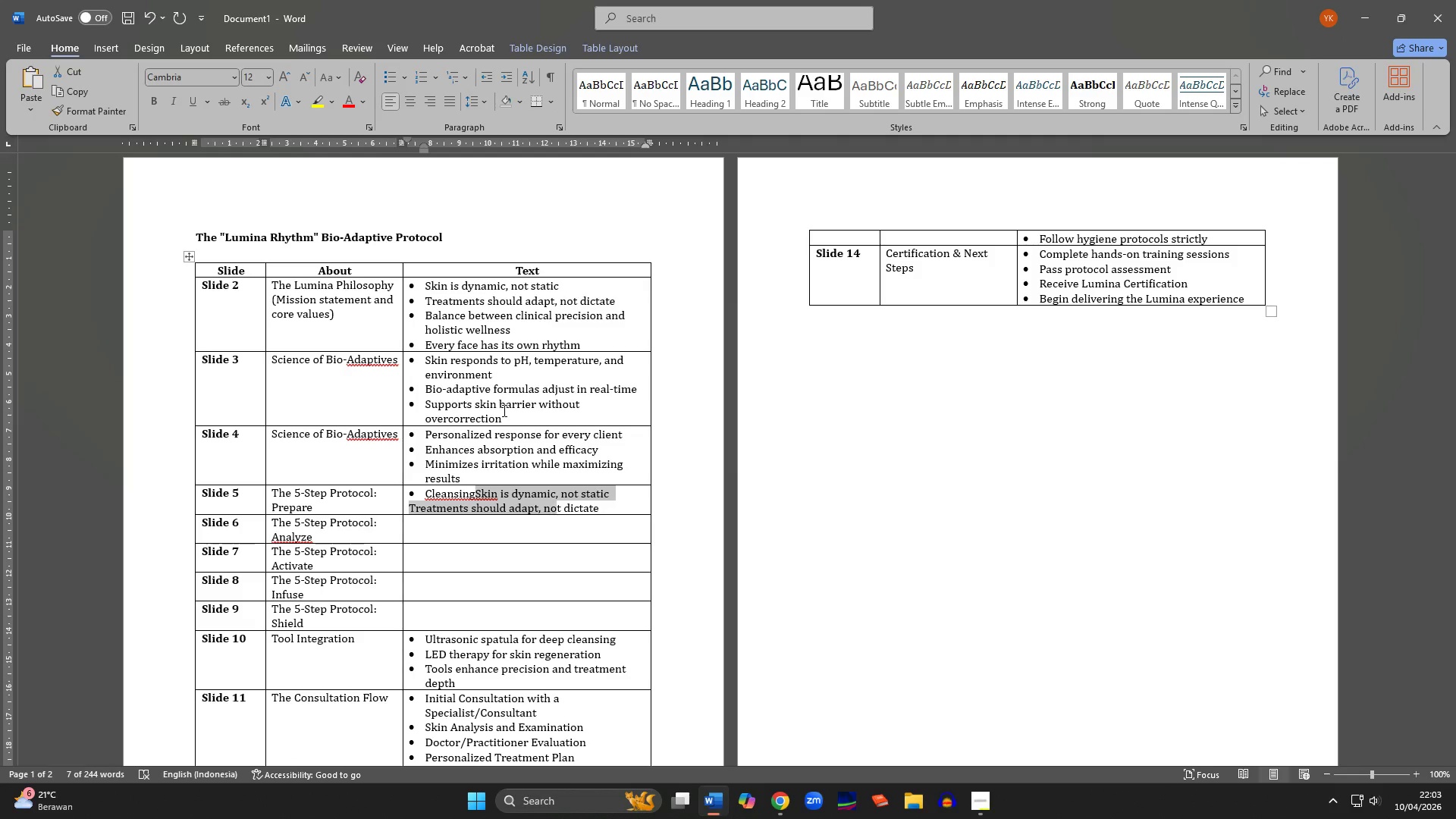 
key(Shift+ArrowRight)
 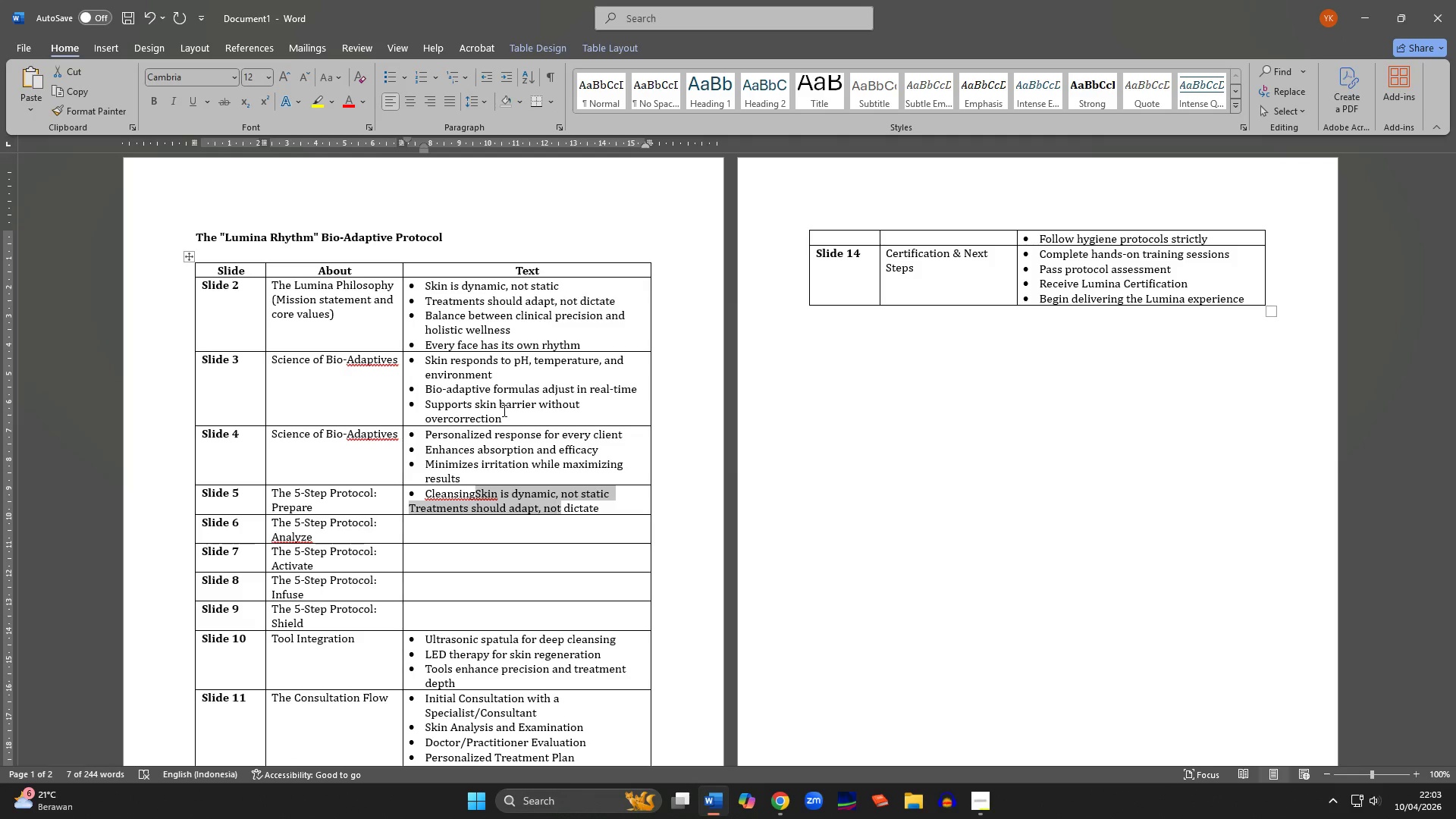 
key(Shift+ArrowRight)
 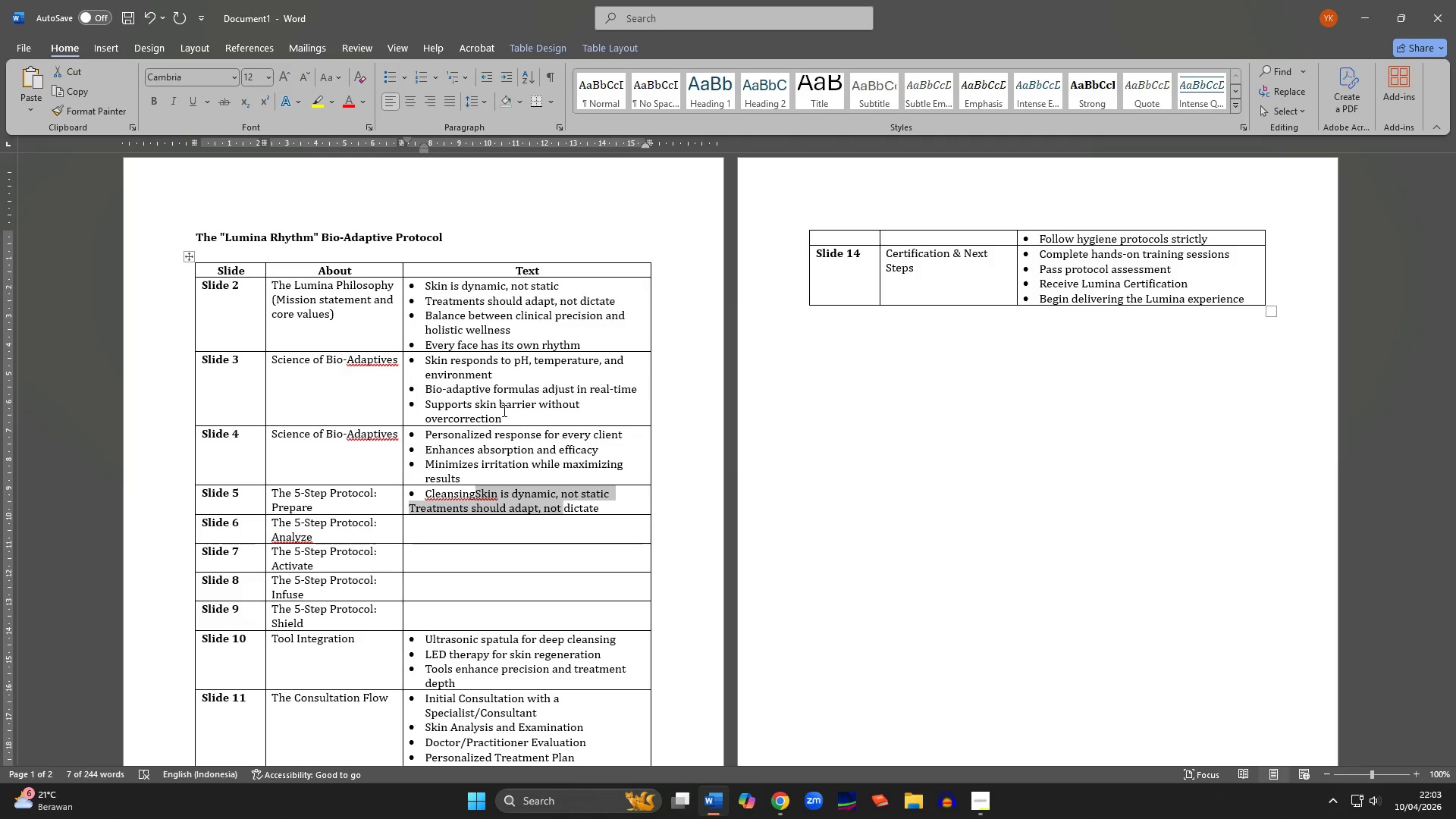 
key(Shift+ArrowRight)
 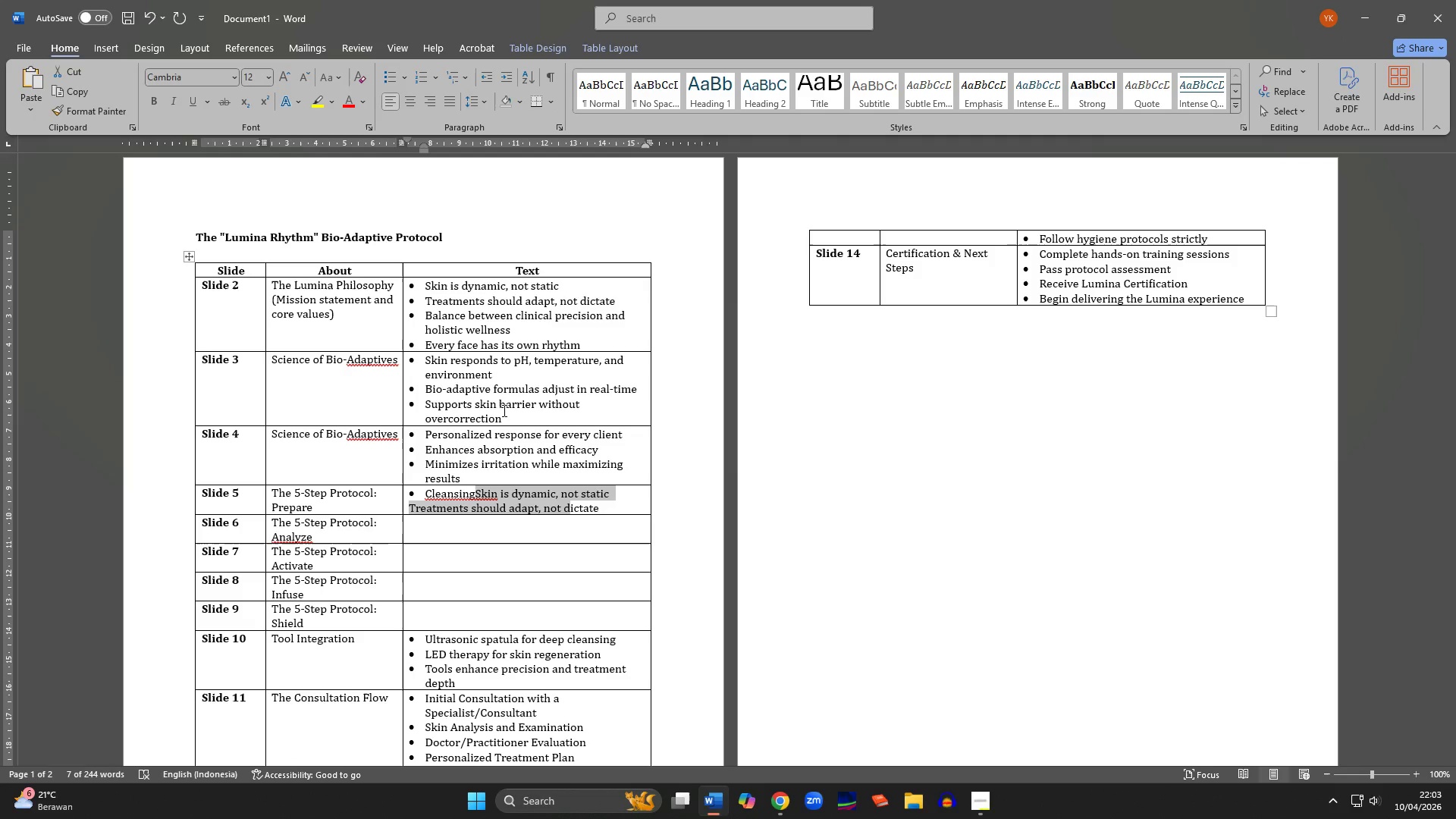 
key(Shift+ArrowRight)
 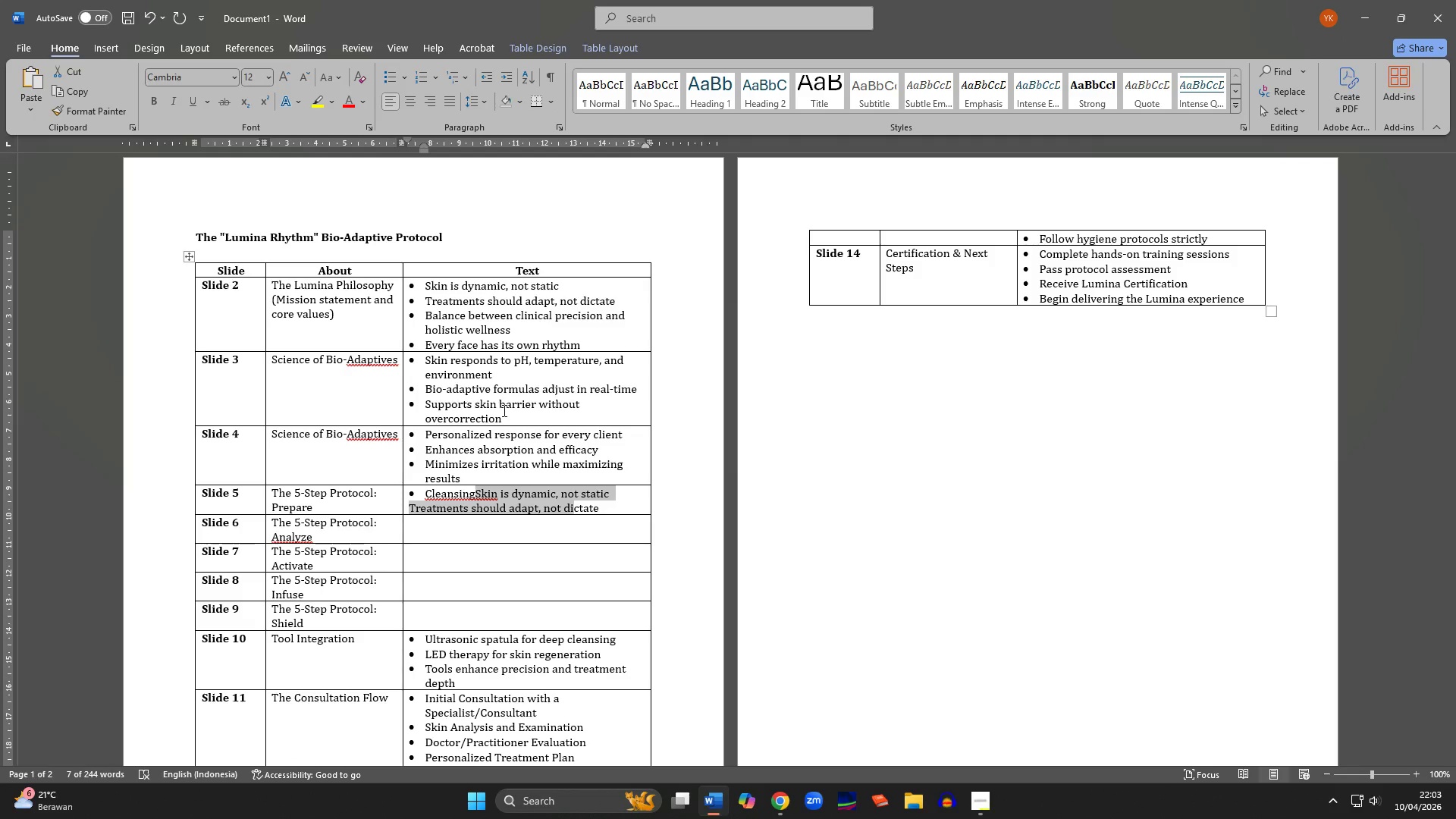 
key(Shift+ArrowRight)
 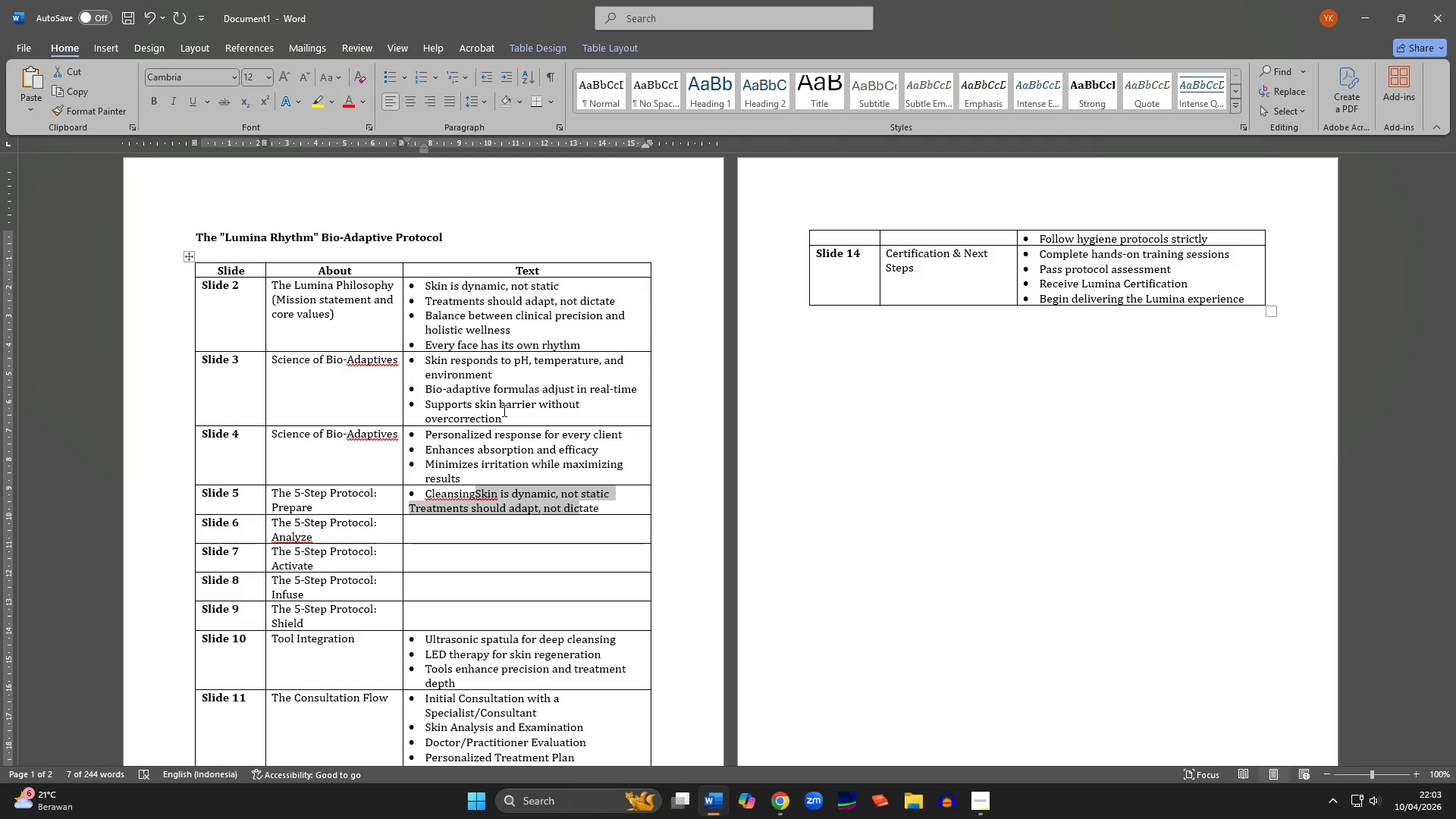 
key(Shift+ArrowRight)
 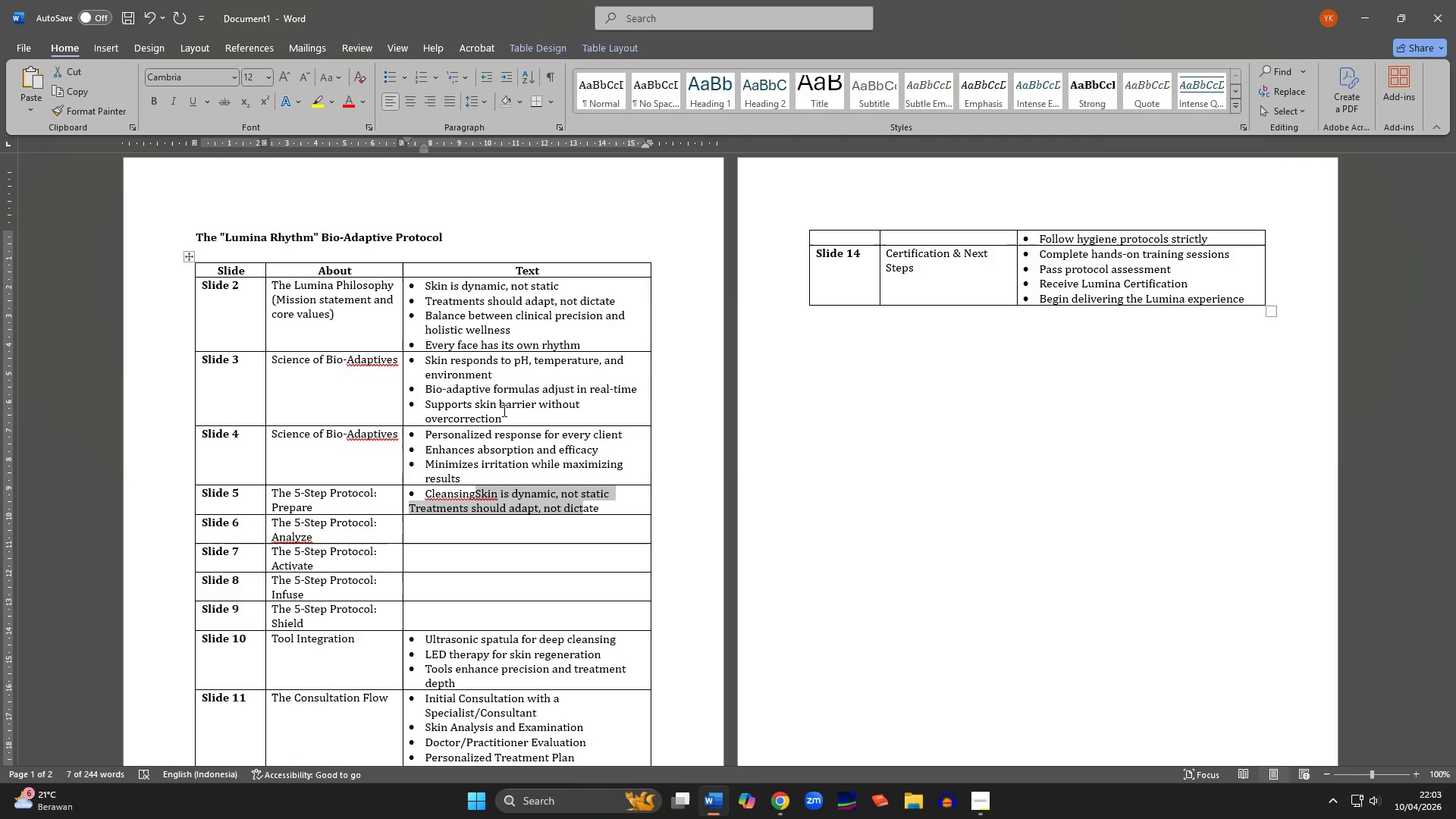 
key(Shift+ArrowRight)
 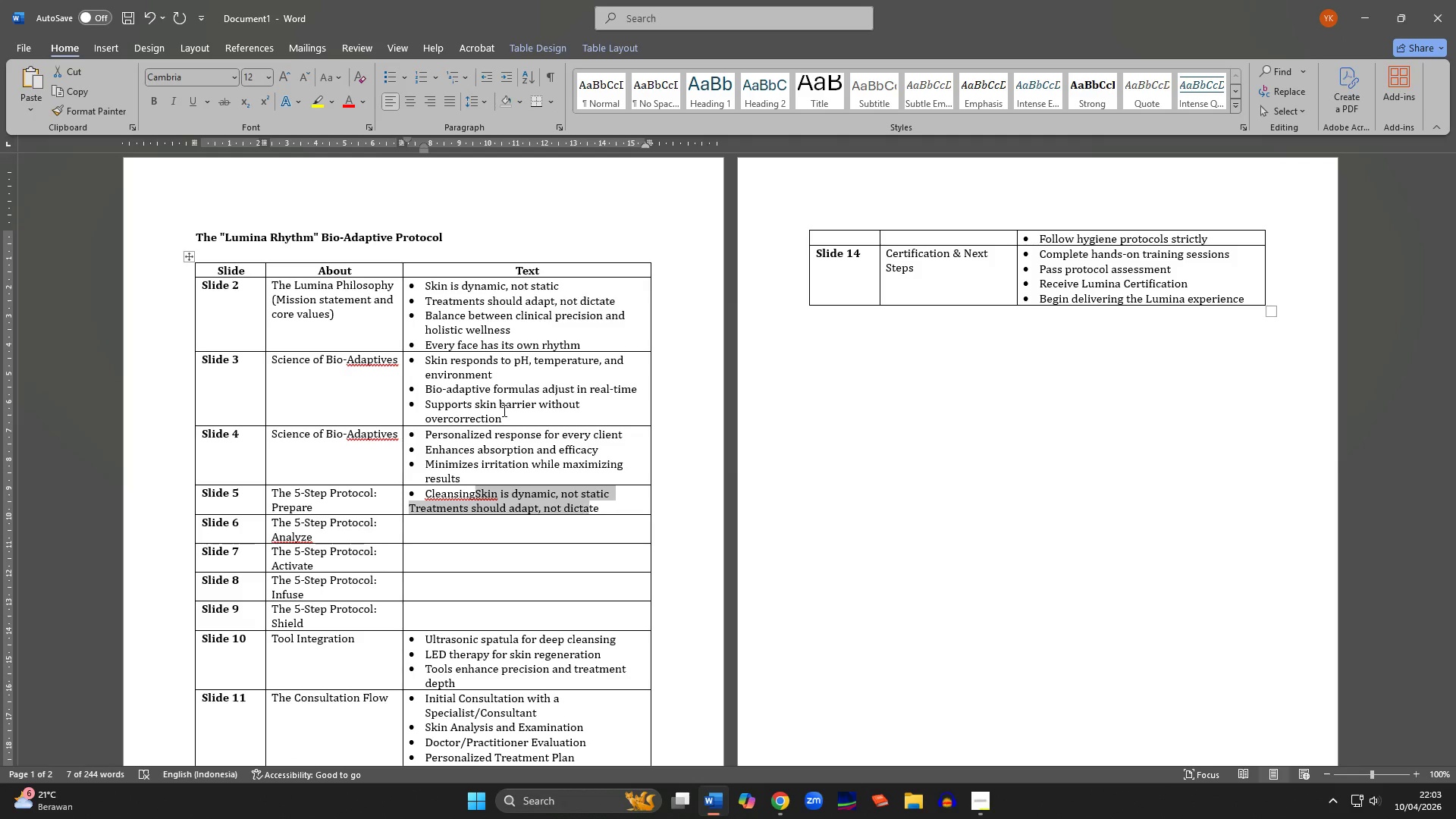 
key(Shift+ArrowRight)
 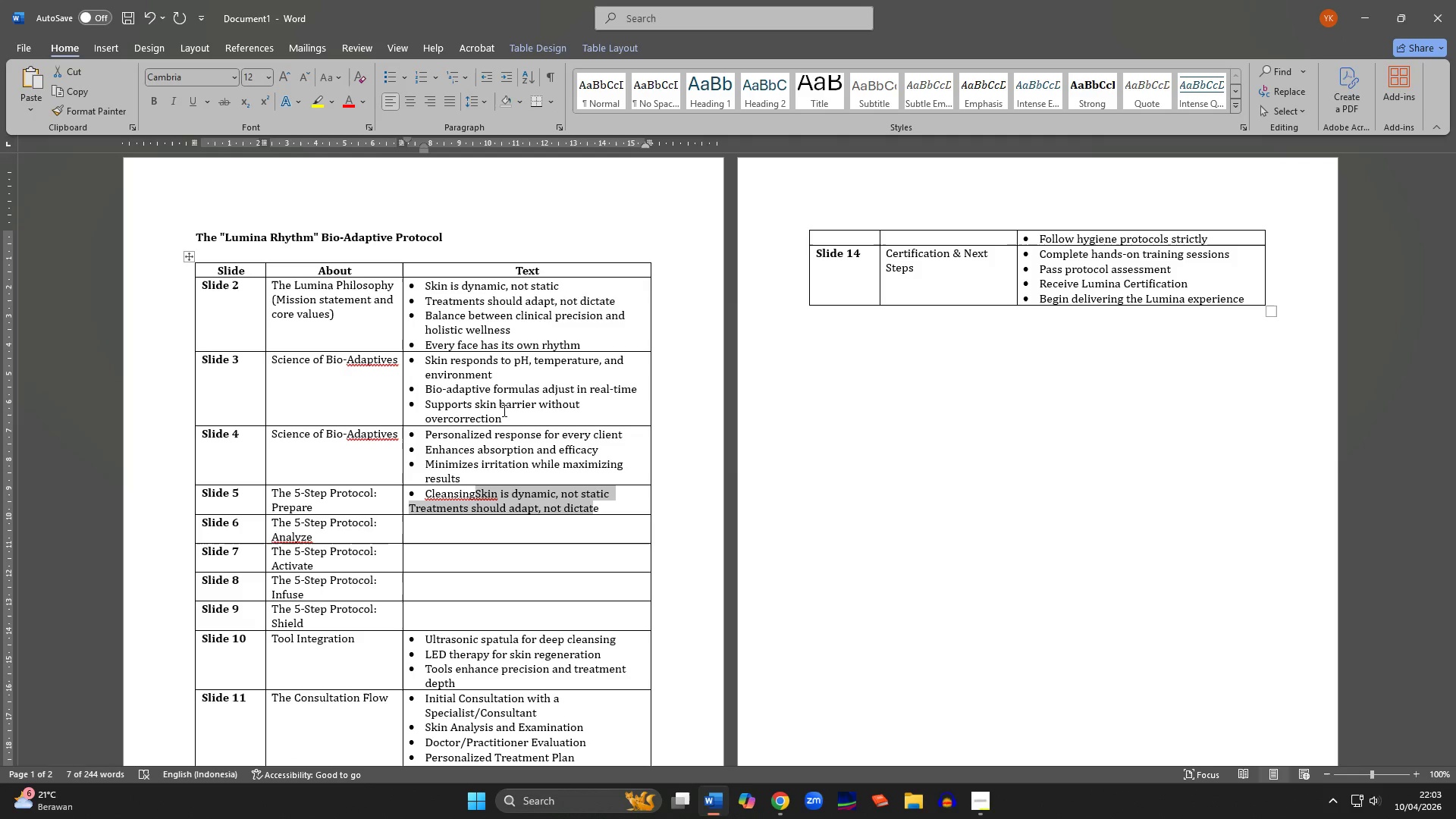 
key(Shift+ArrowRight)
 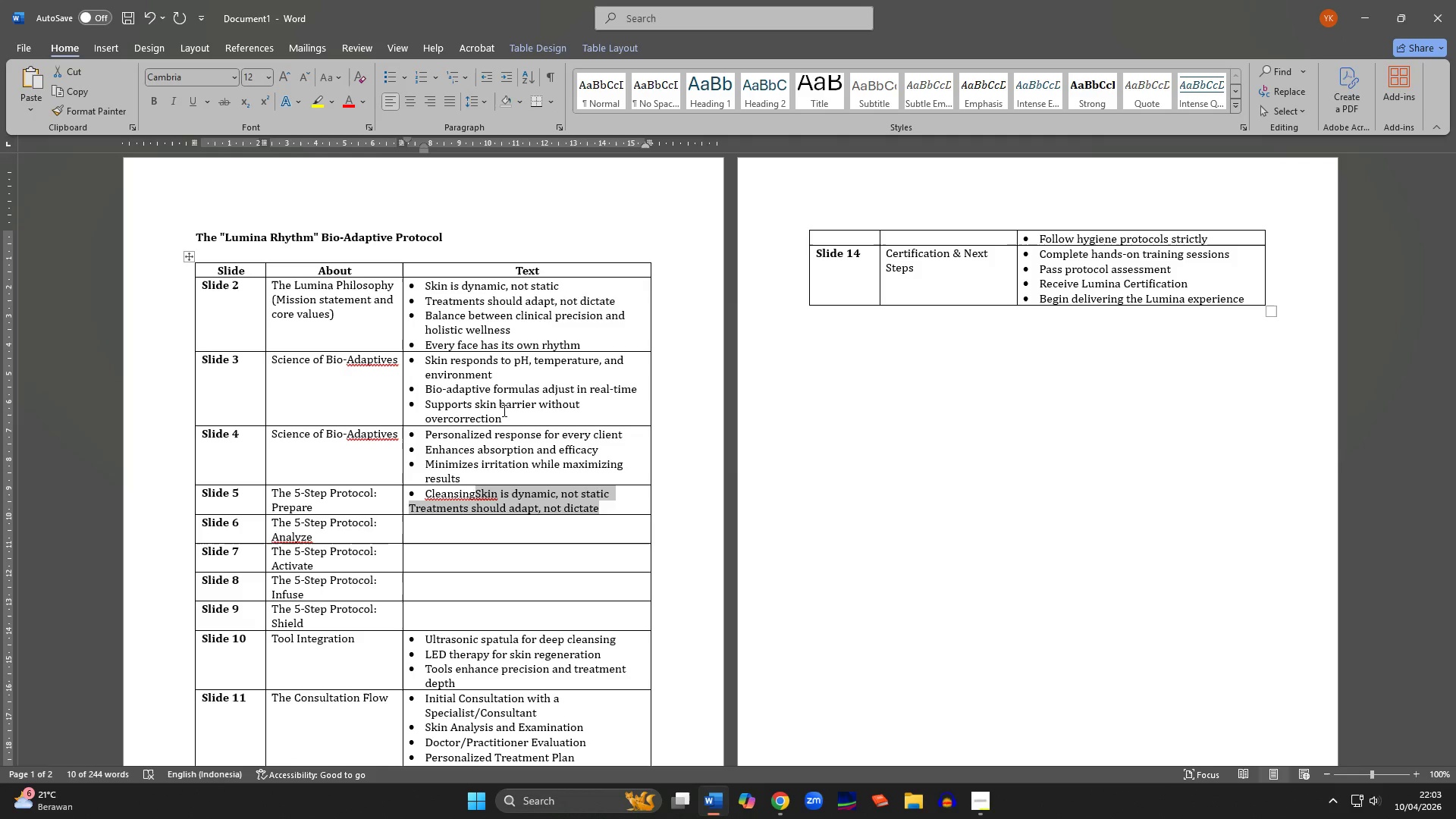 
key(Backspace)
type( and skin priming)
 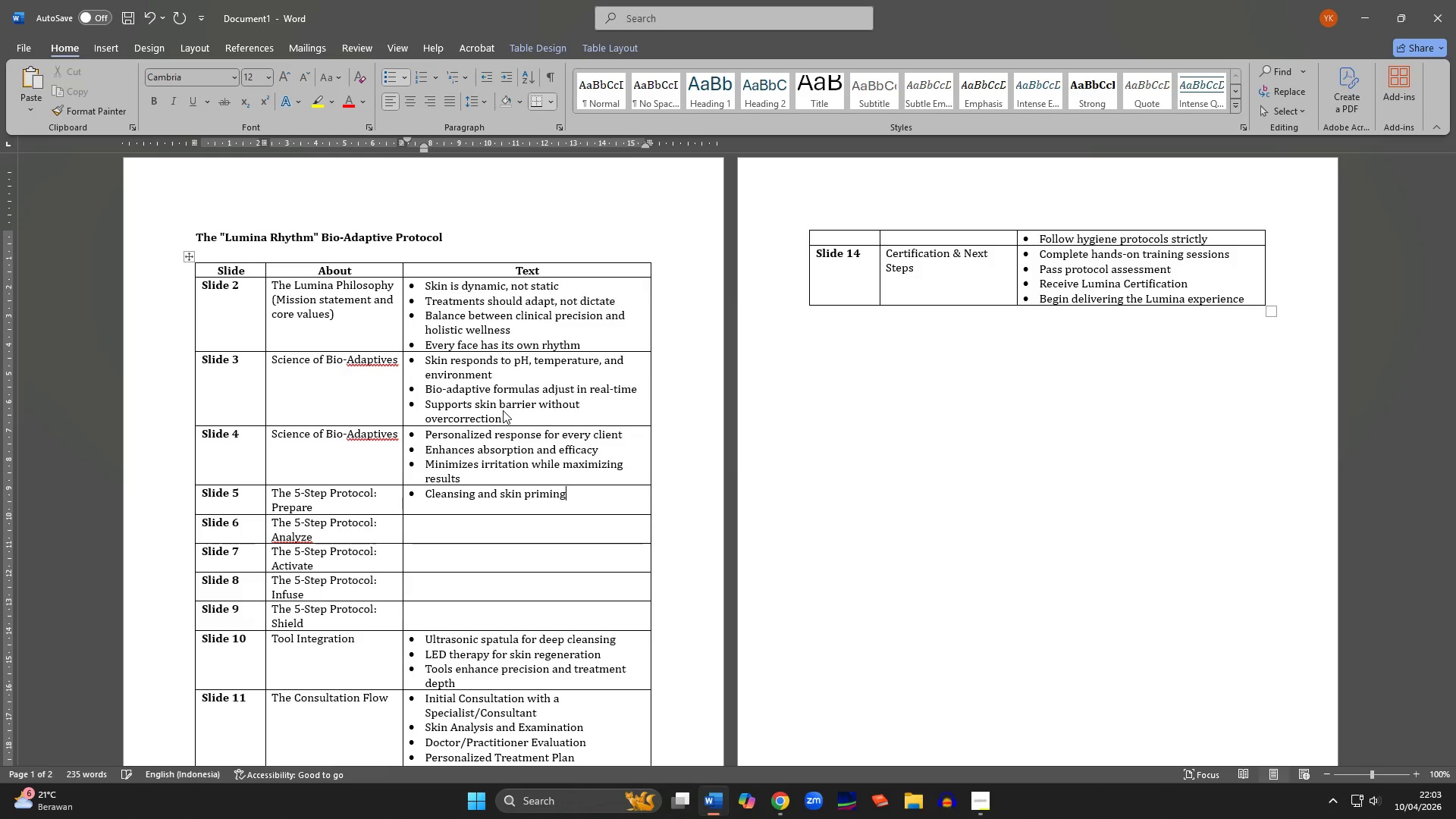 
key(Enter)
 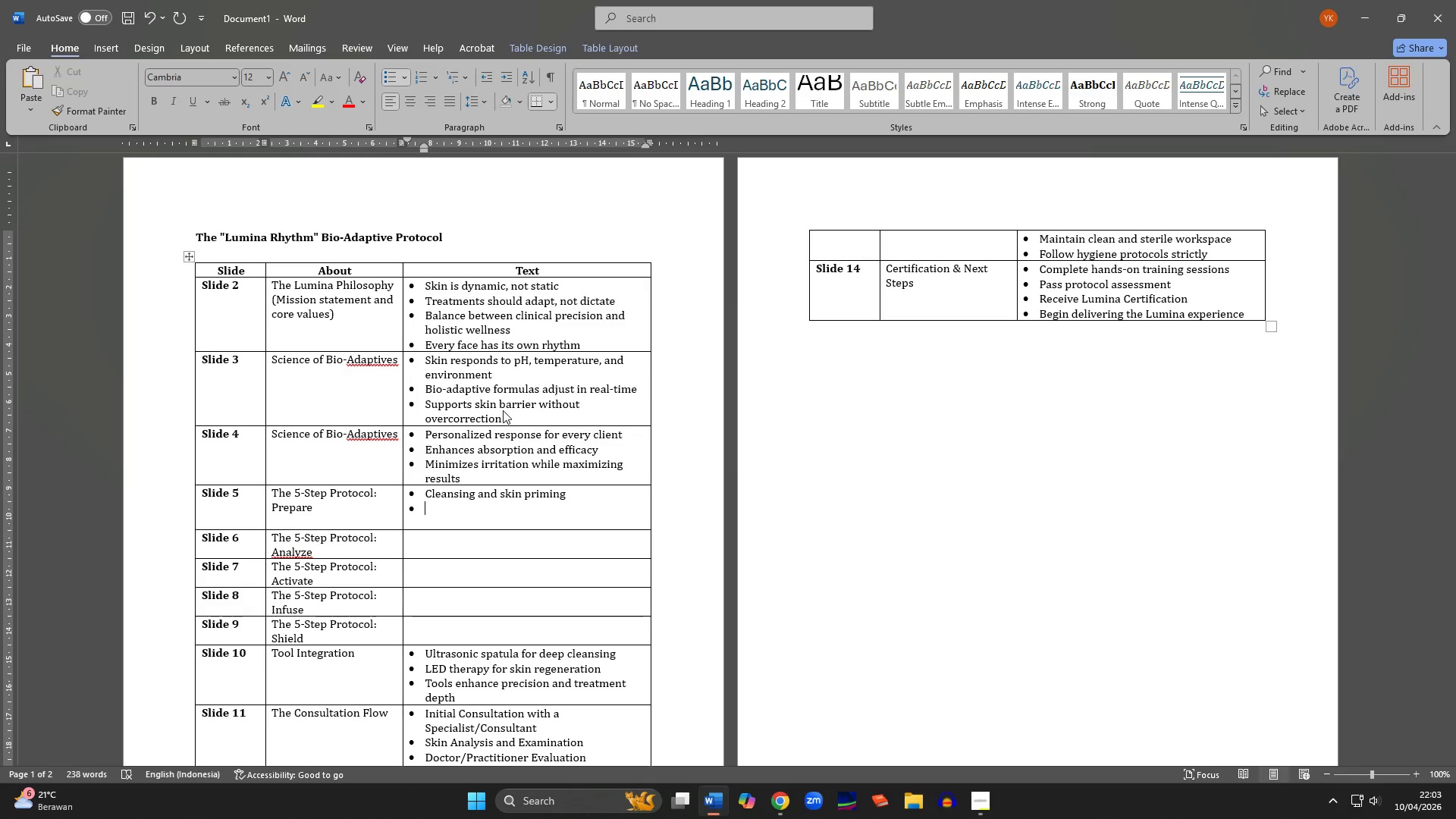 
type(Removes impurities w)
key(Backspace)
key(Backspace)
 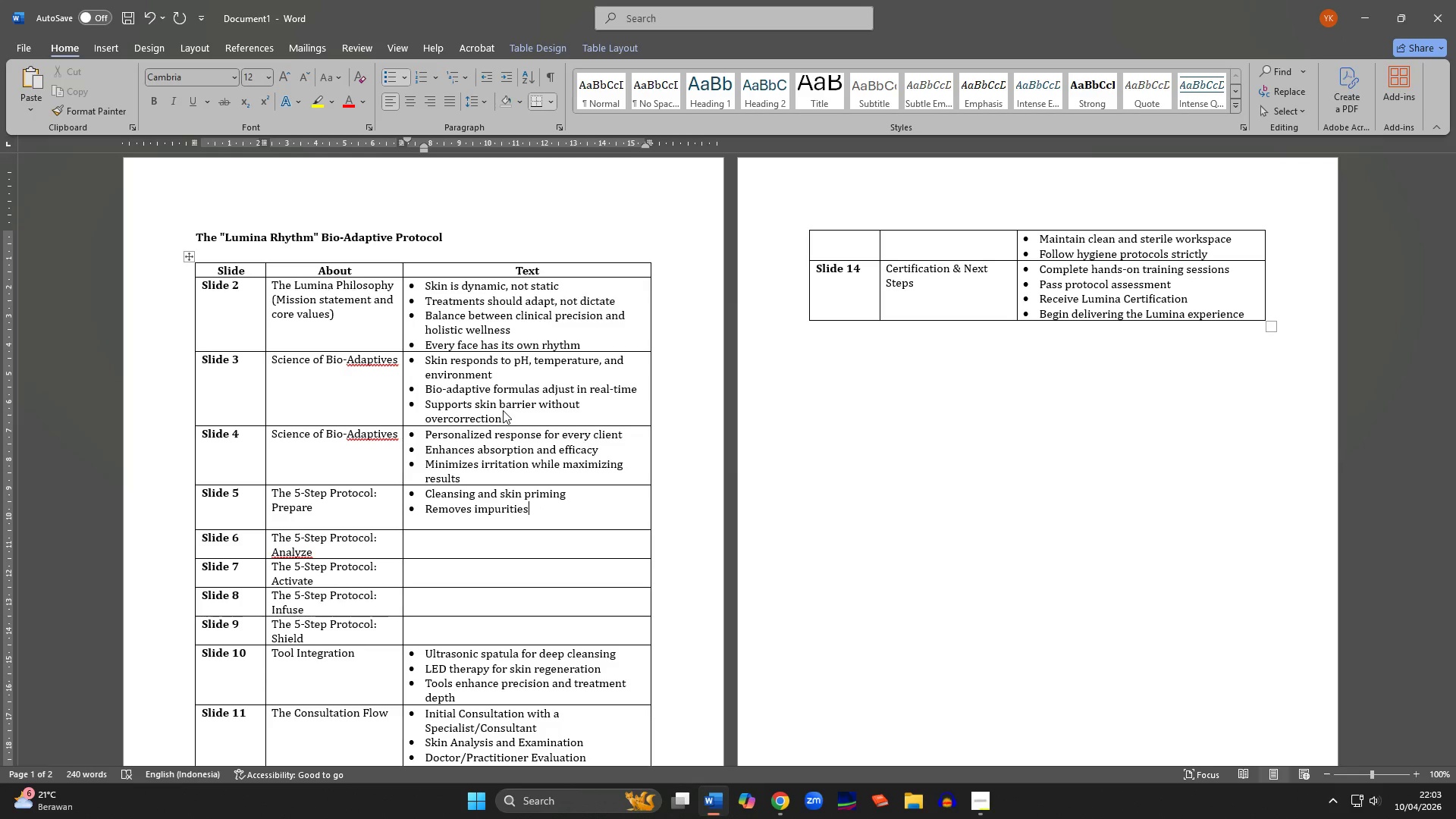 
key(Enter)
 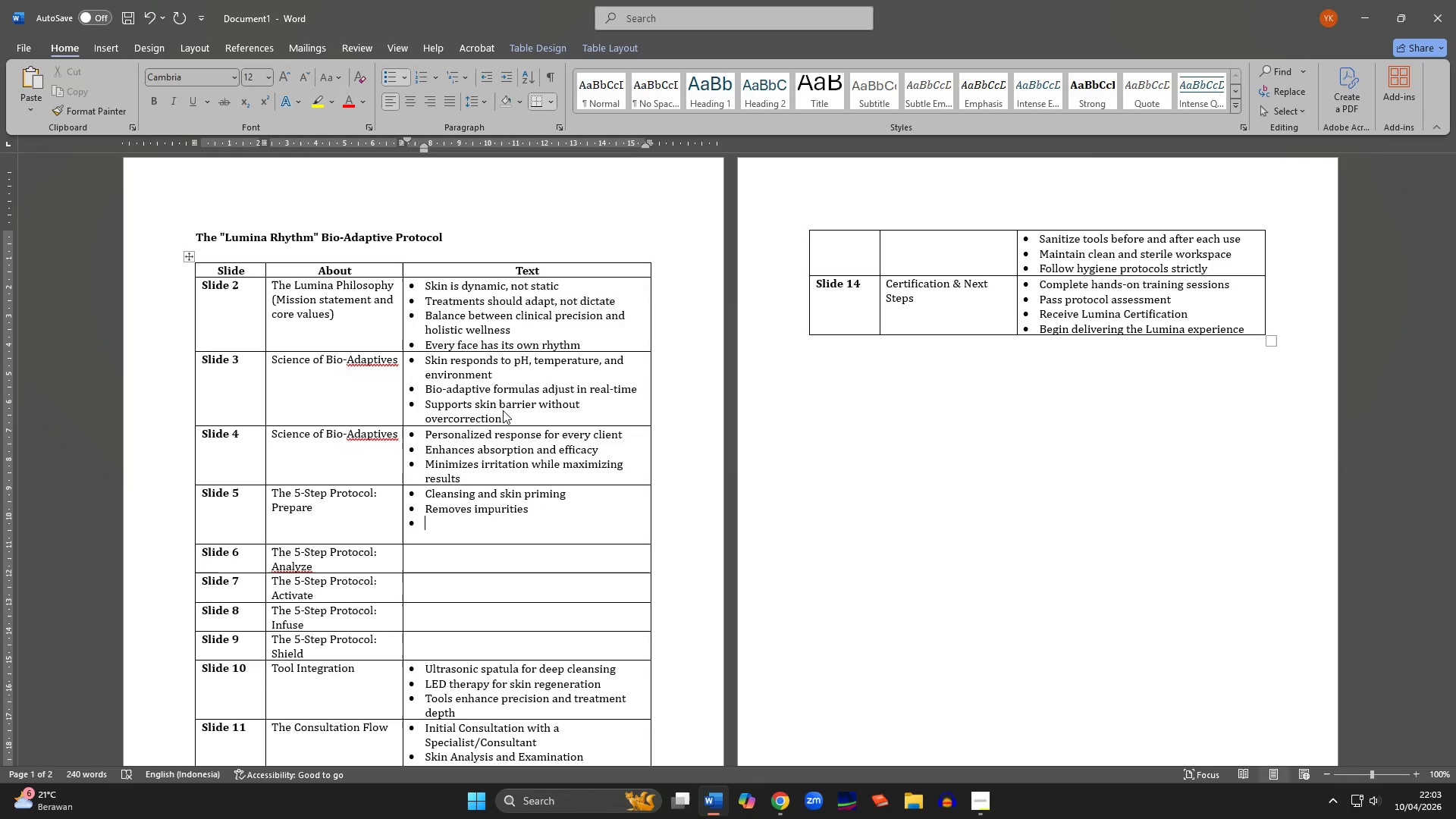 
type(Prepares skin for optimal absroption)
key(Backspace)
key(Backspace)
key(Backspace)
key(Backspace)
key(Backspace)
key(Backspace)
key(Backspace)
key(Backspace)
type(sorption)
 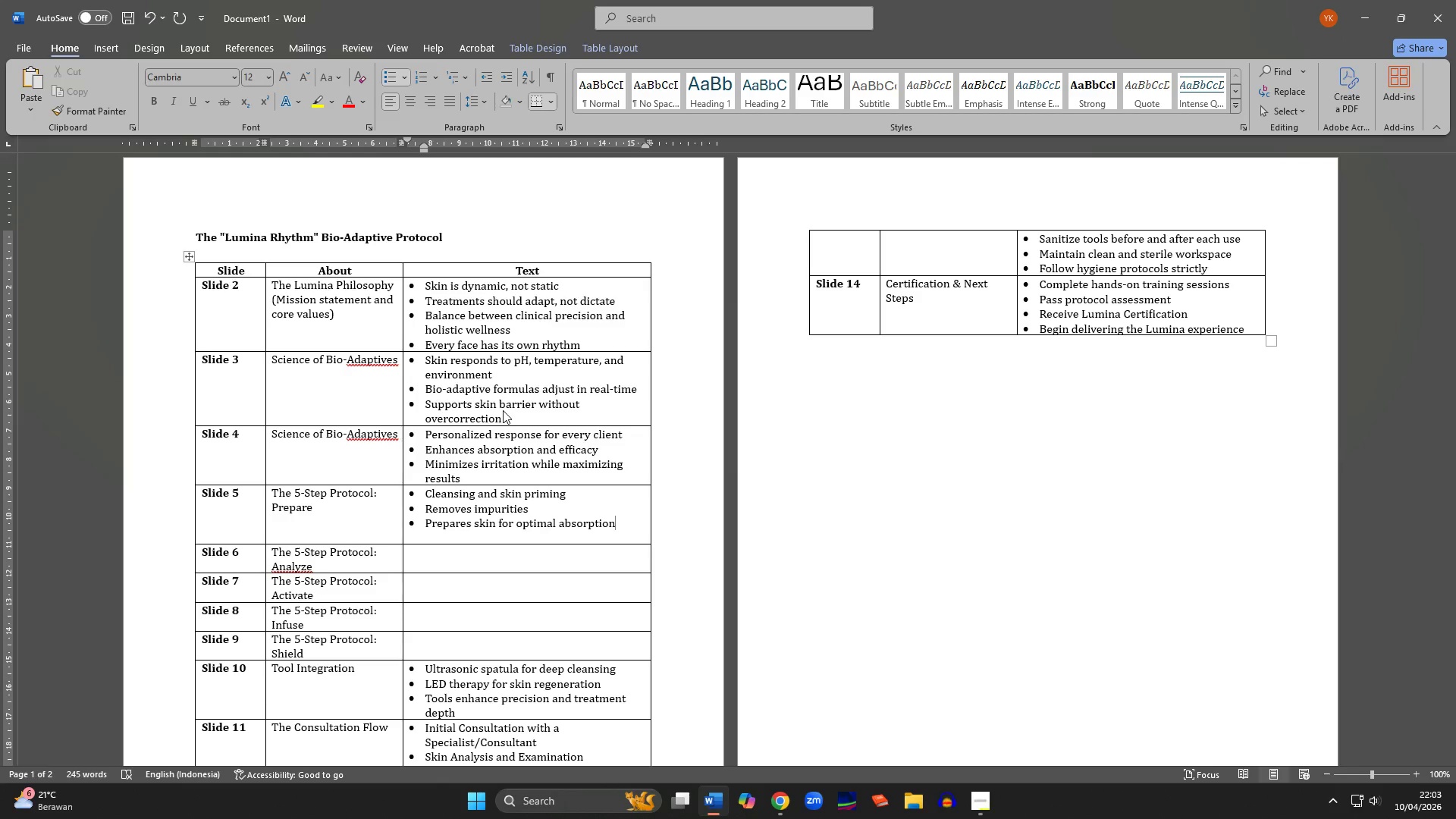 
key(ArrowDown)
 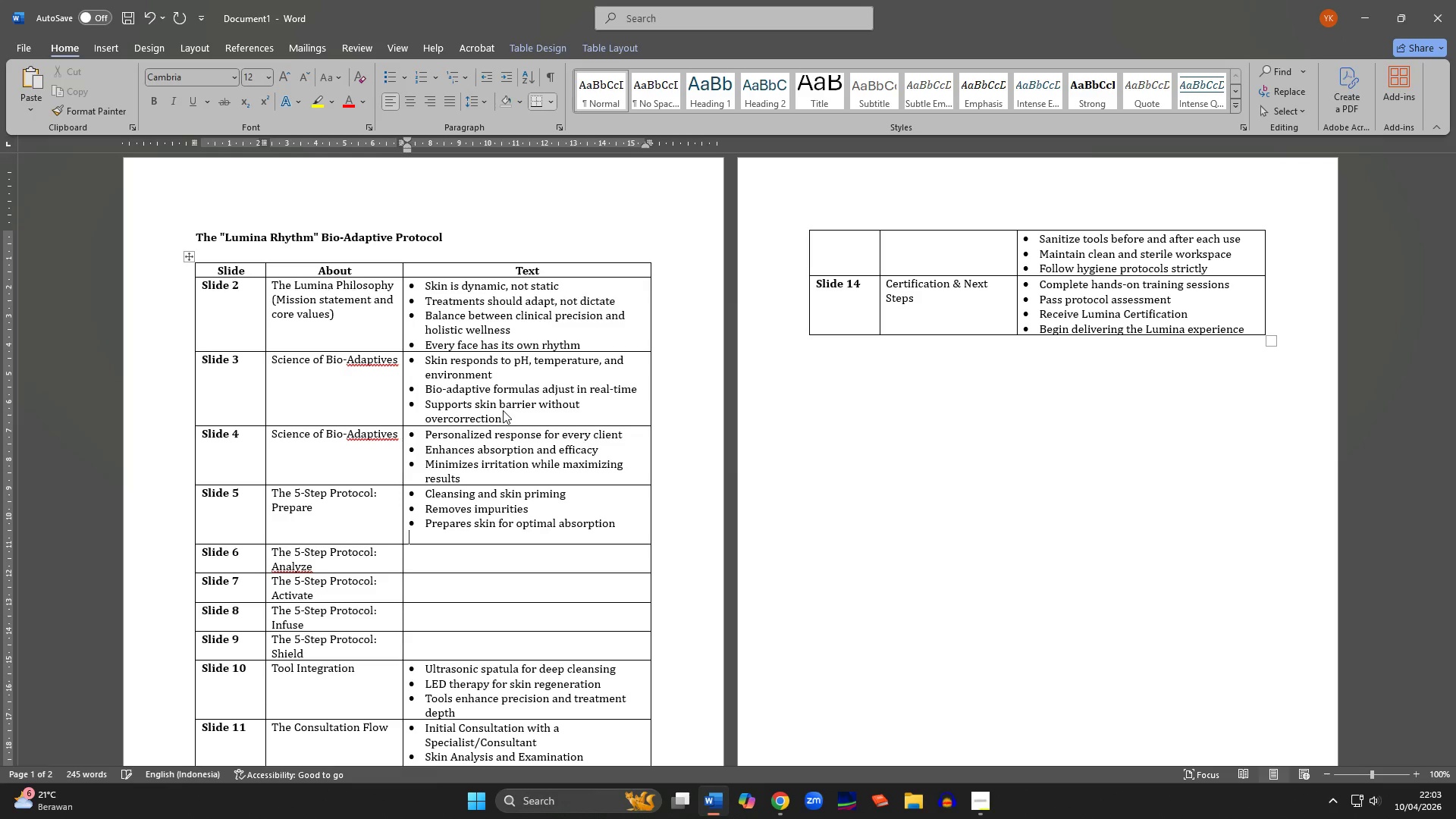 
key(Backspace)
 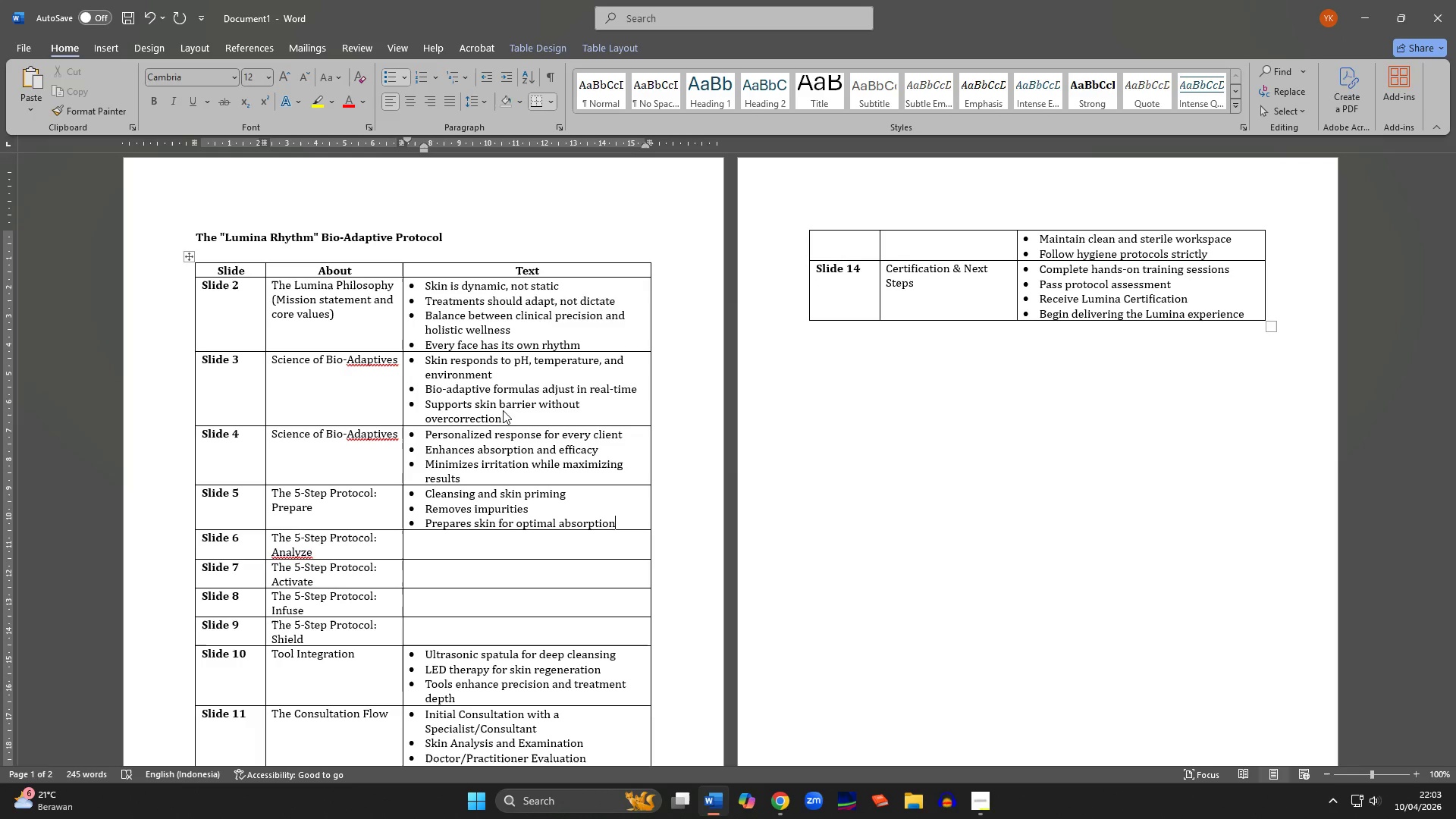 
key(ArrowDown)
 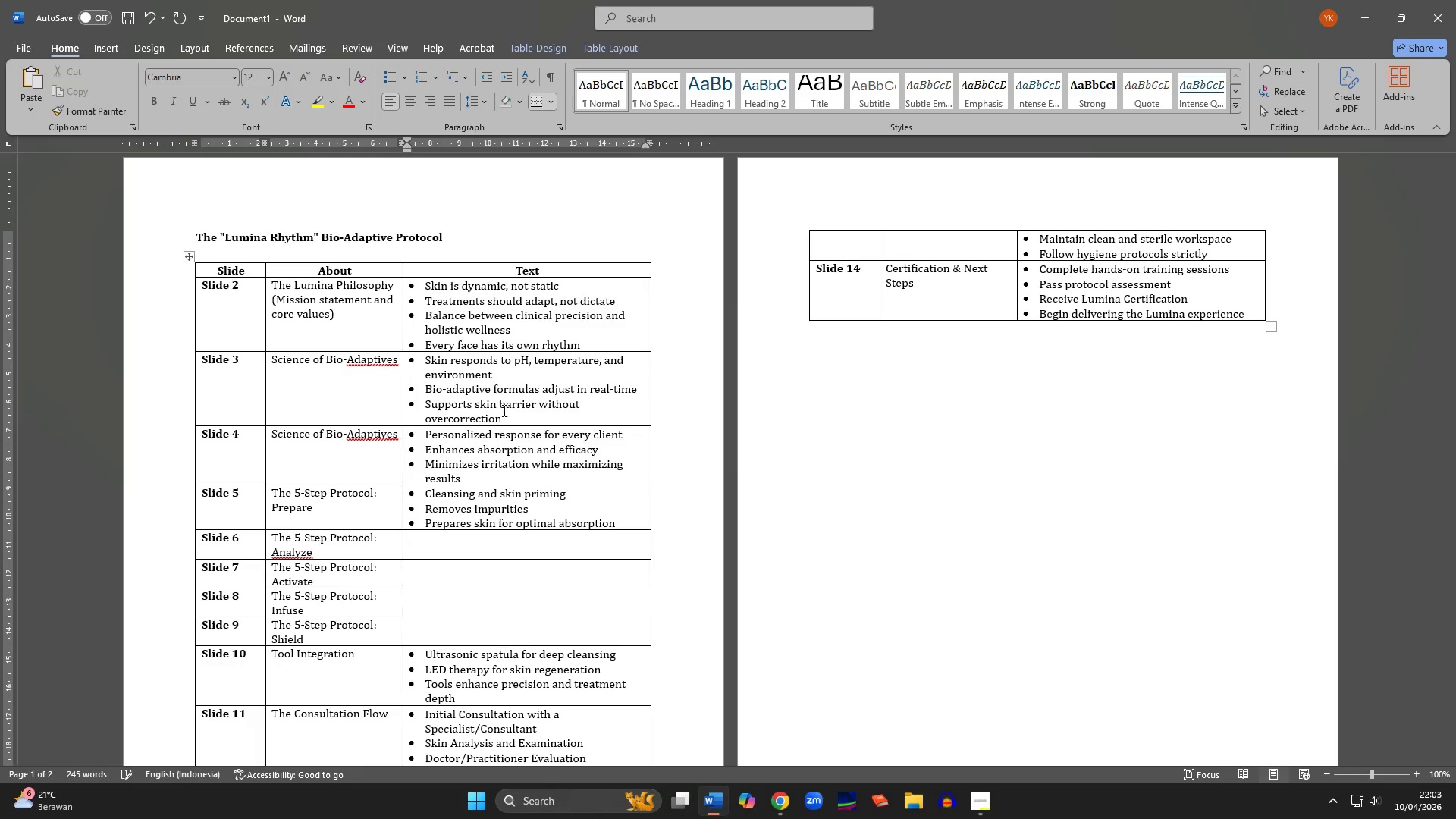 
key(Control+V)
 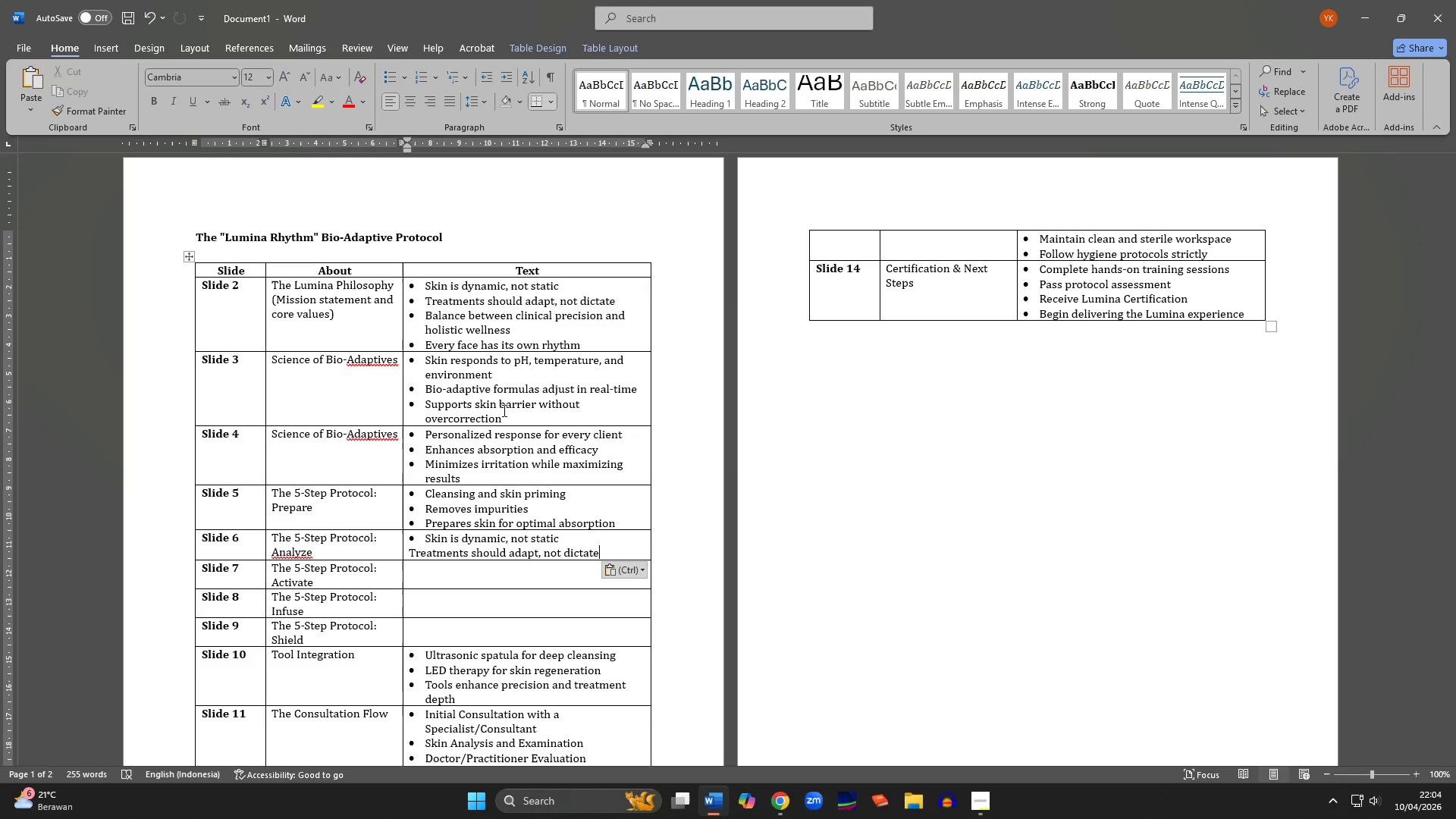 
wait(35.06)
 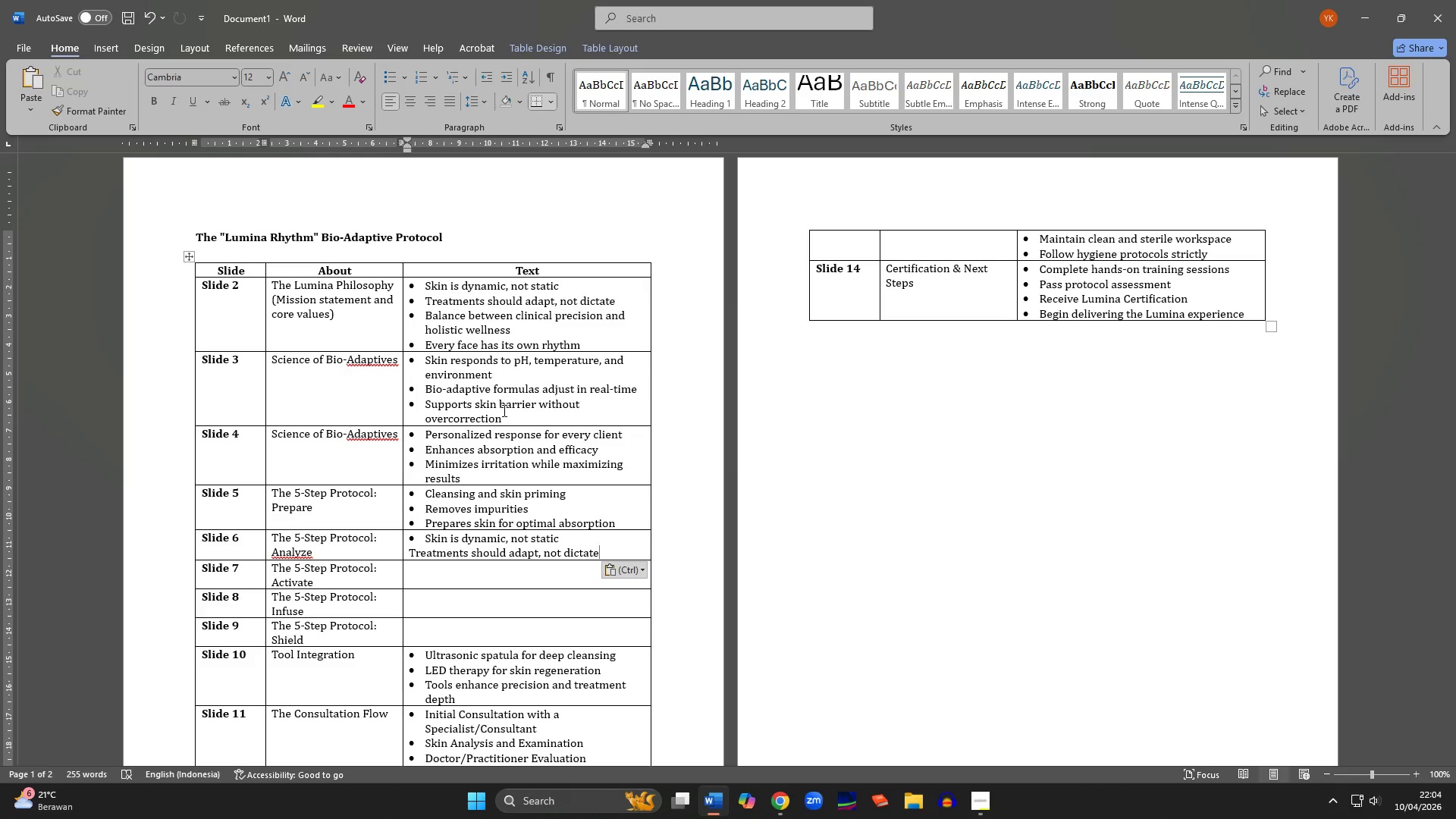 
key(Shift+ArrowLeft)
 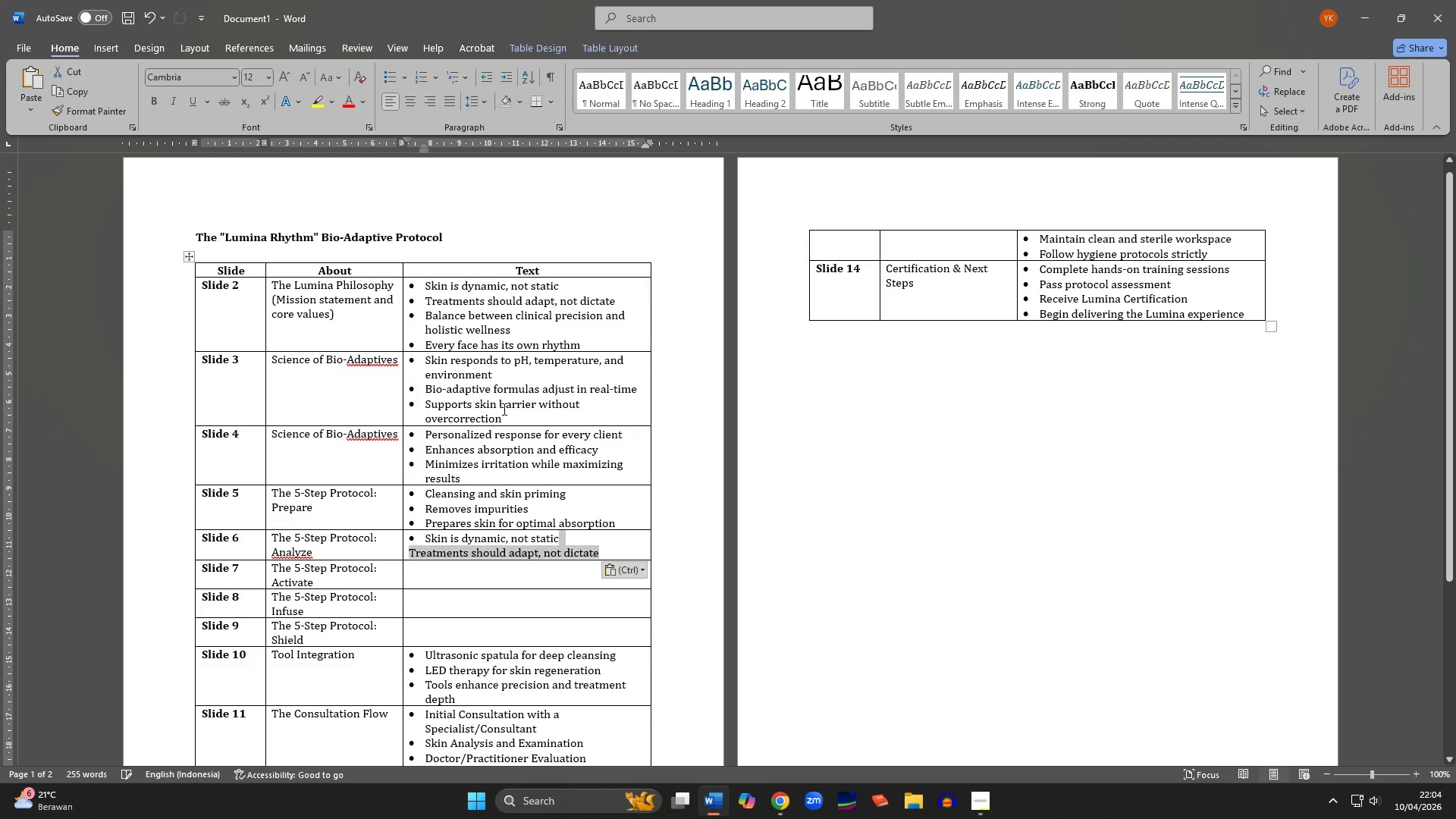 
key(Shift+ArrowUp)
 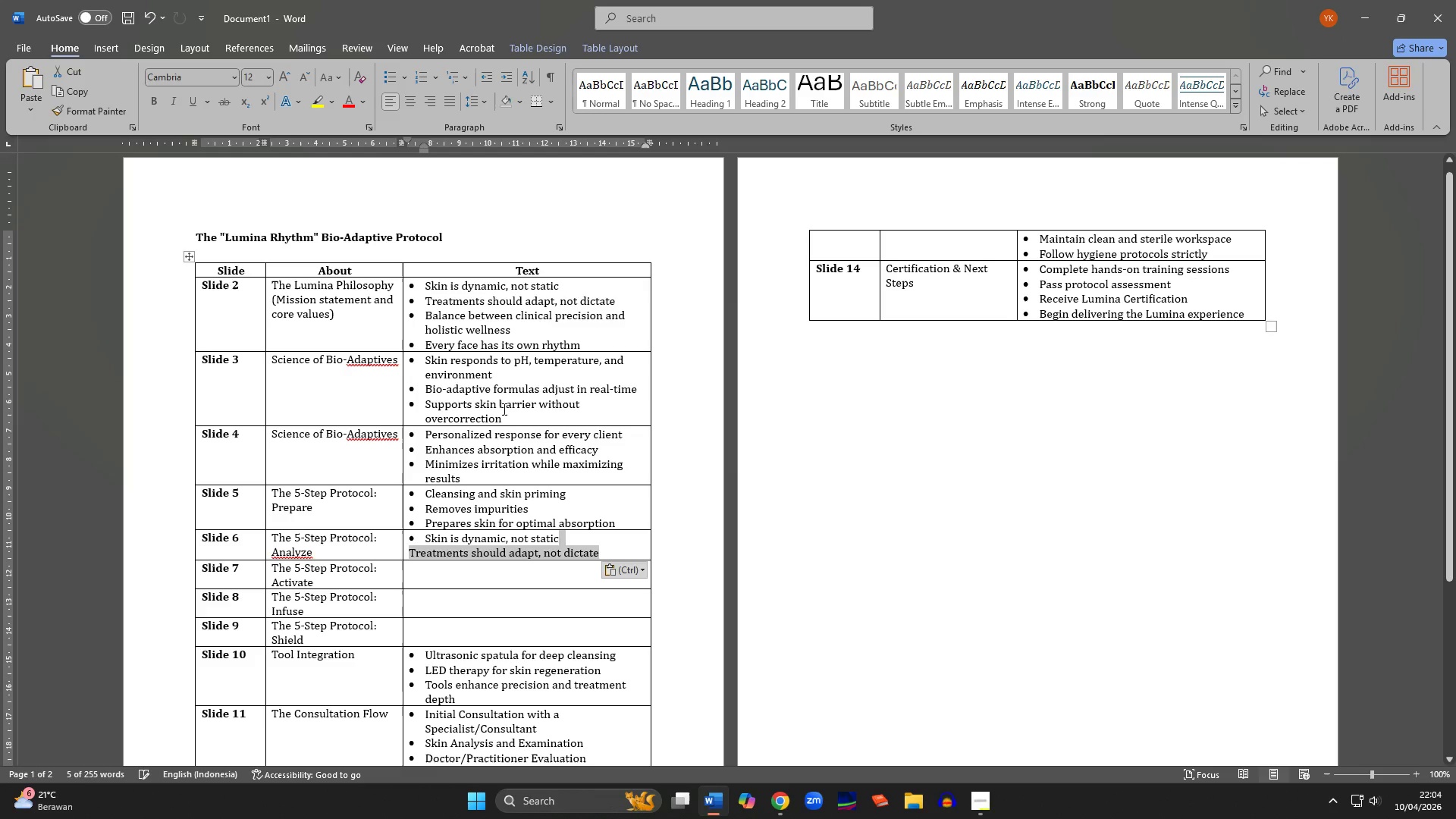 
key(Shift+ArrowLeft)
 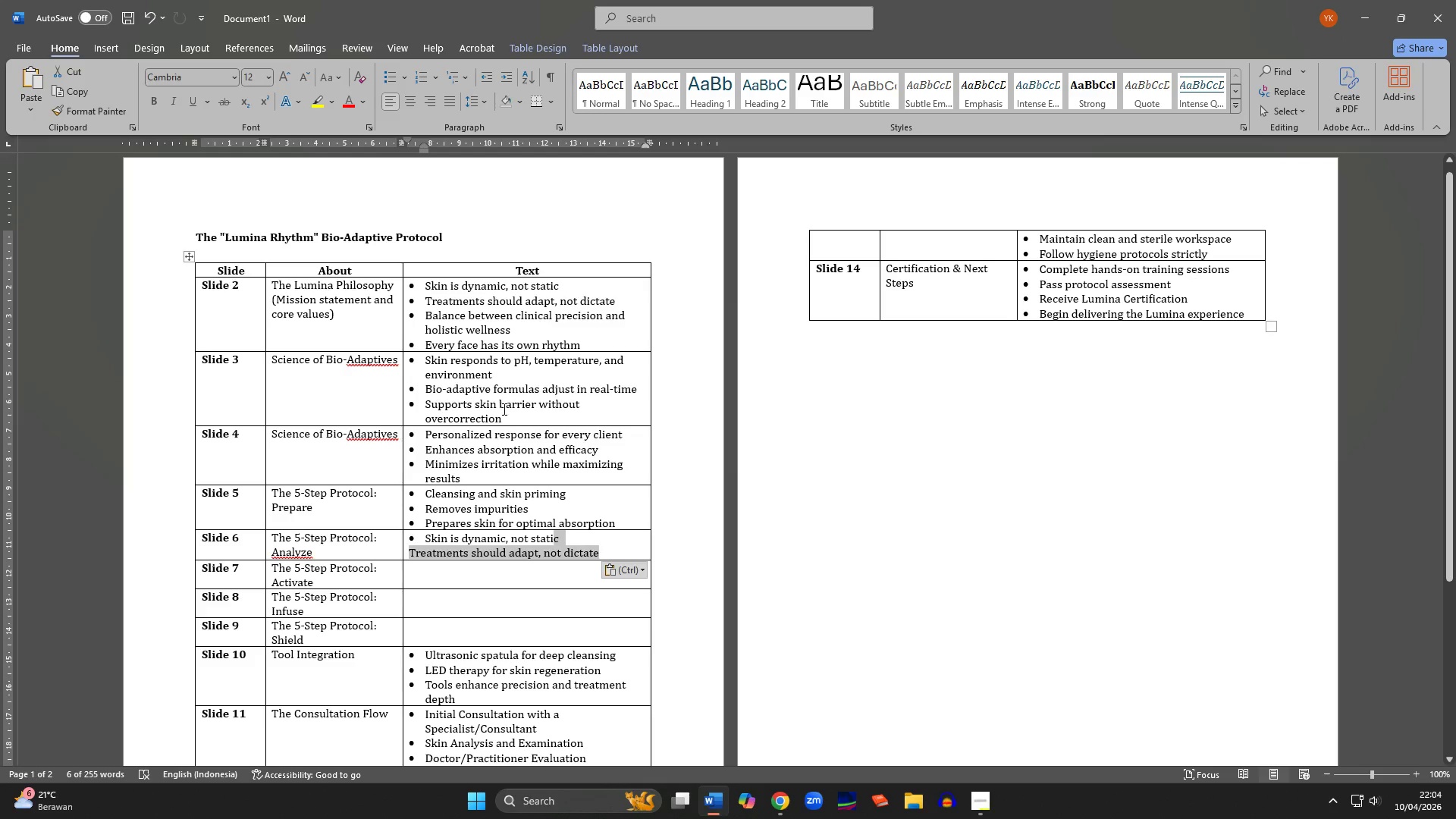 
key(Shift+ArrowRight)
 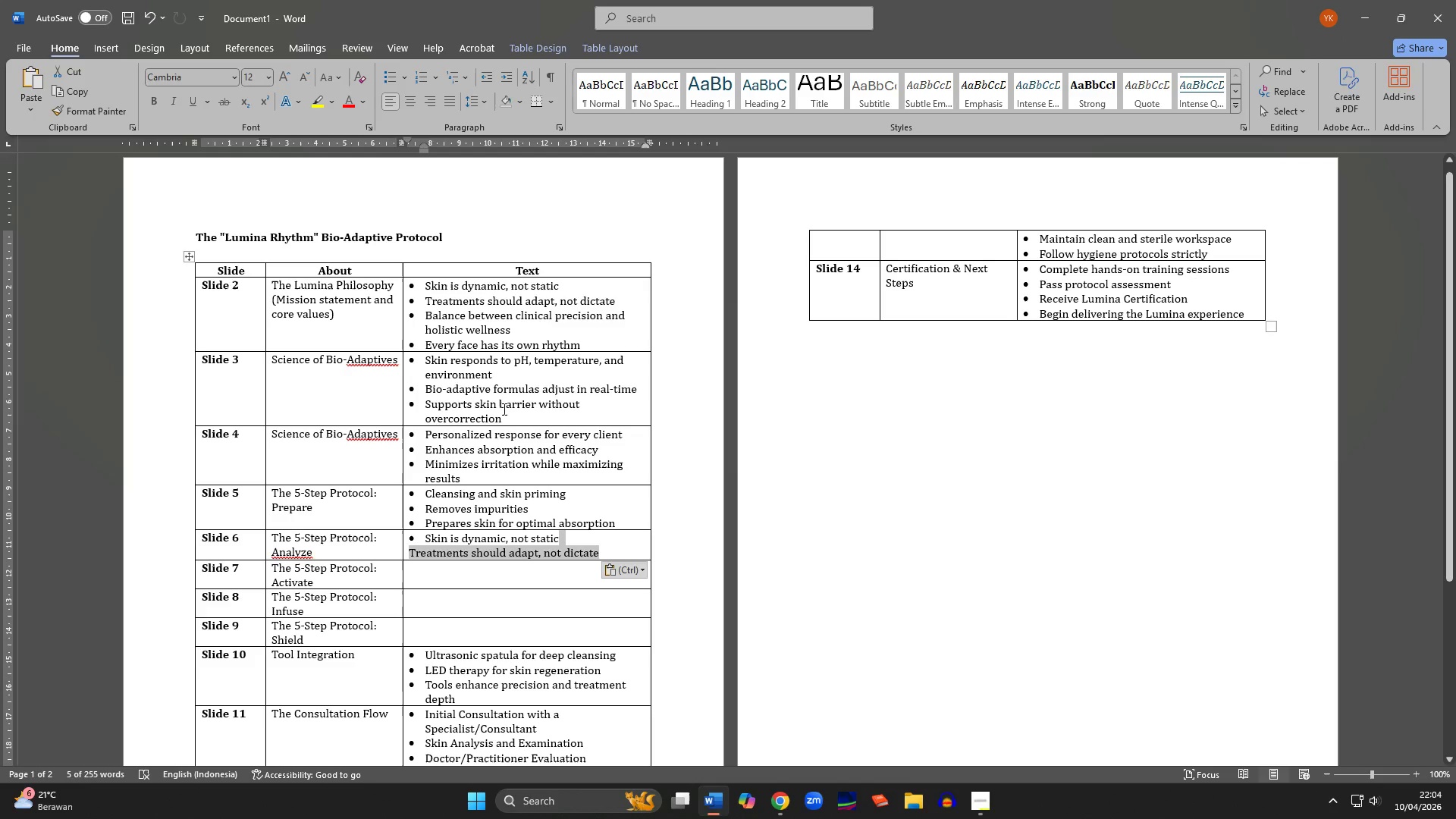 
key(Backspace)
 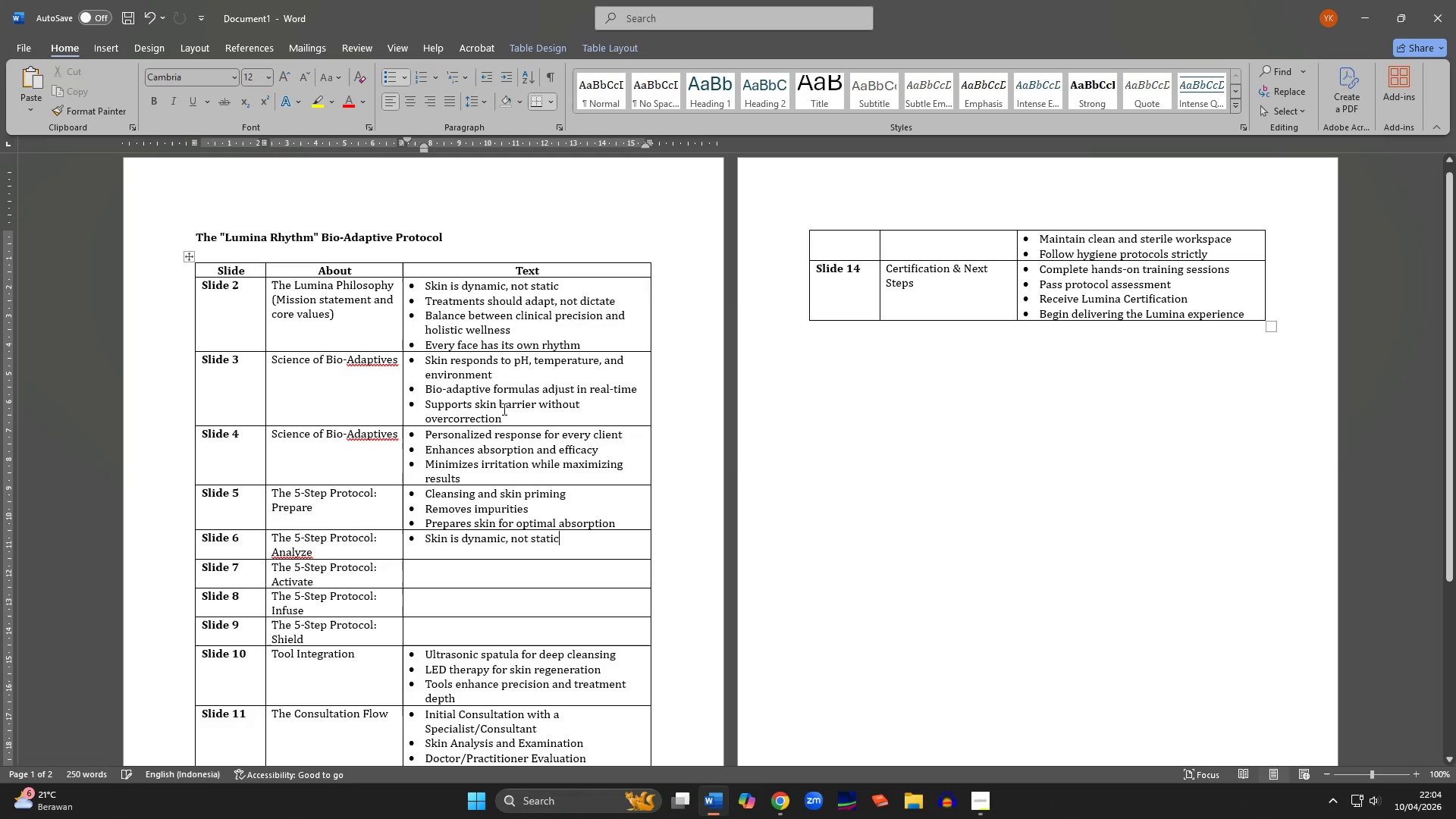 
hold_key(key=ArrowLeft, duration=1.28)
 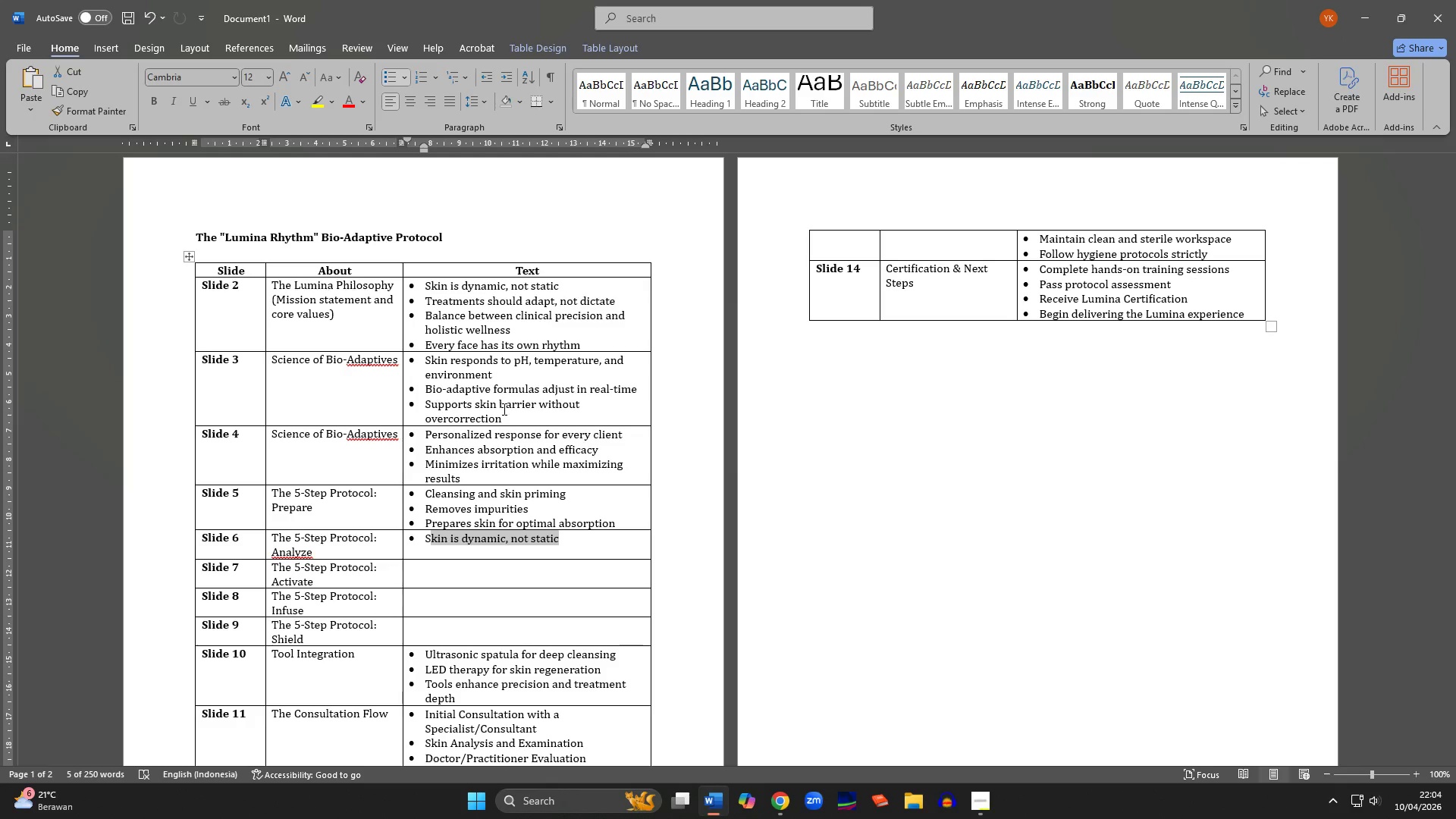 
hold_key(key=ArrowLeft, duration=0.36)
 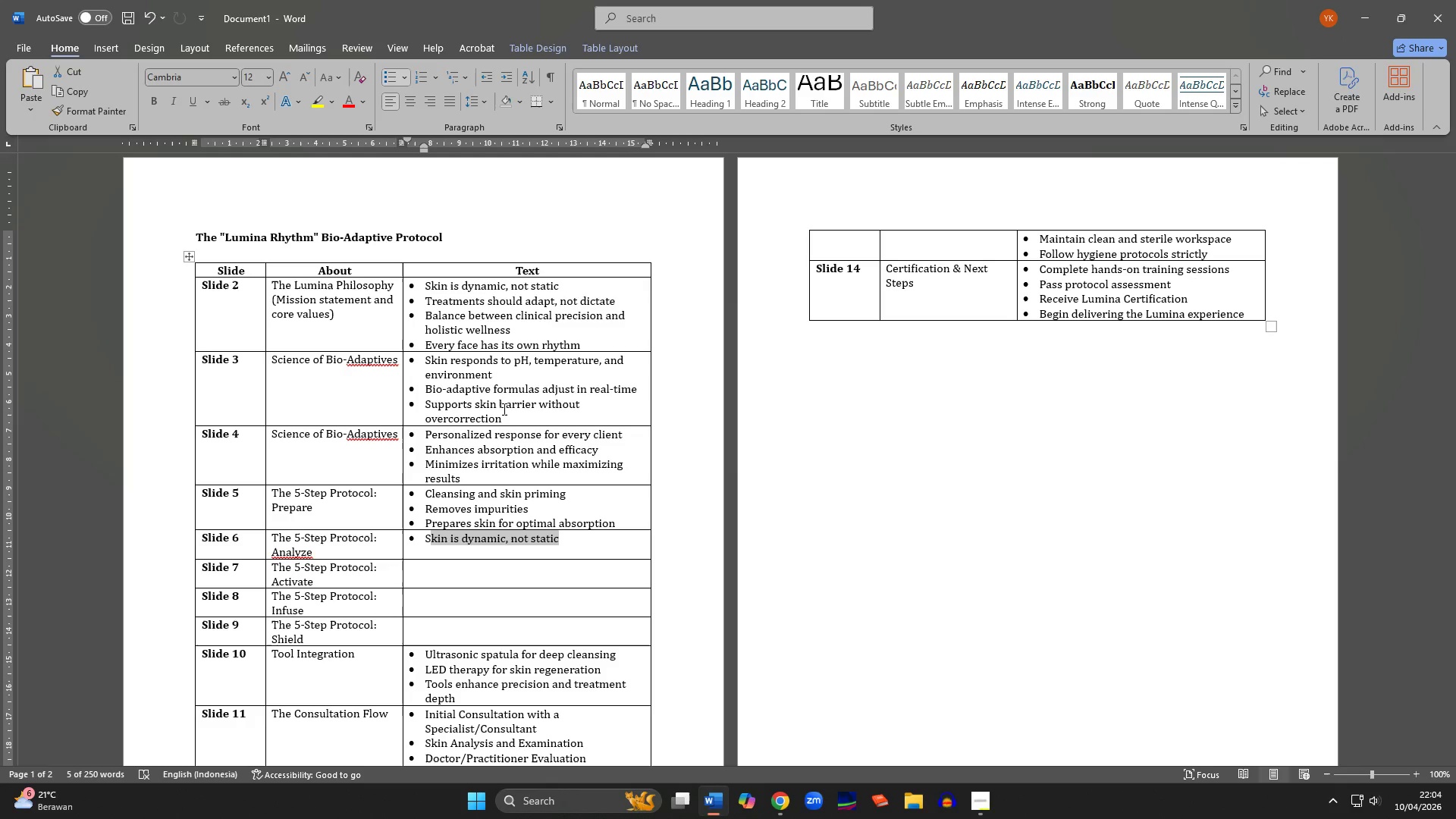 
key(Shift+ArrowLeft)
 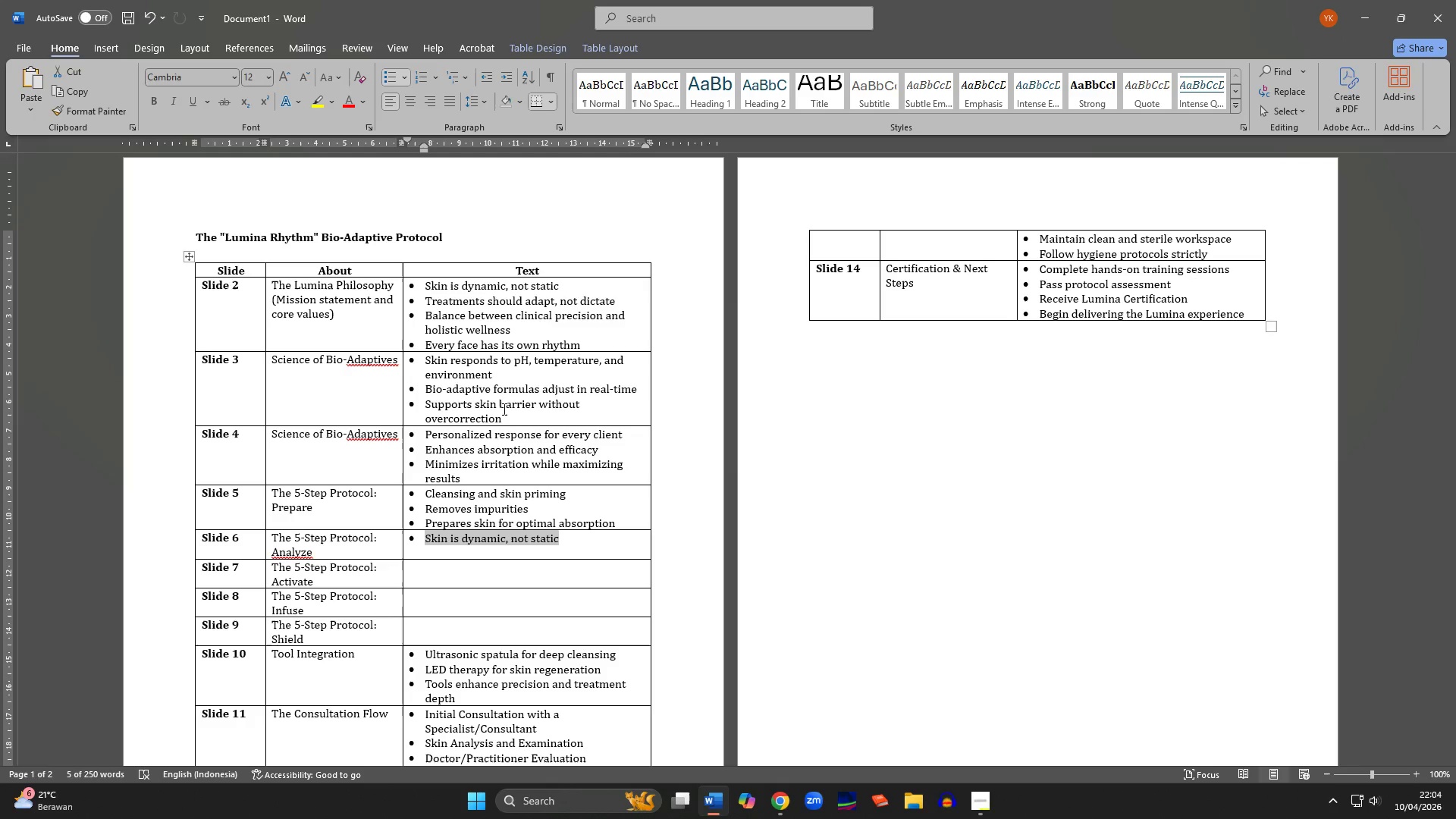 
wait(7.0)
 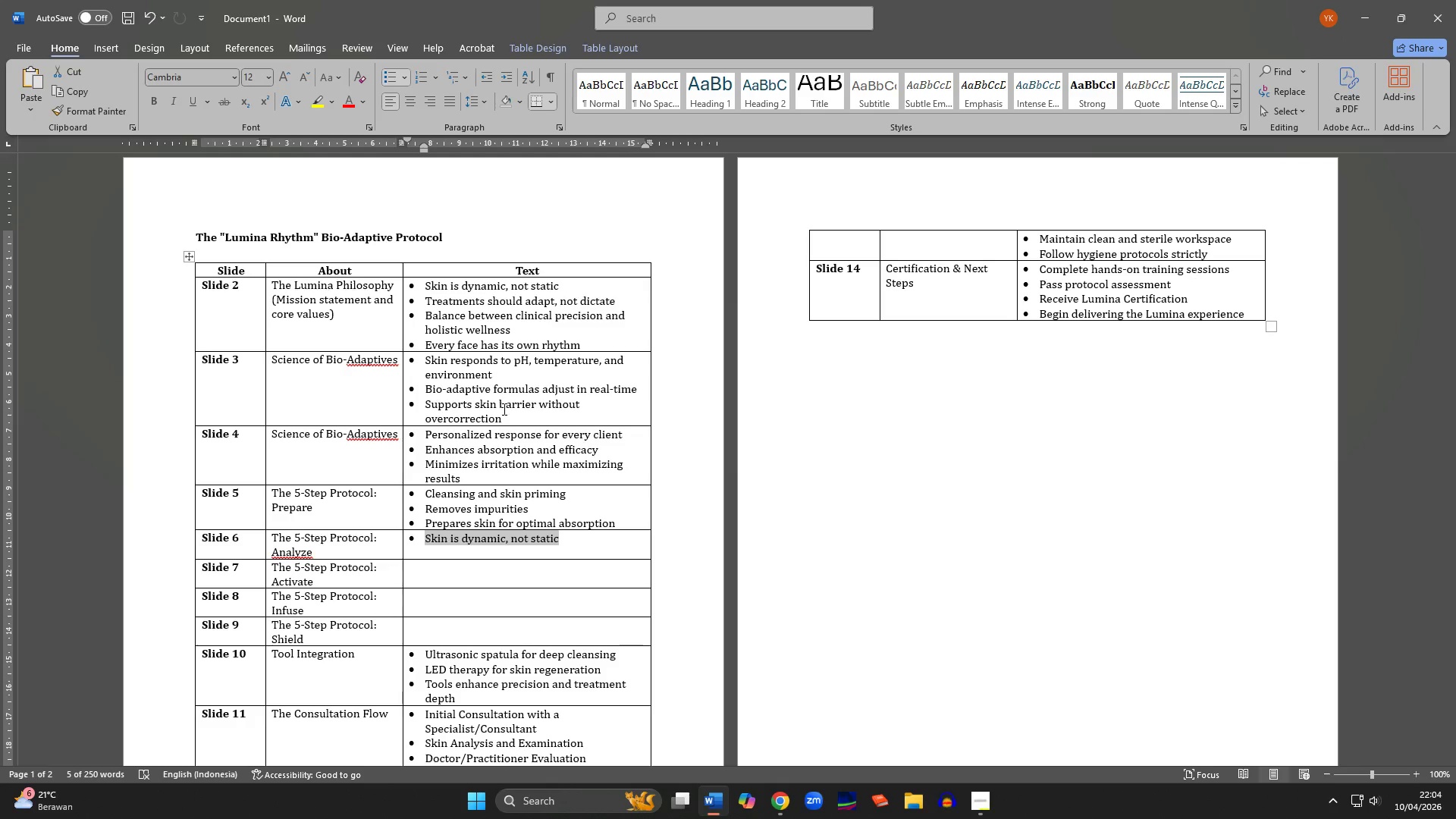 
type(Assess skin condition in real-time)
 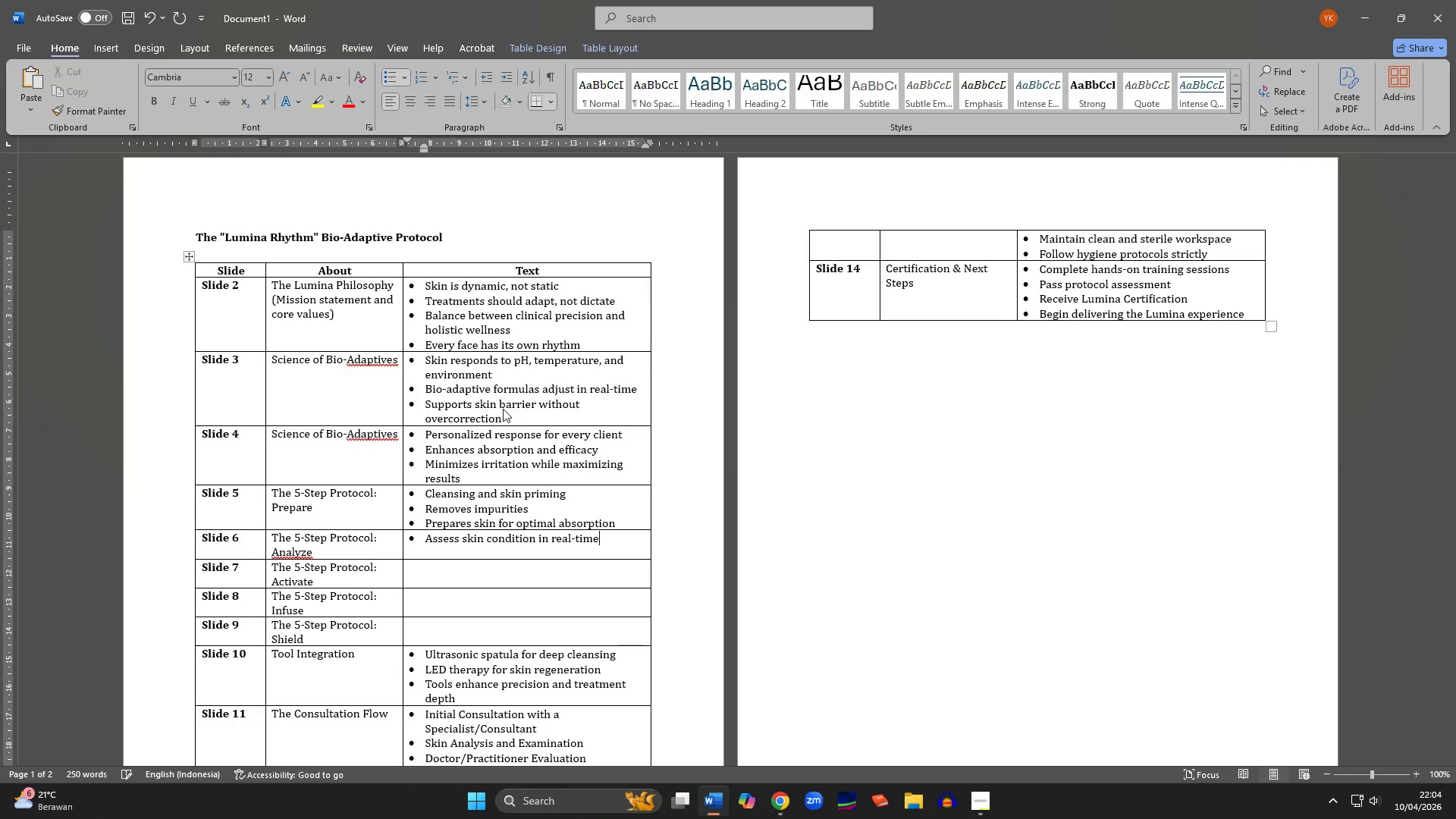 
key(Enter)
 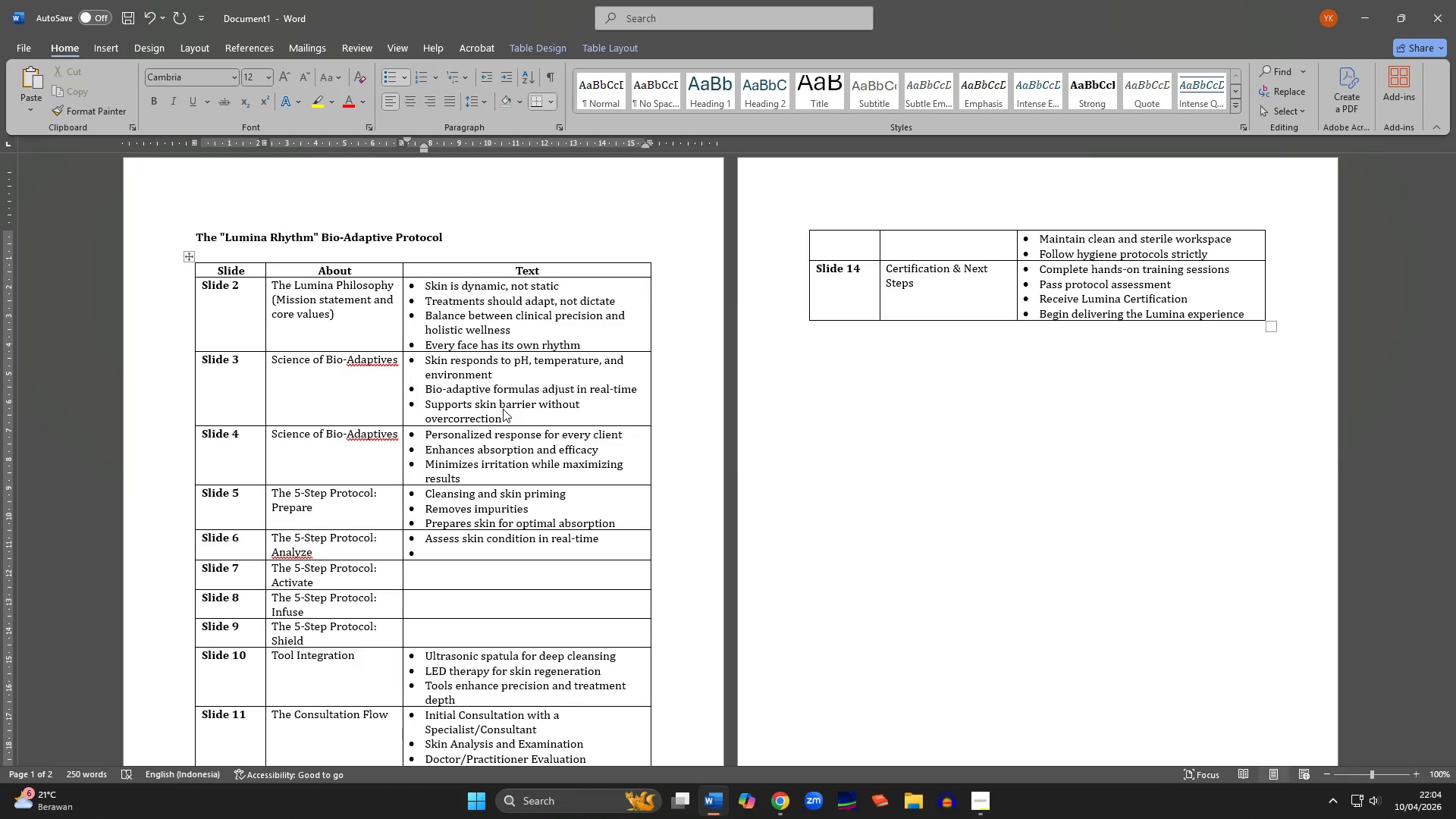 
type(Identify hydration, sensitivity, and texture)
 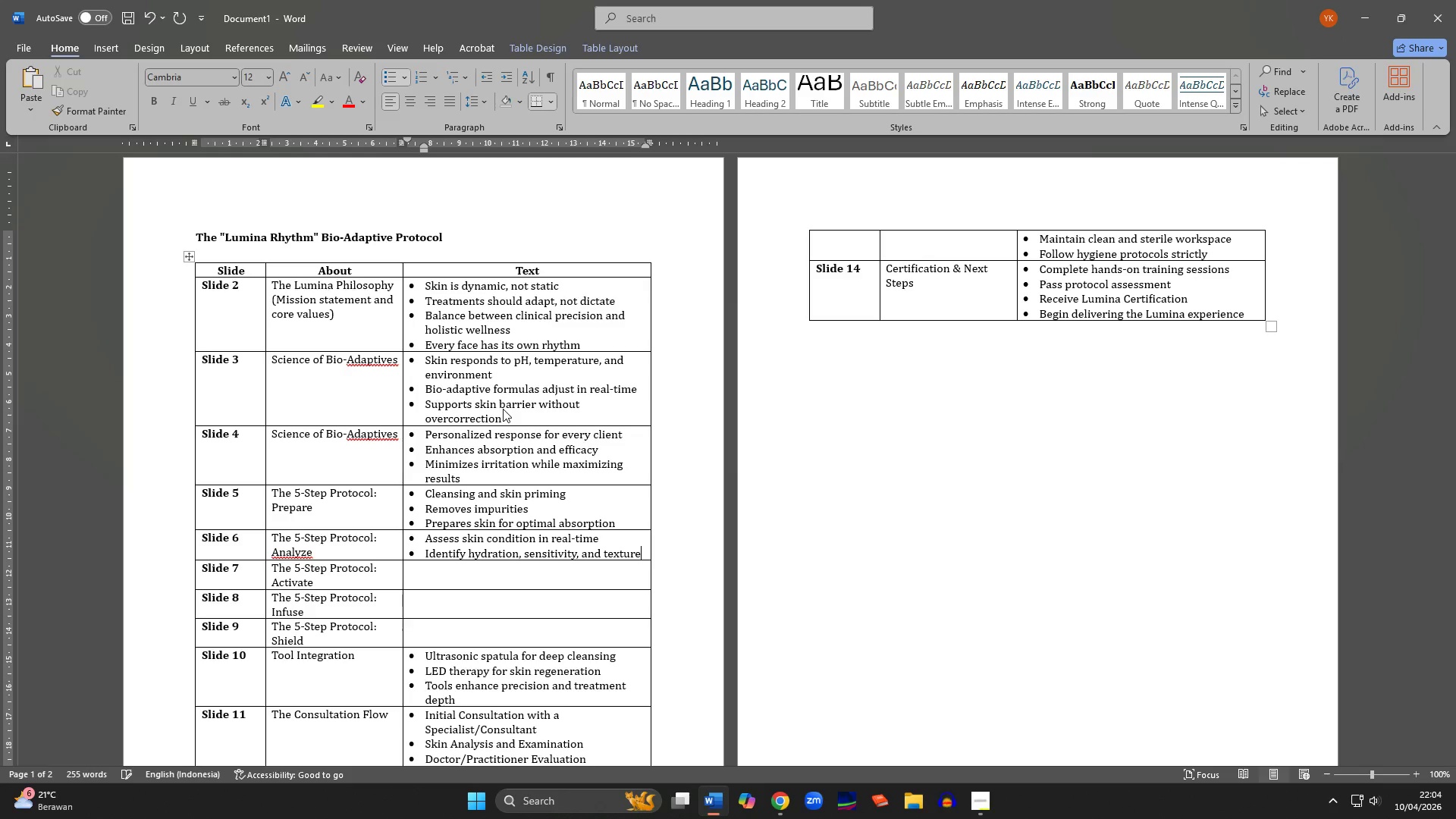 
key(Enter)
 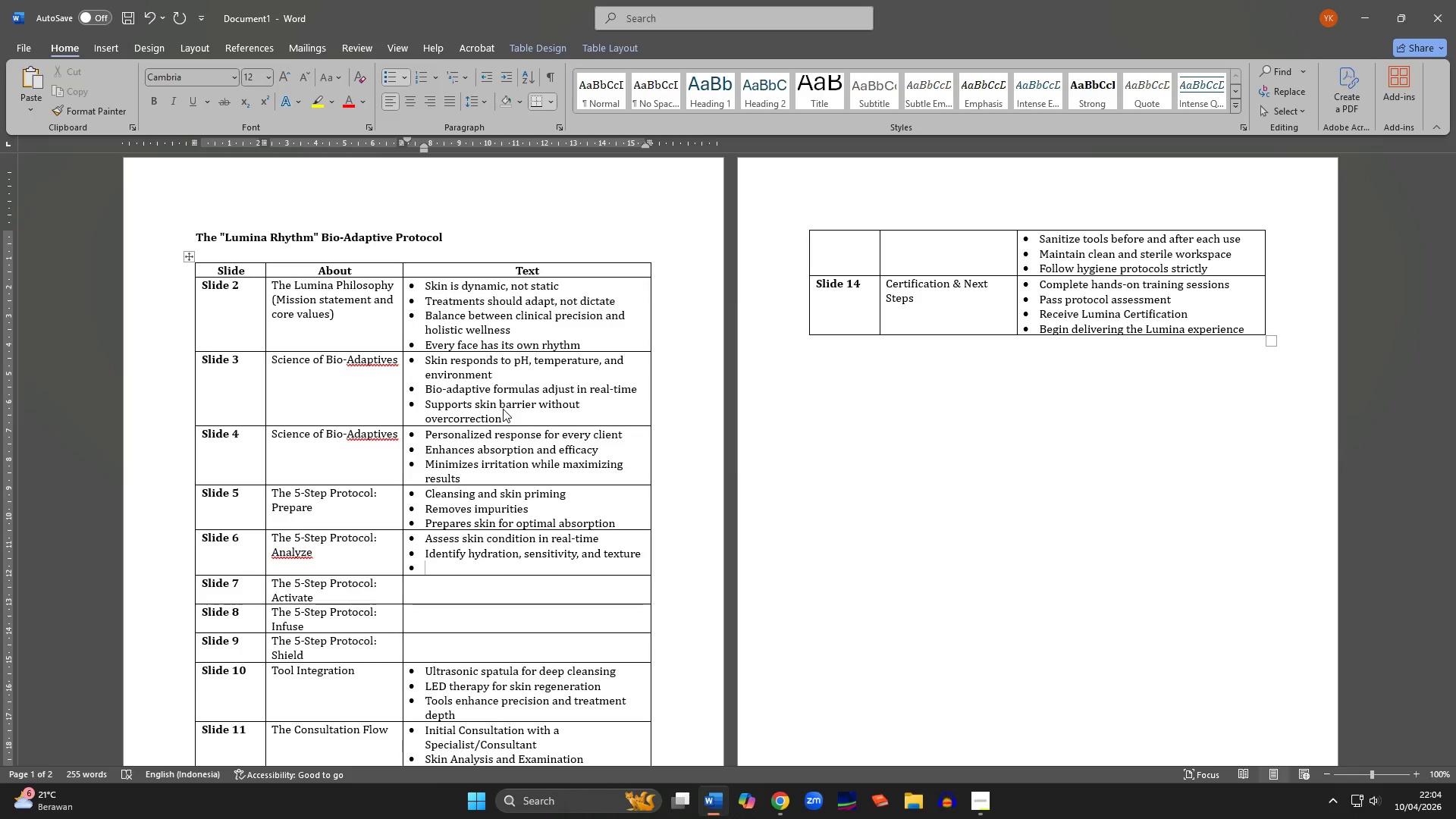 
hold_key(key=ShiftLeft, duration=0.48)
 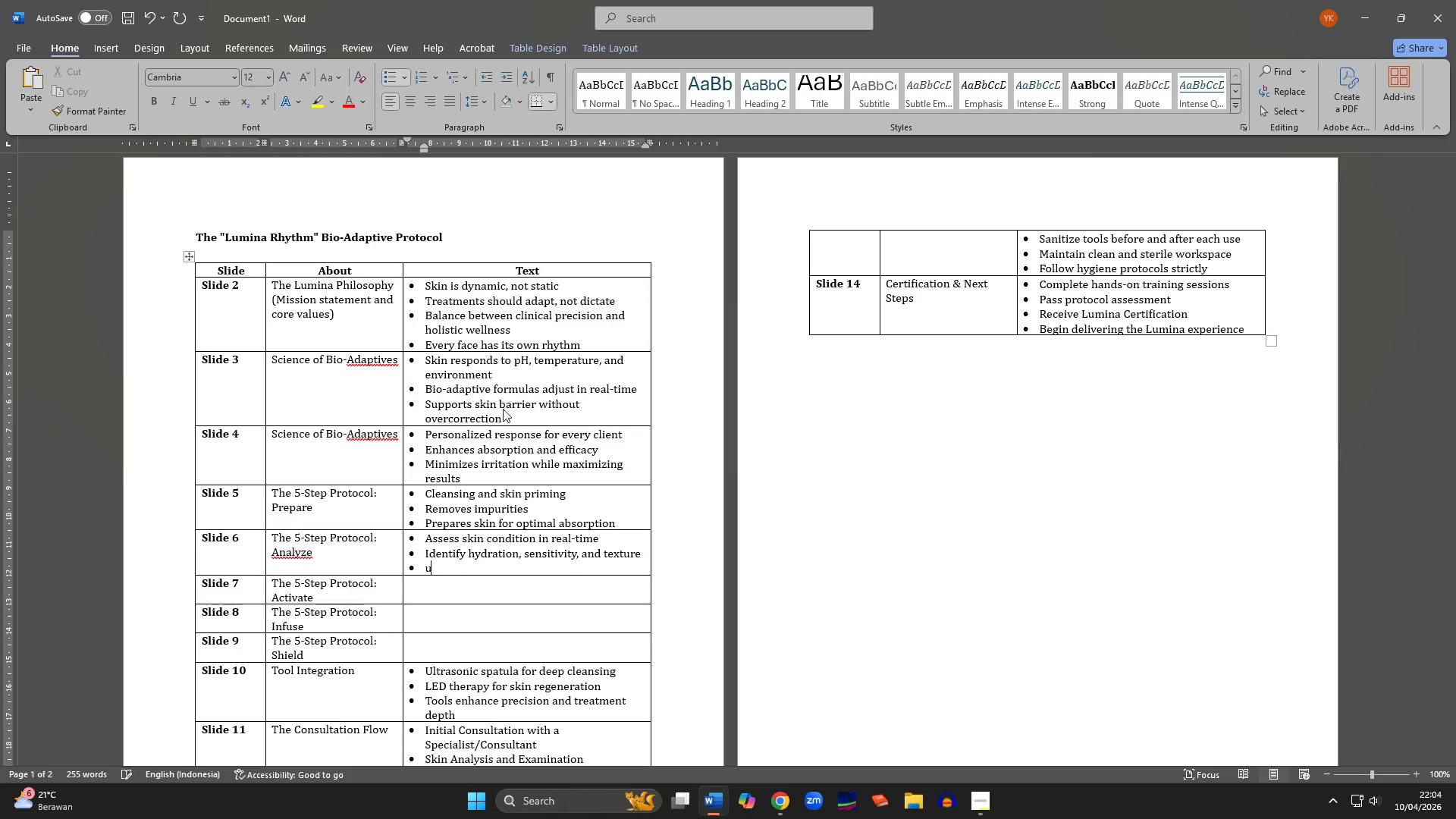 
type(u)
key(Backspace)
type(Customaize)
key(Backspace)
key(Backspace)
key(Backspace)
key(Backspace)
type(ize treatment part)
key(Backspace)
key(Backspace)
type(thway)
 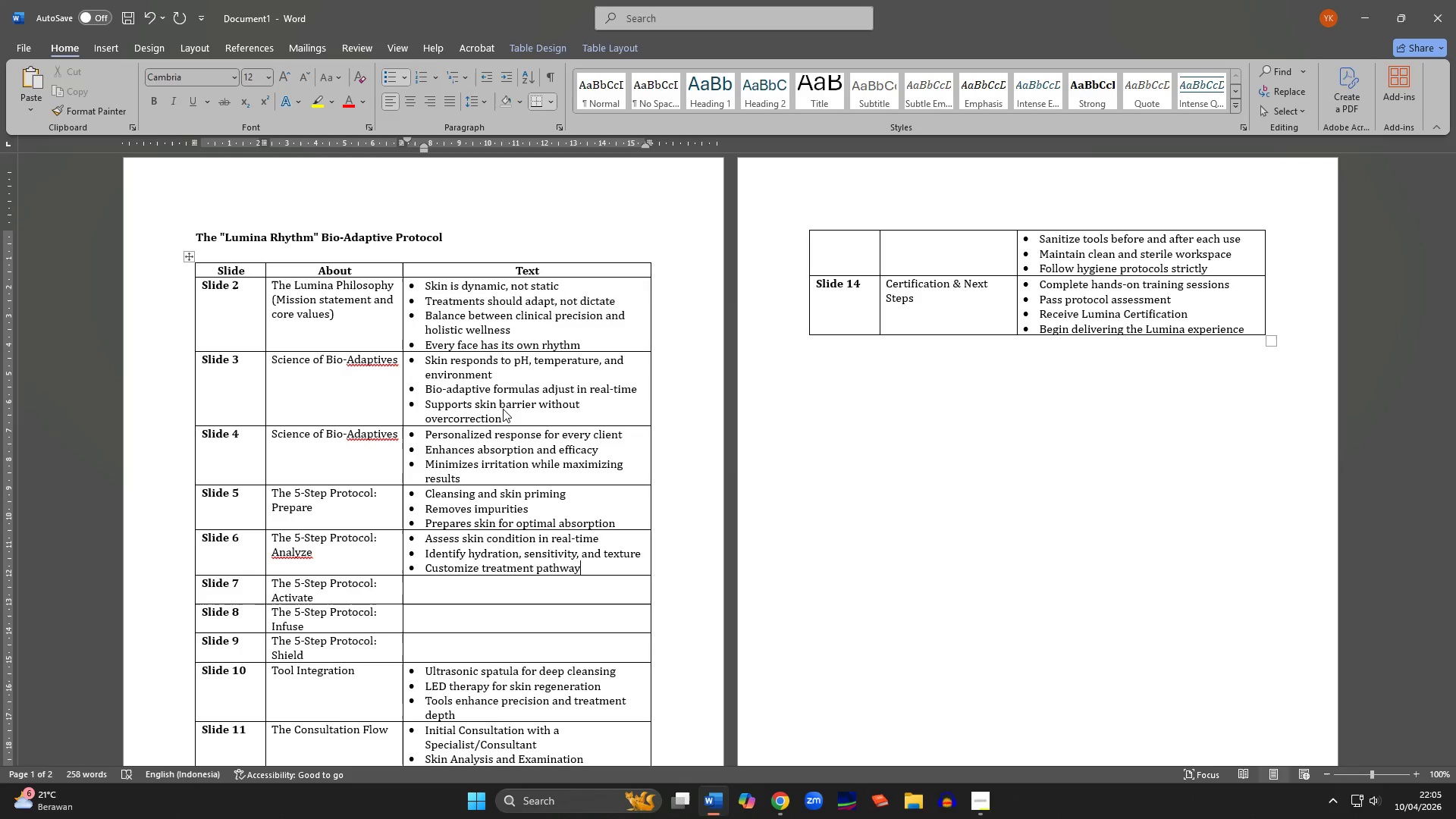 
key(ArrowDown)
 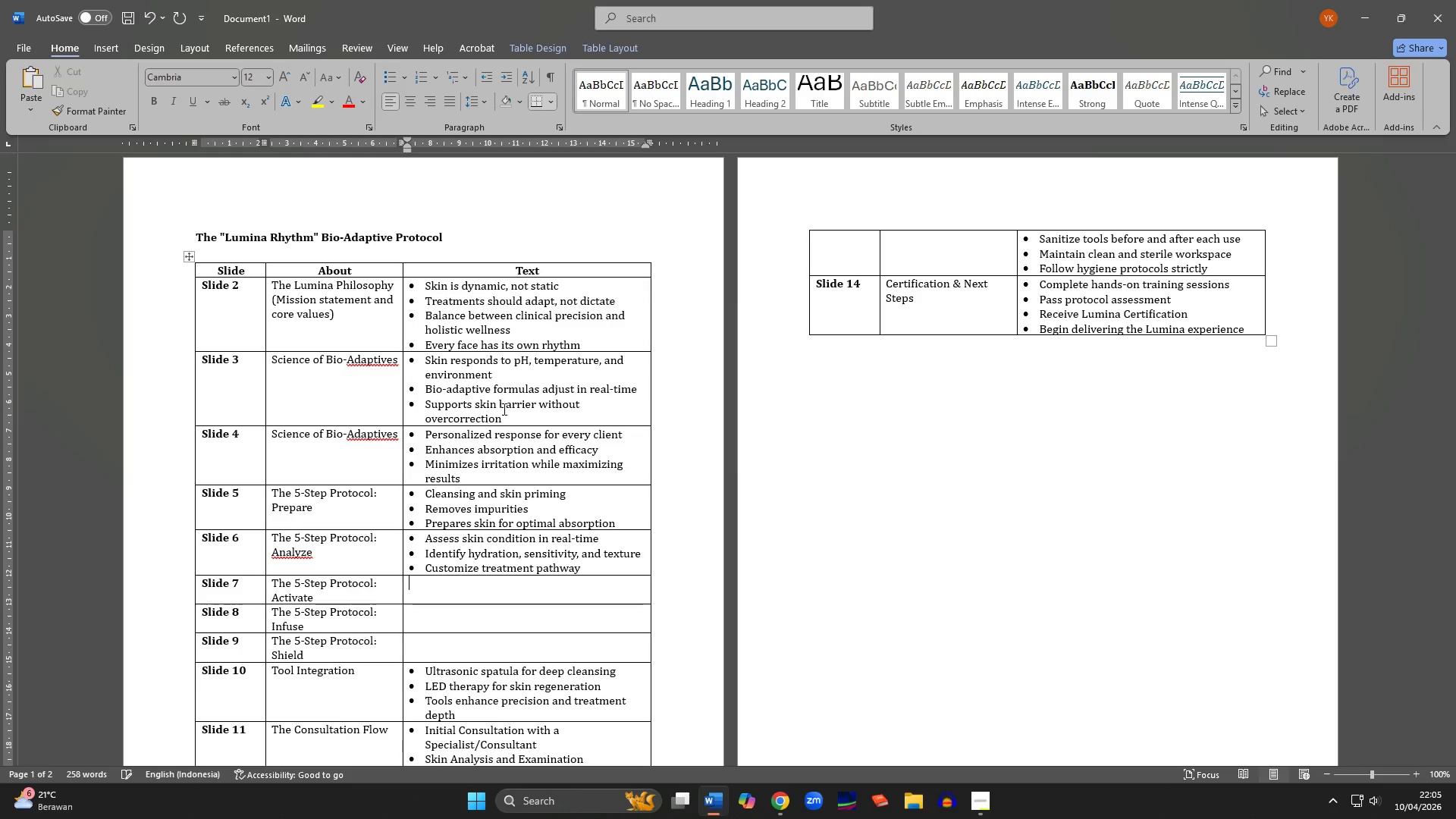 
key(Control+V)
 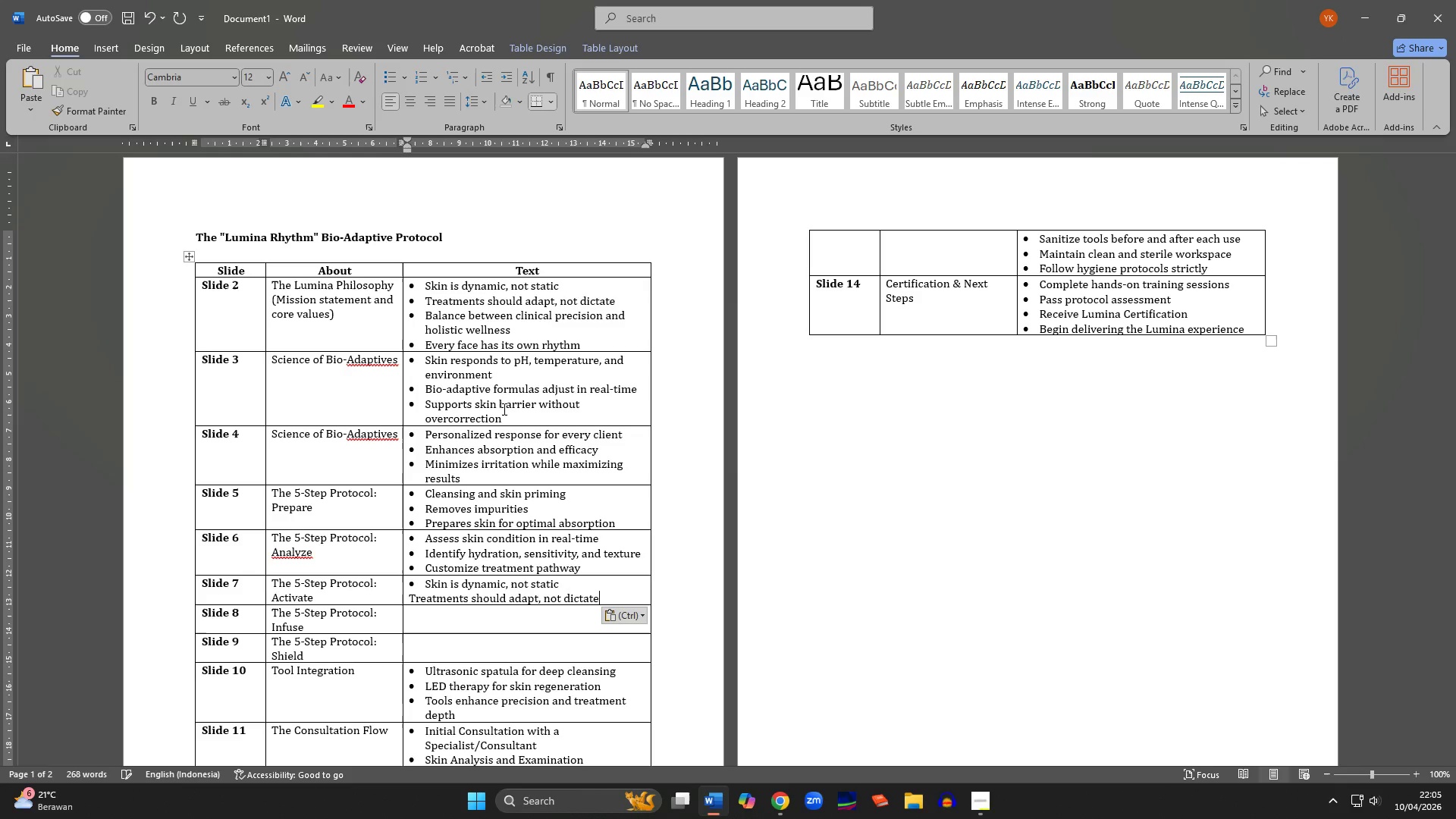 
key(Shift+ArrowLeft)
 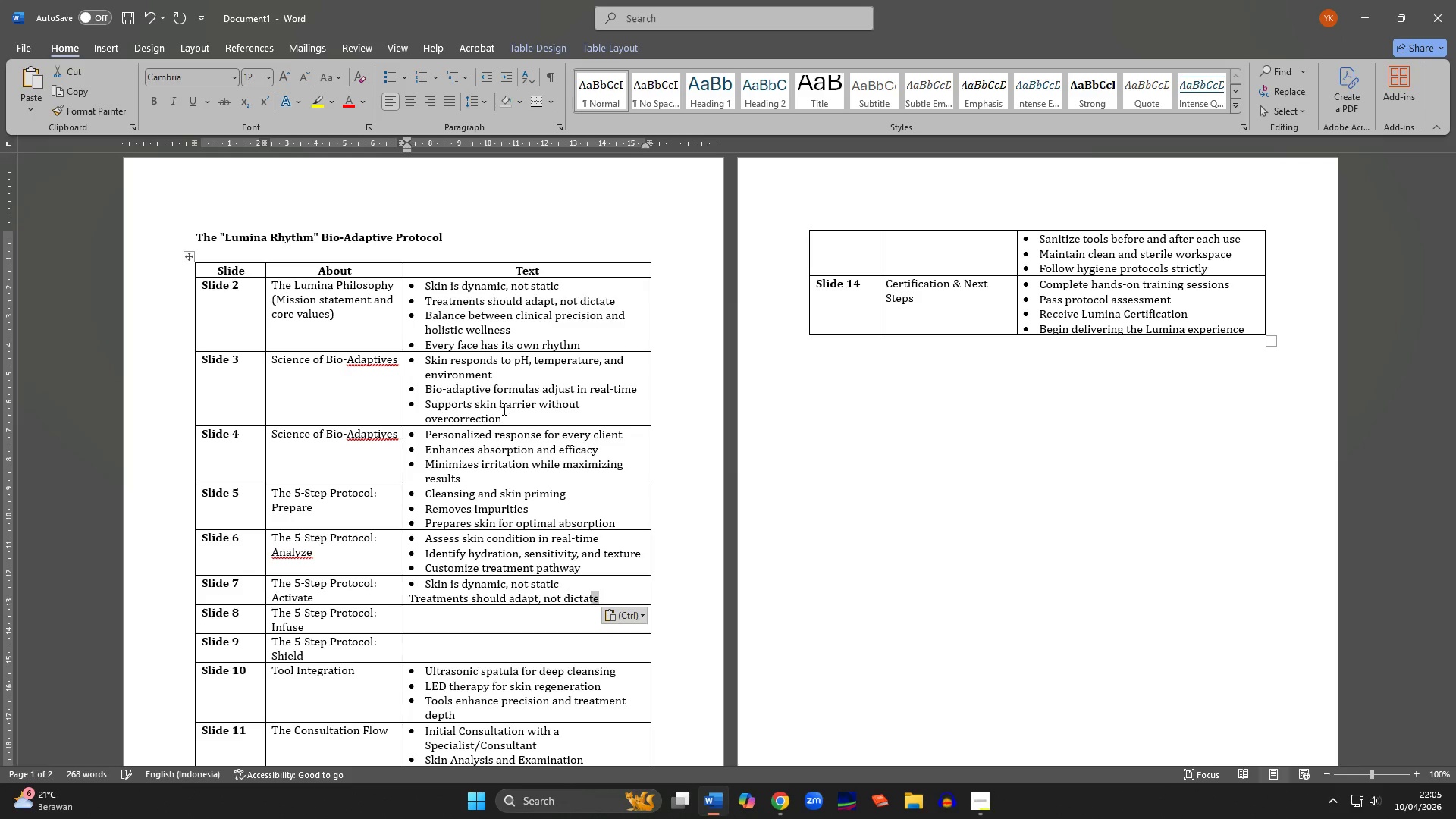 
hold_key(key=ArrowLeft, duration=1.52)
 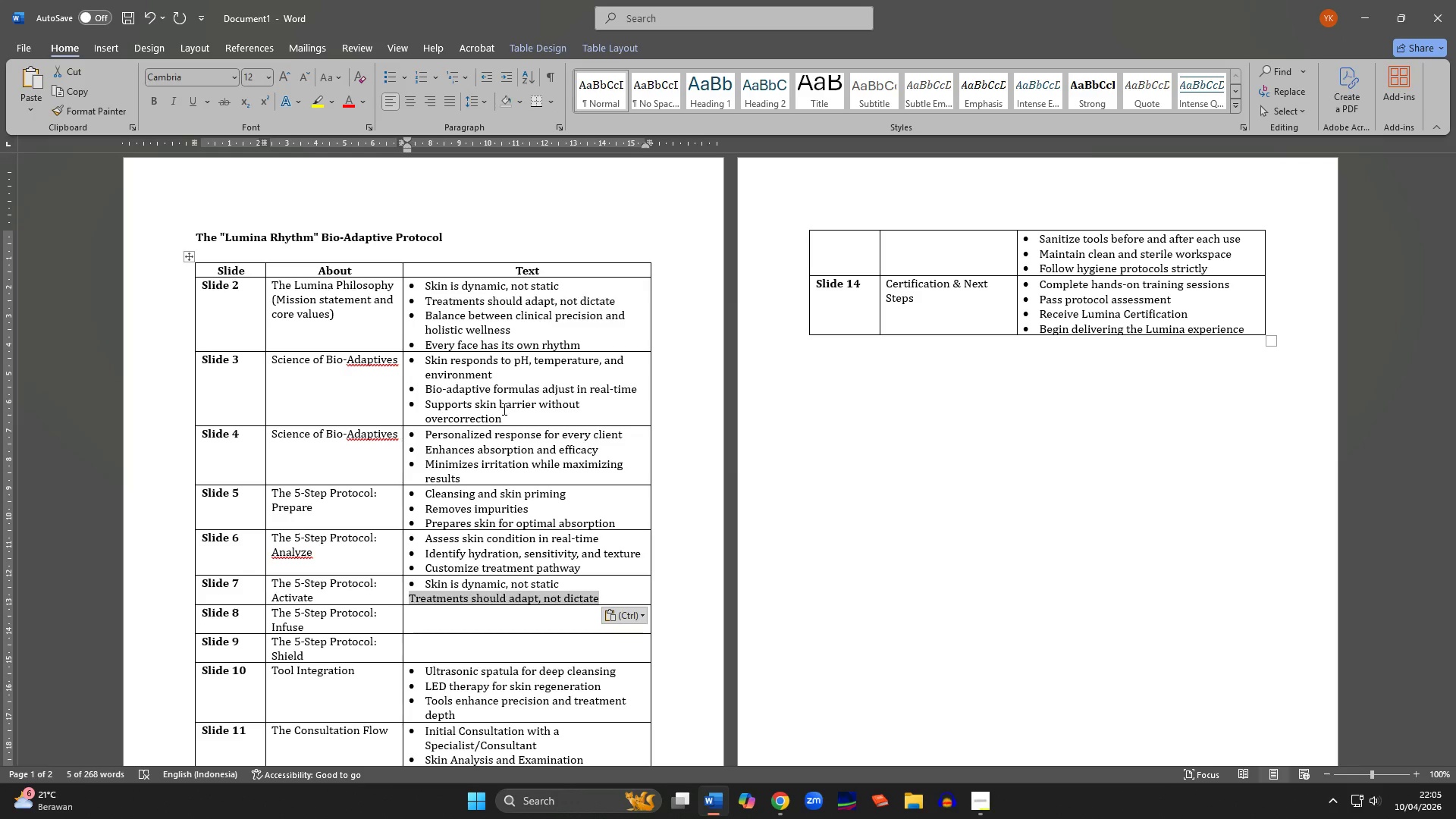 
key(Shift+ArrowLeft)
 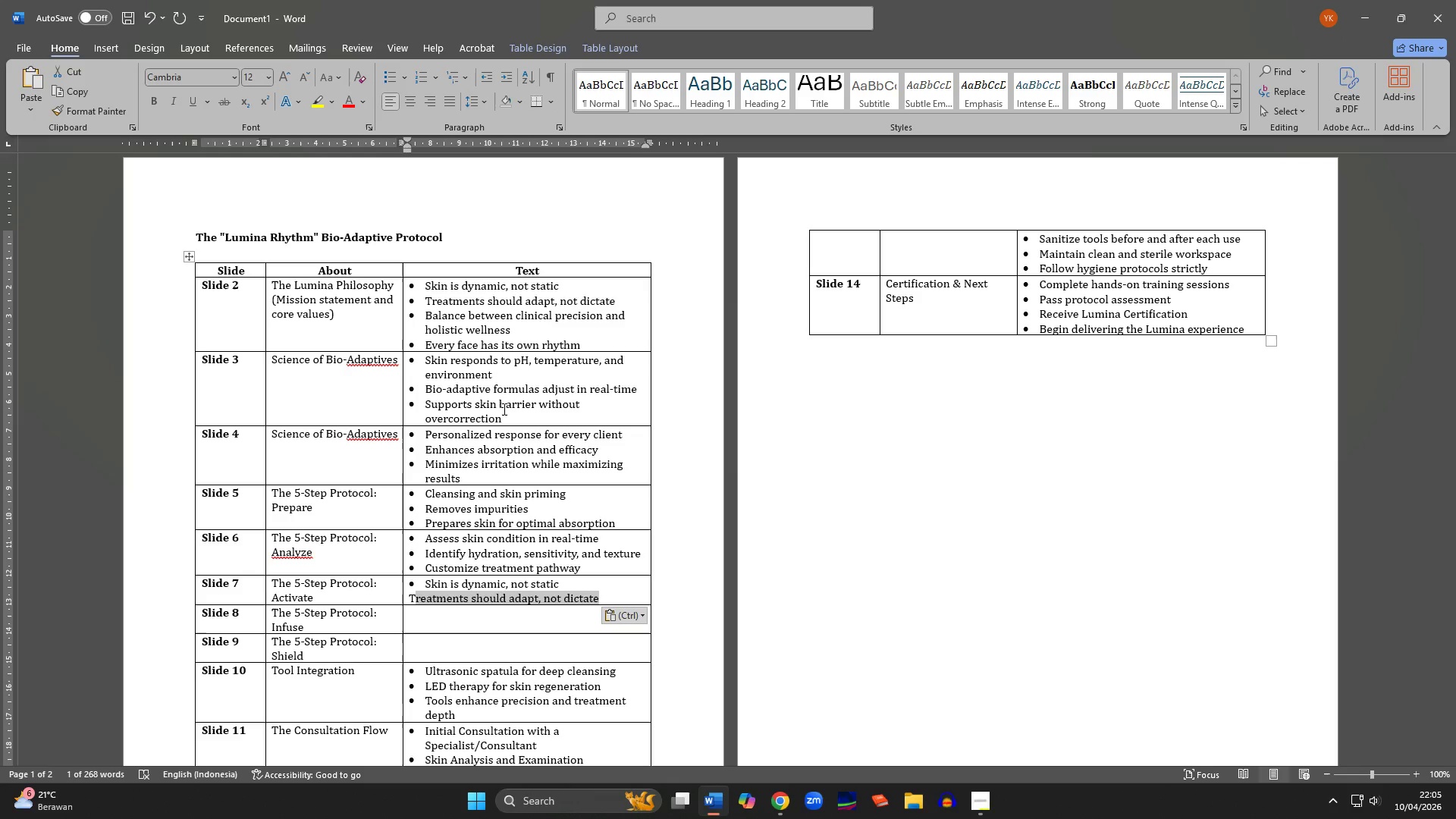 
key(Shift+ArrowLeft)
 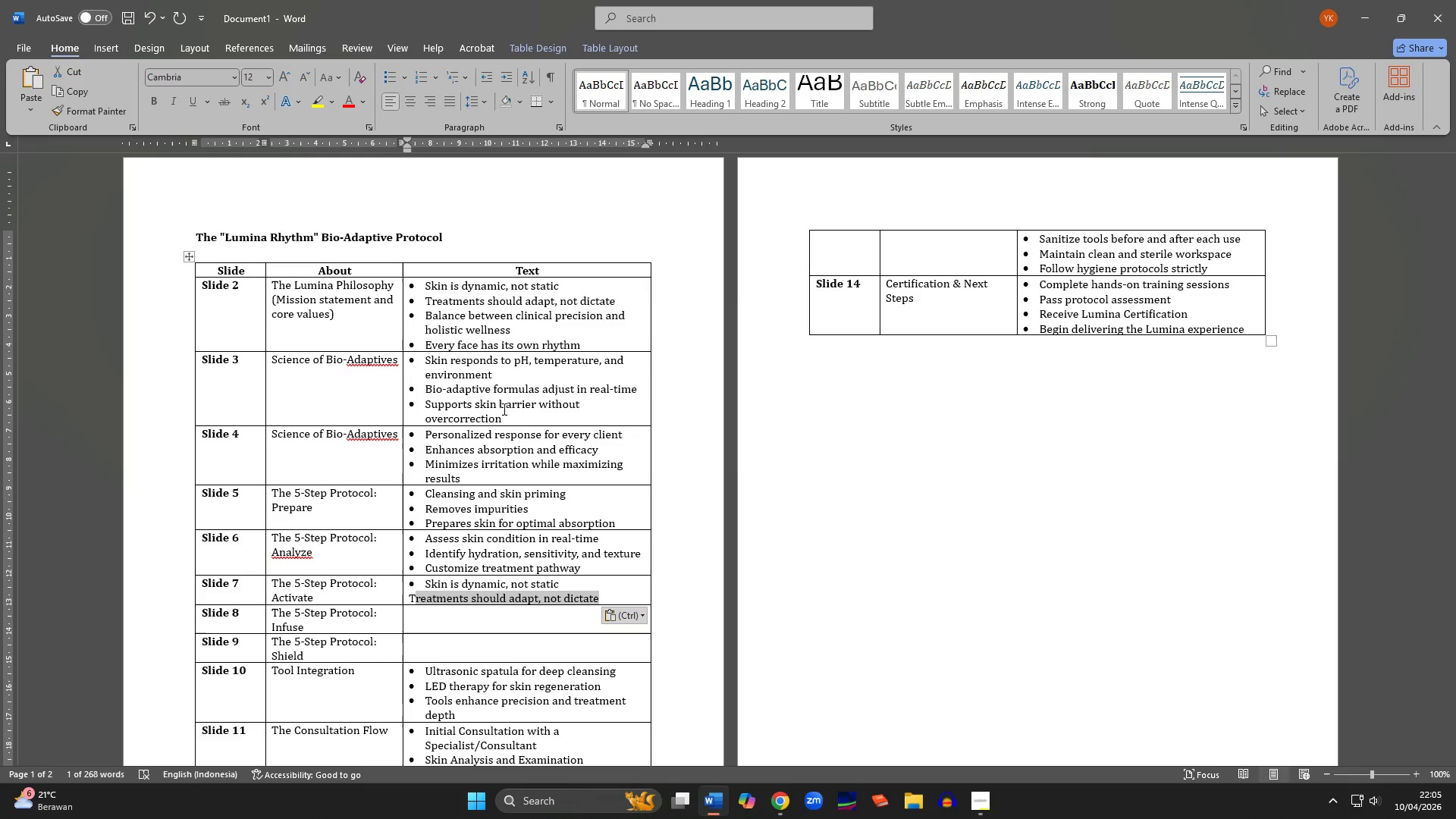 
key(Shift+ArrowLeft)
 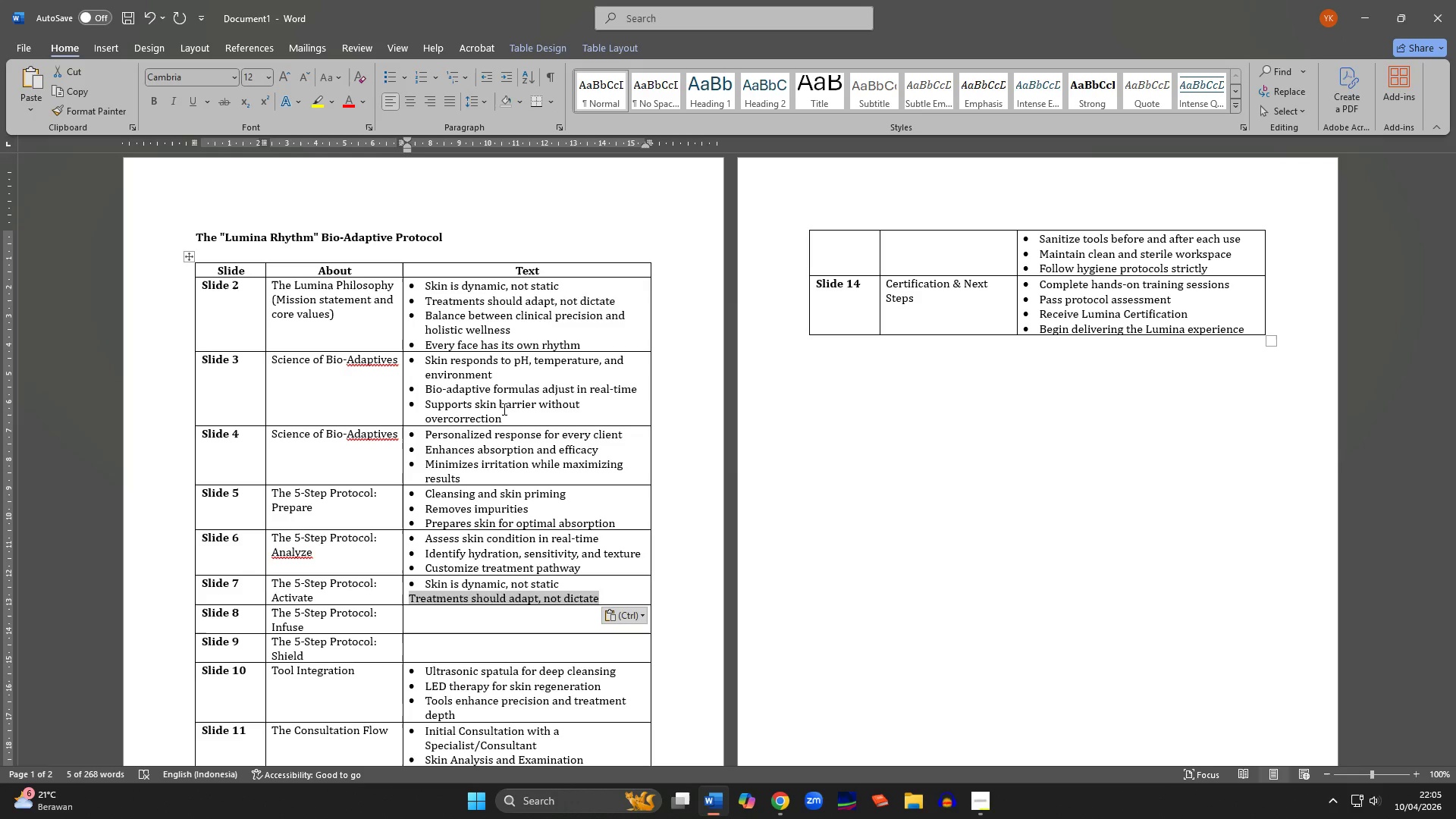 
key(Shift+ArrowLeft)
 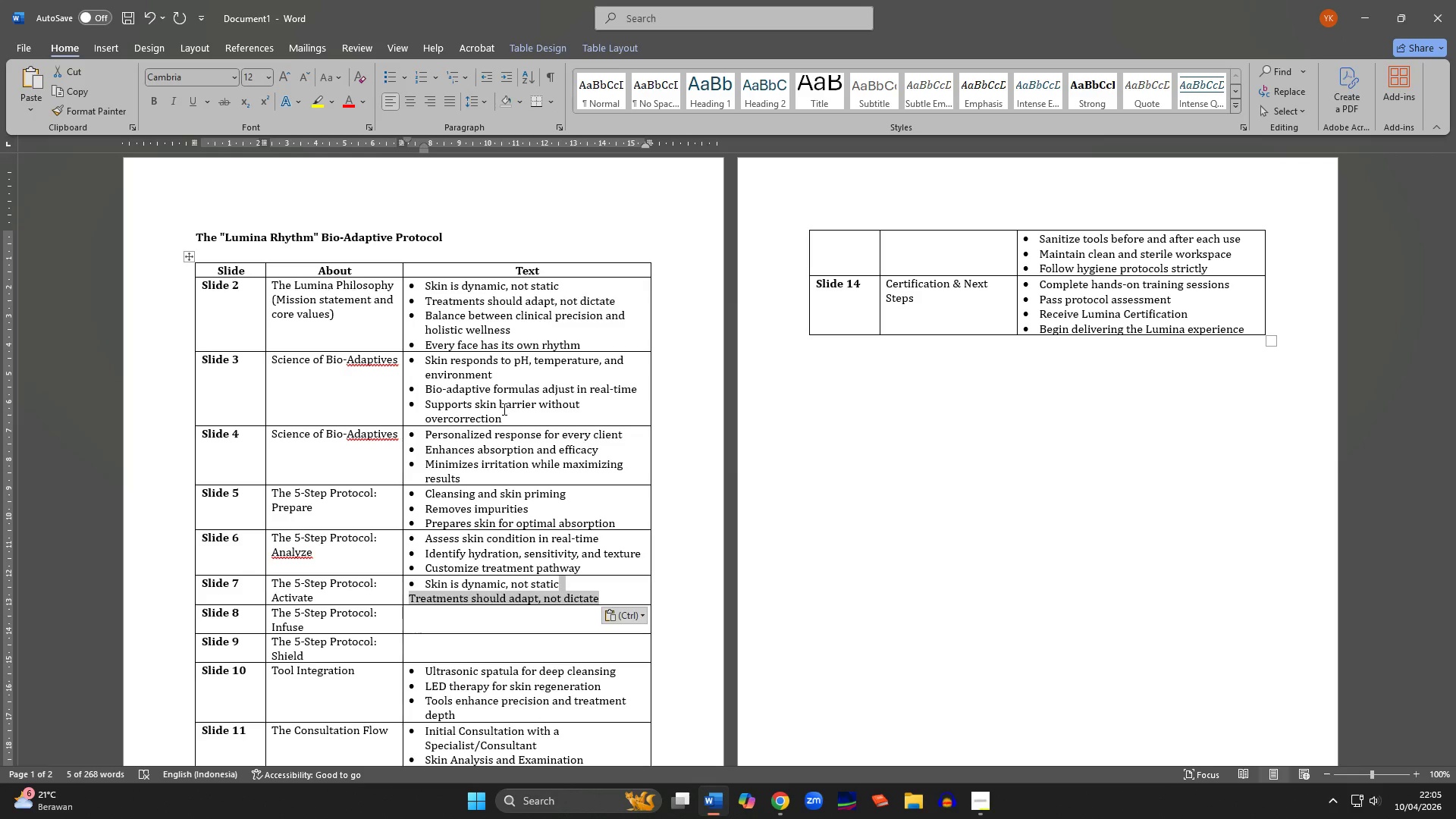 
key(Backspace)
 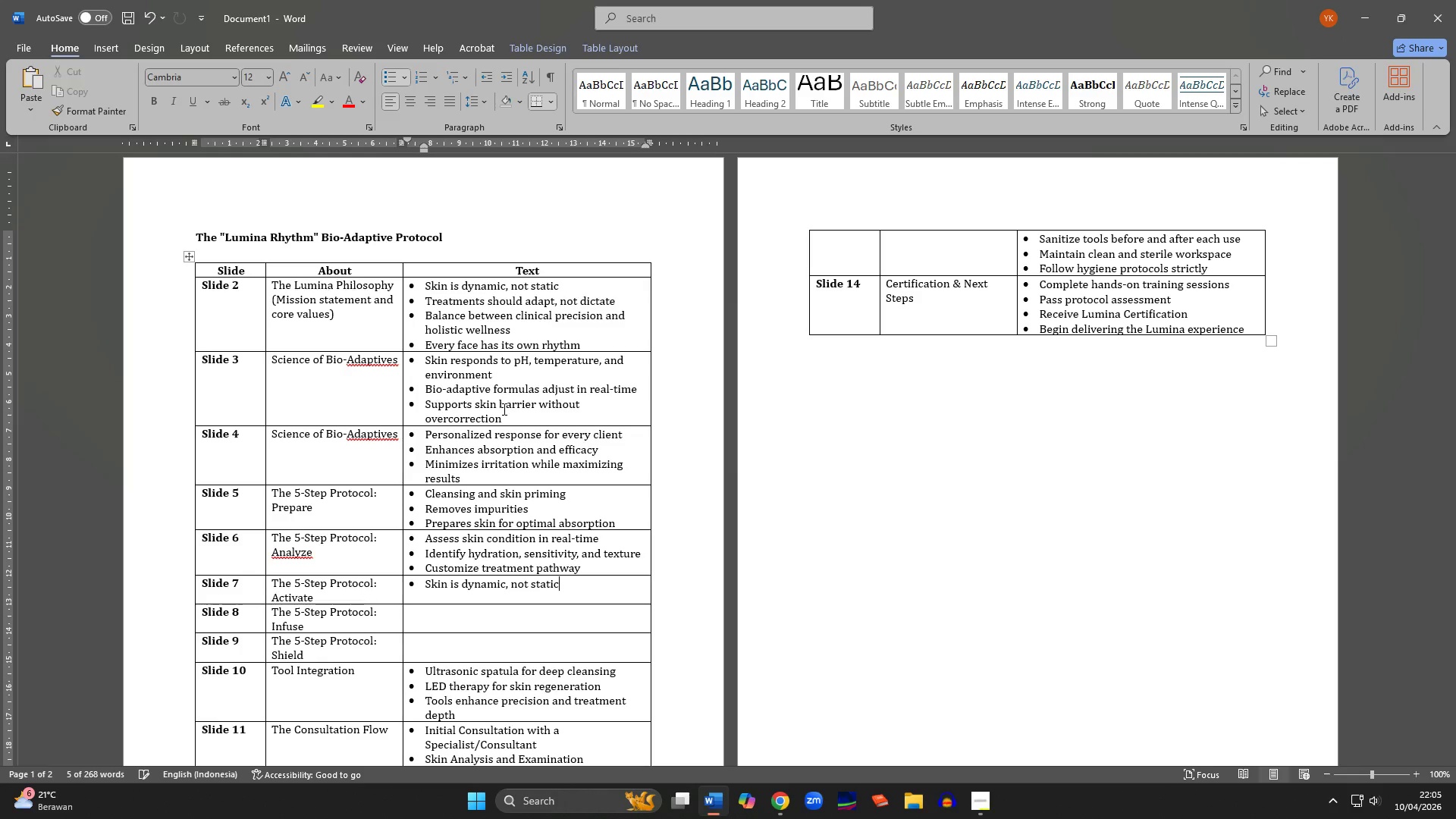 
hold_key(key=ArrowLeft, duration=1.12)
 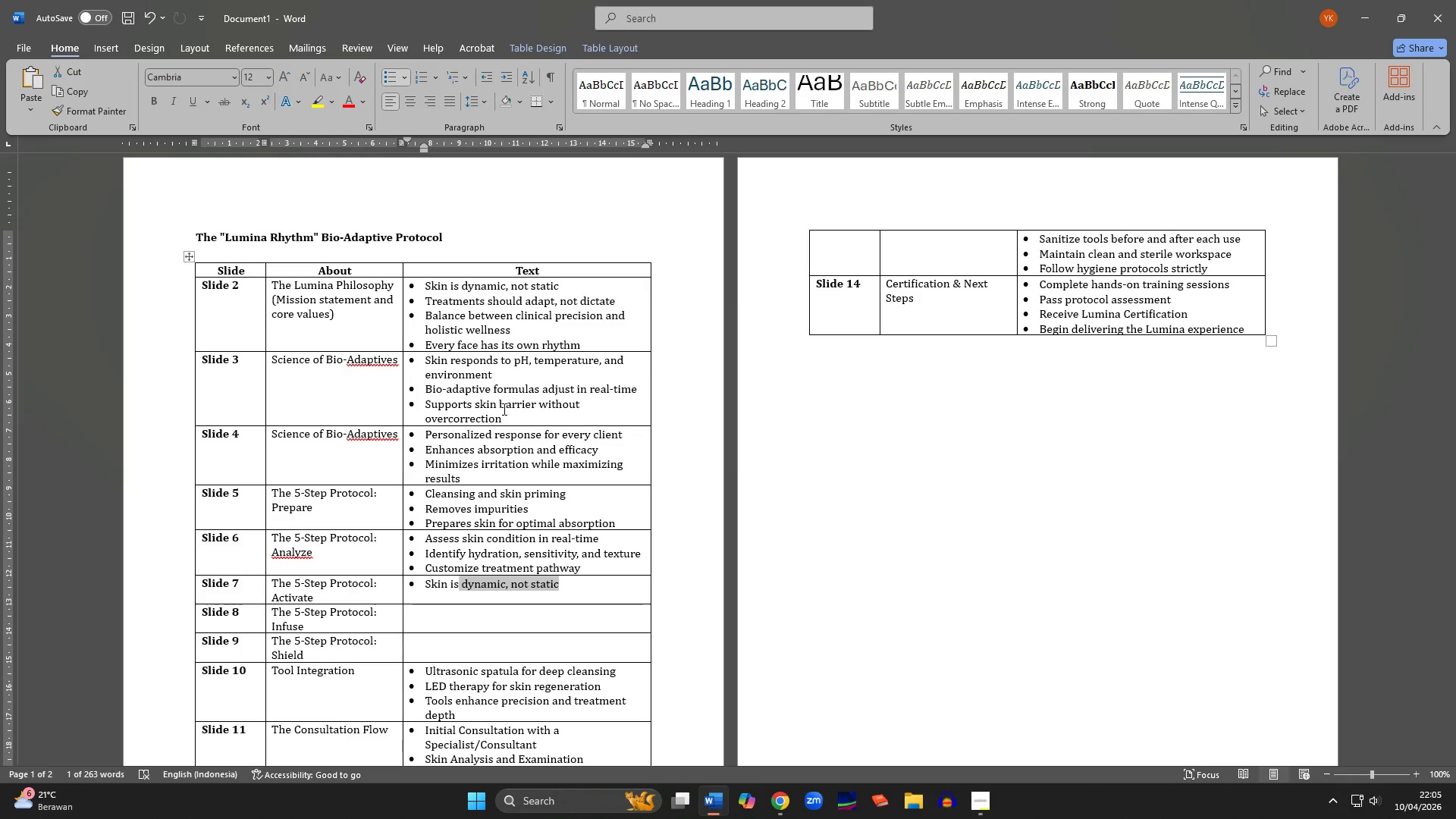 
key(Shift+ArrowLeft)
 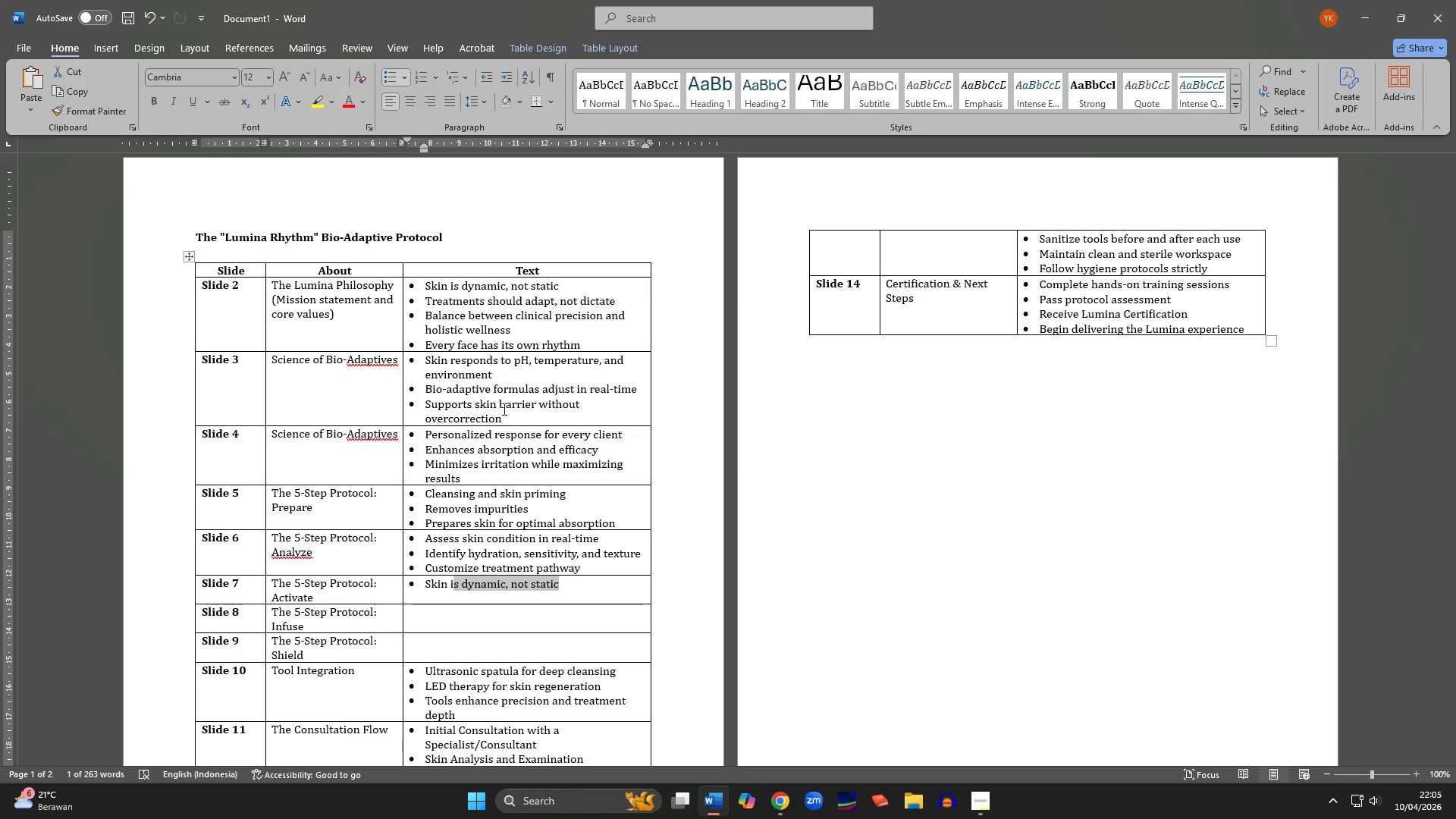 
key(Shift+ArrowLeft)
 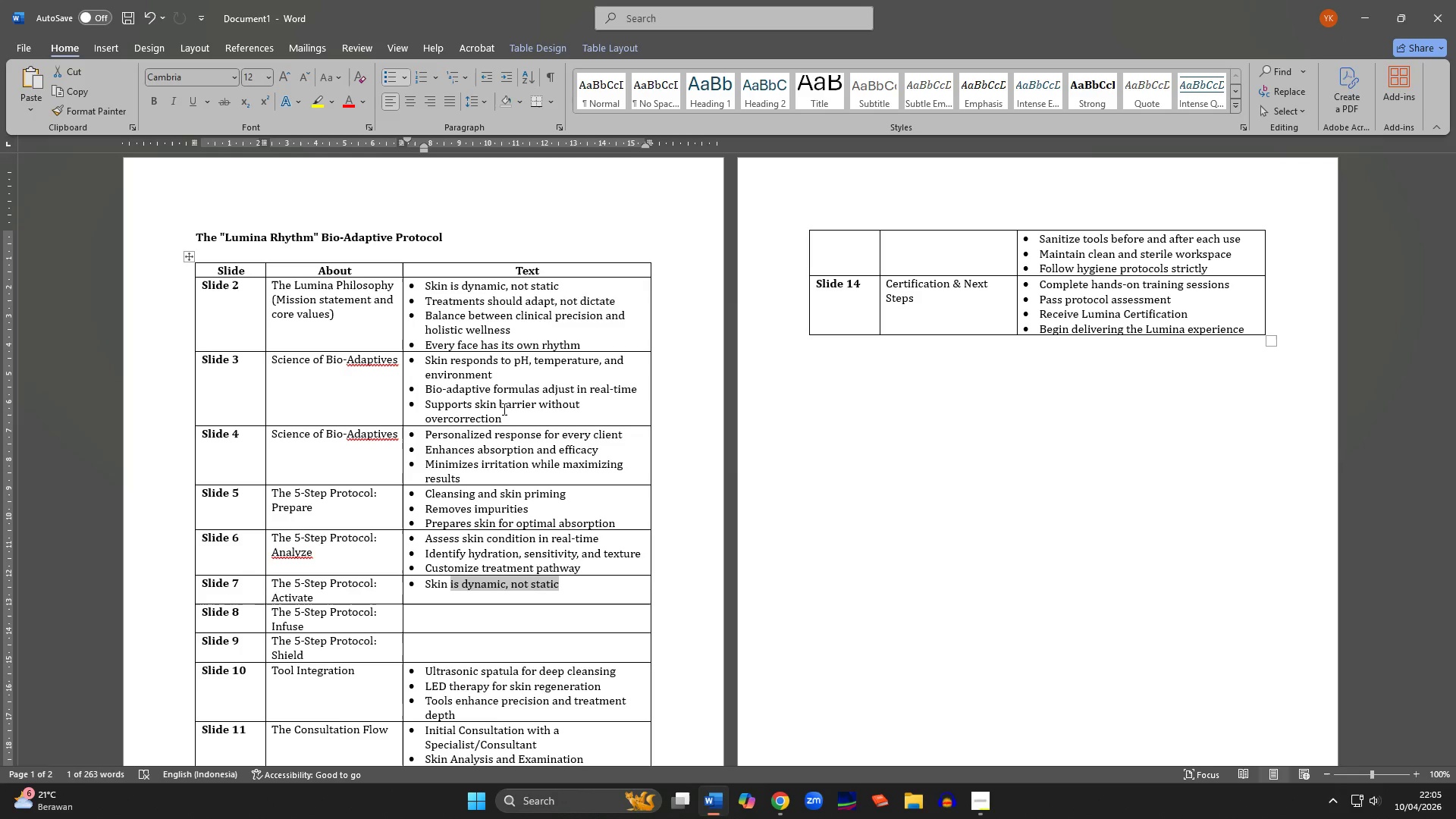 
key(Shift+ArrowLeft)
 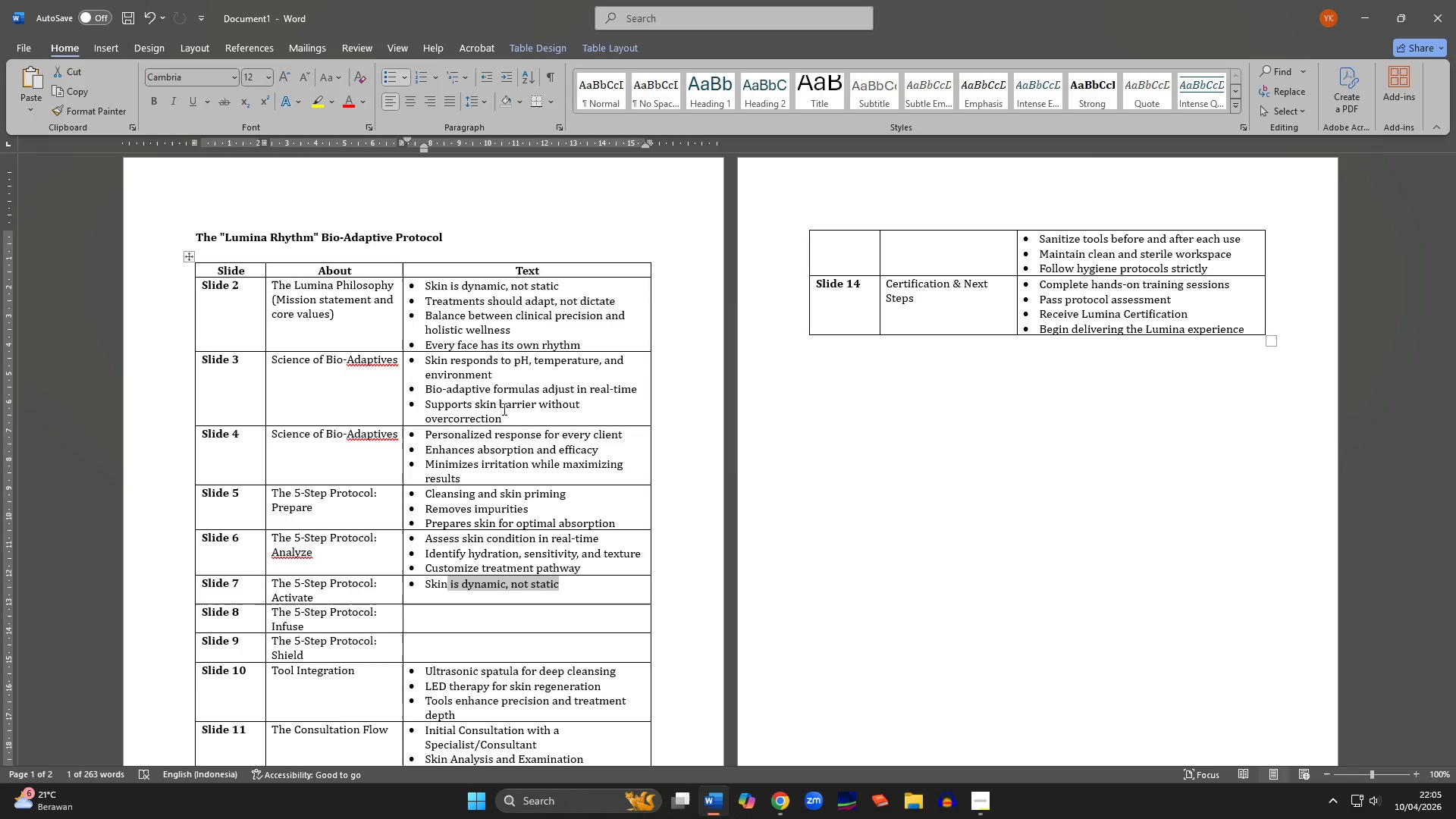 
key(Shift+ArrowLeft)
 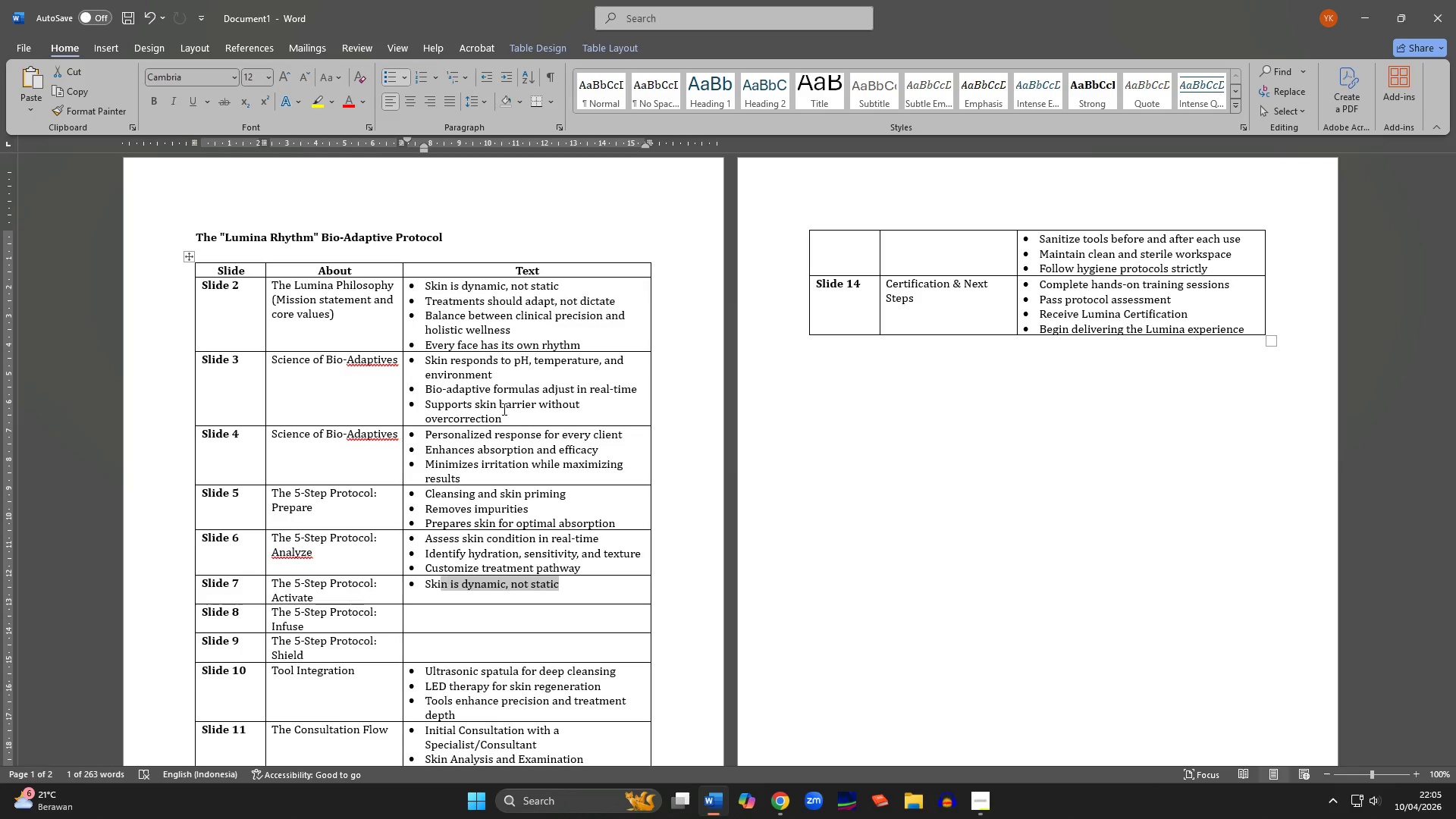 
key(Shift+ArrowLeft)
 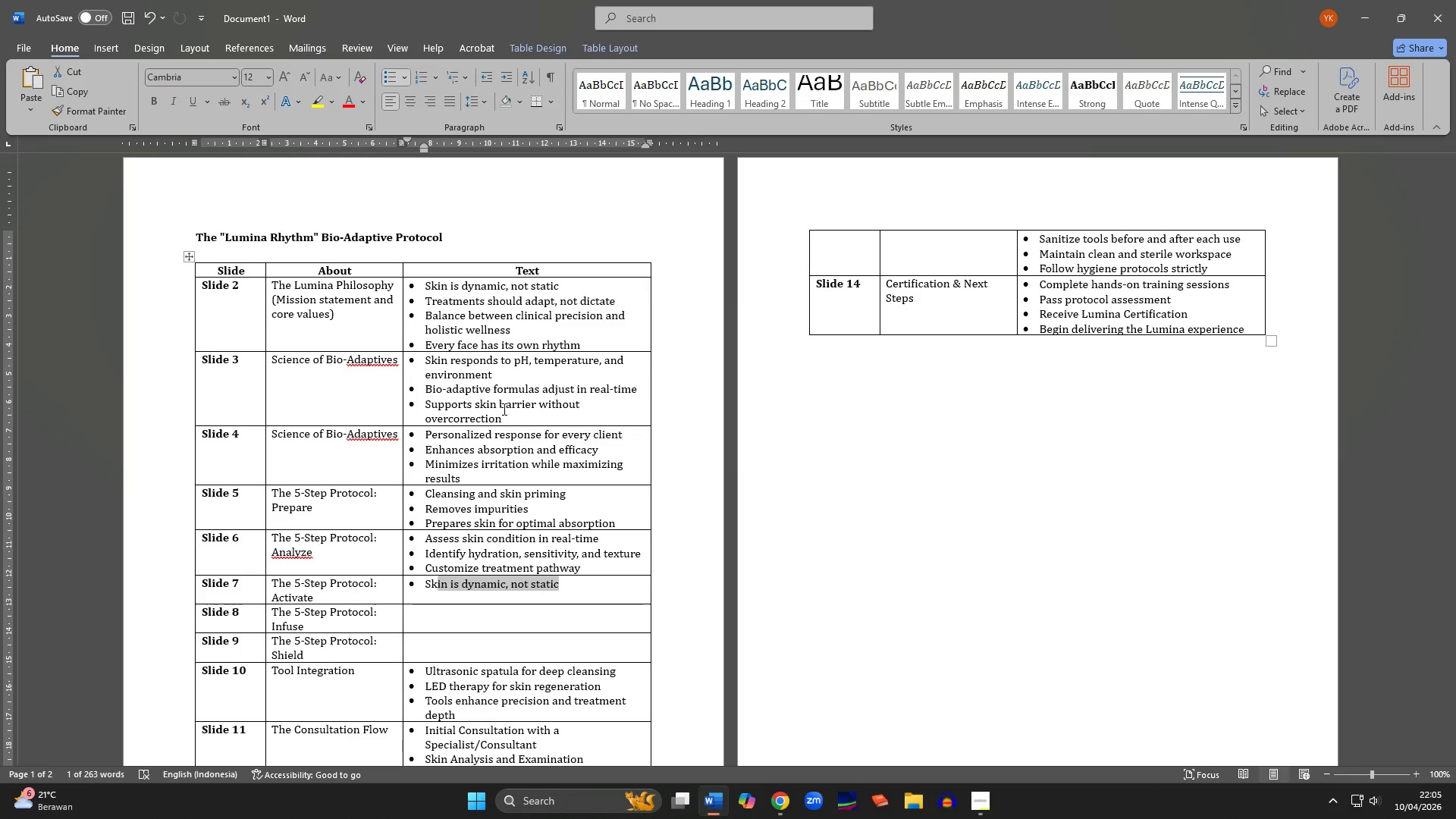 
key(Shift+ArrowLeft)
 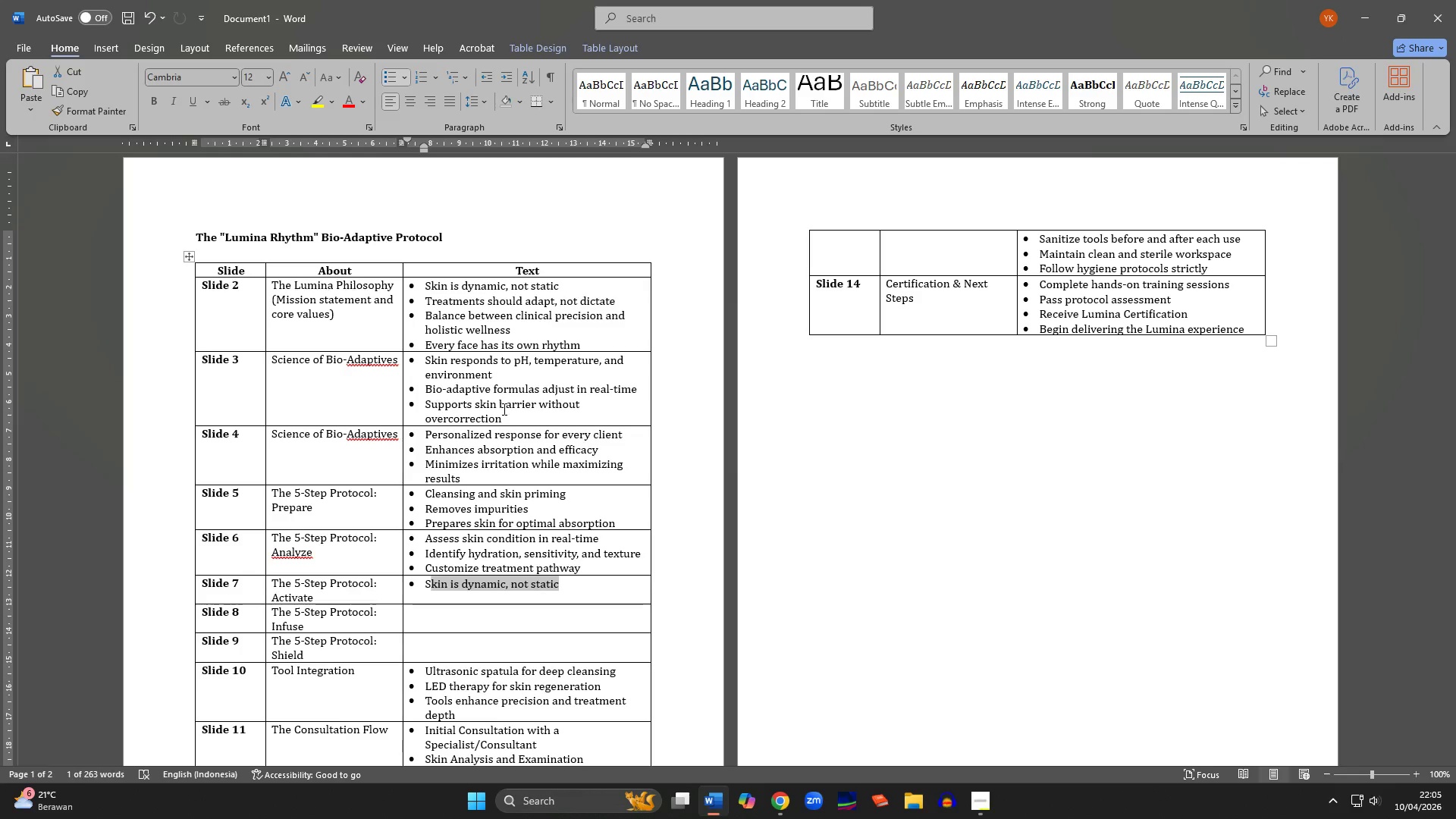 
key(Shift+ArrowLeft)
 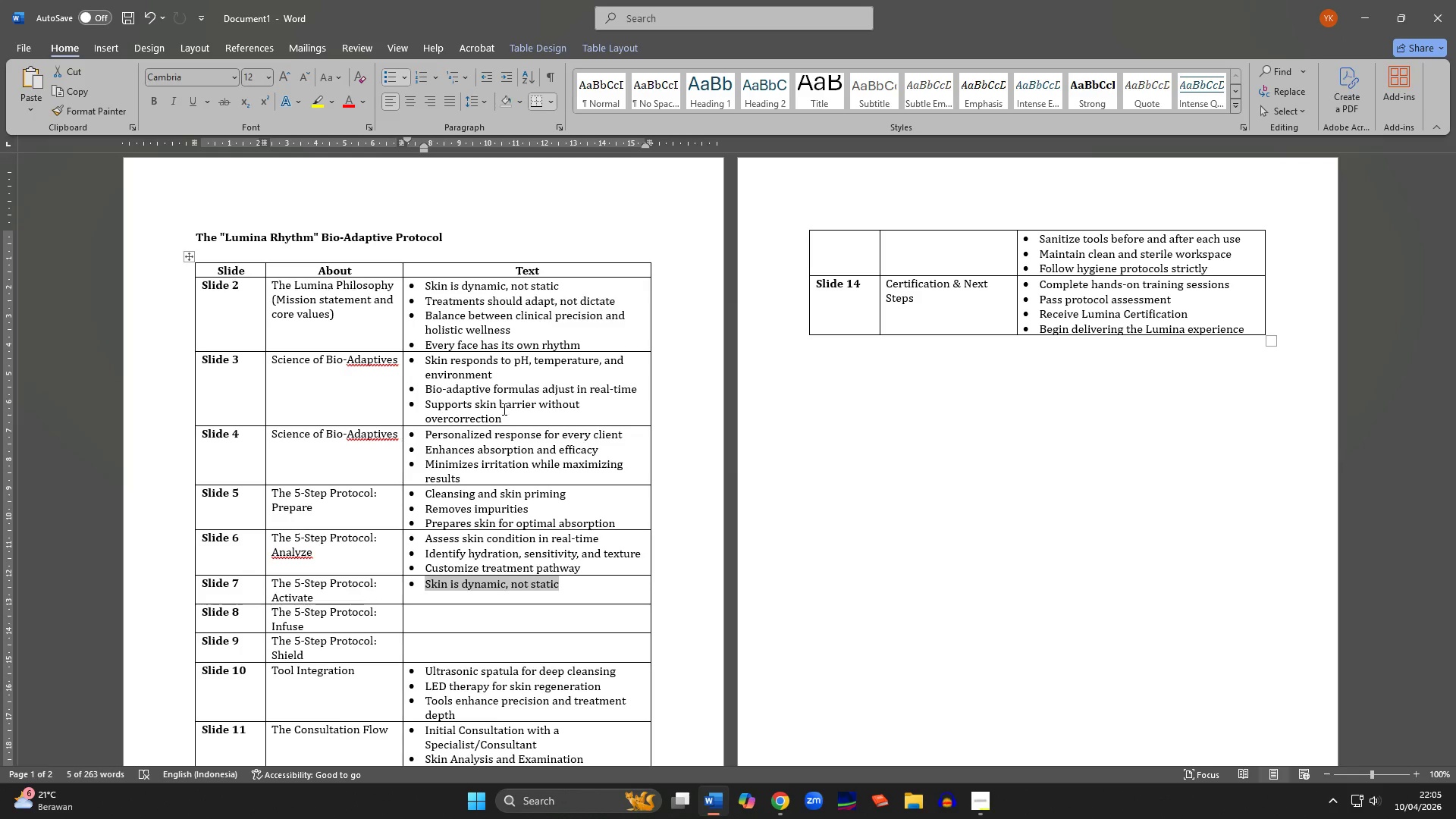 
wait(41.98)
 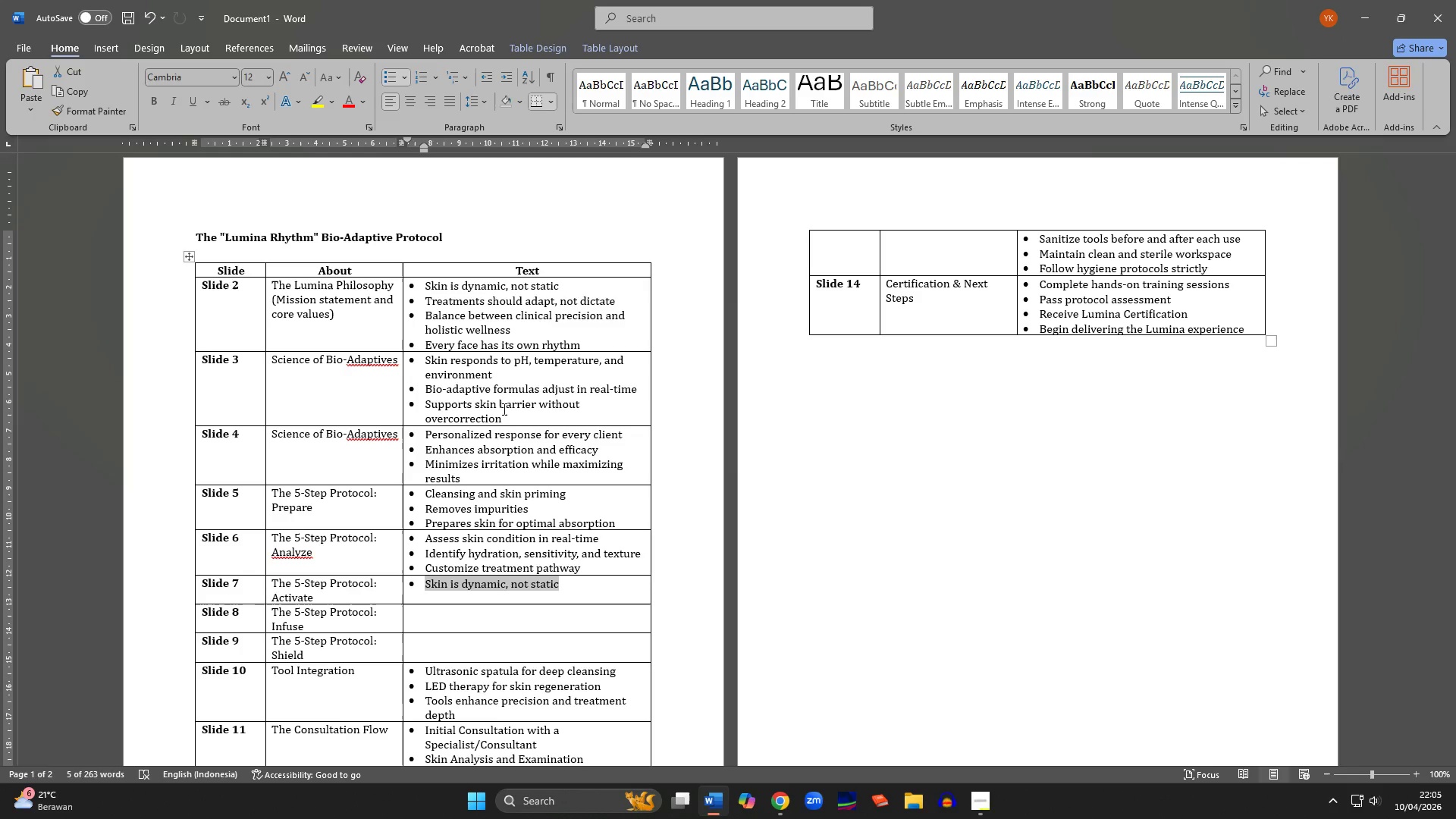 
type(Stimulate circl)
key(Backspace)
type(ulation and cell renewal)
 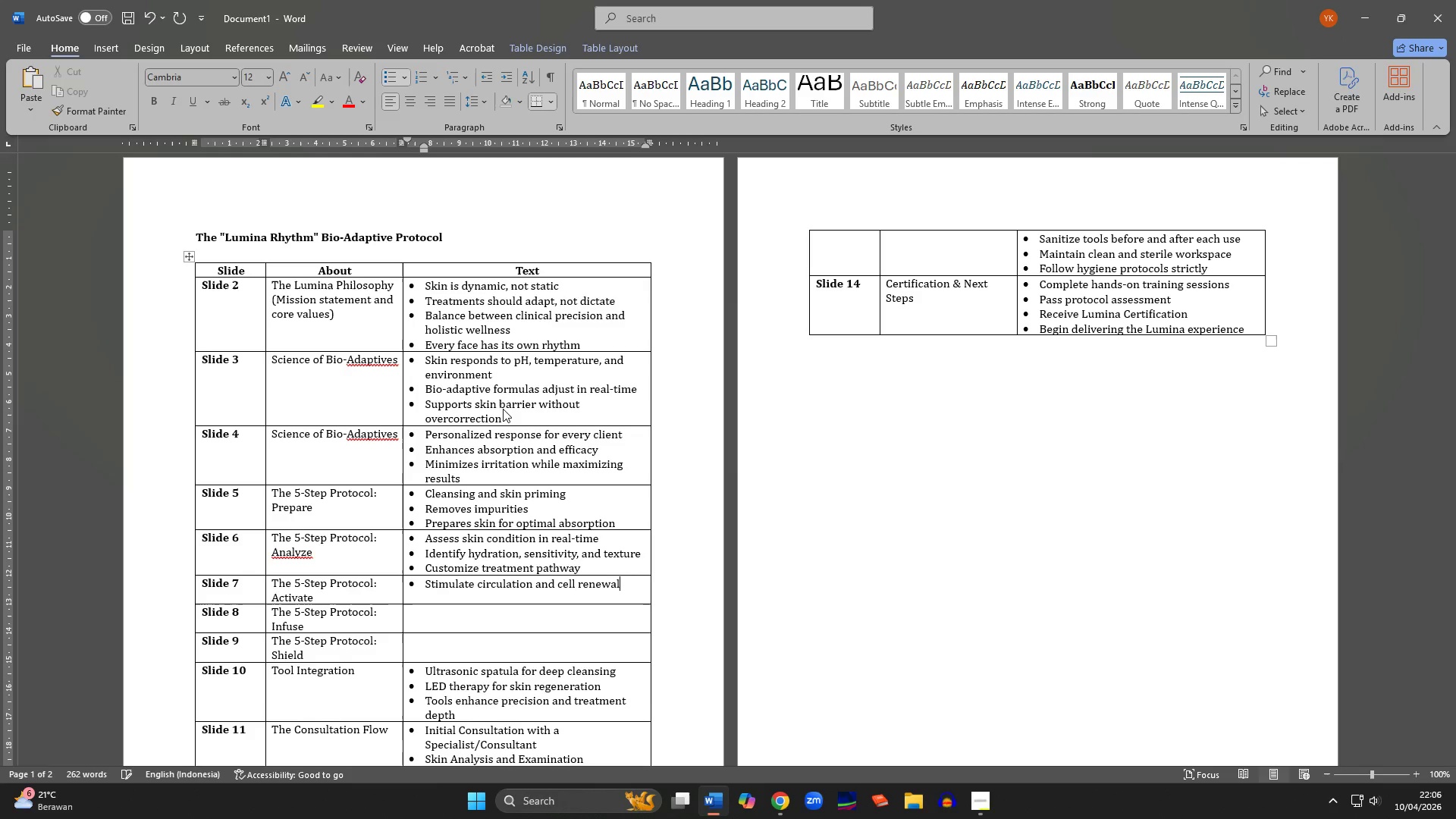 
key(Enter)
 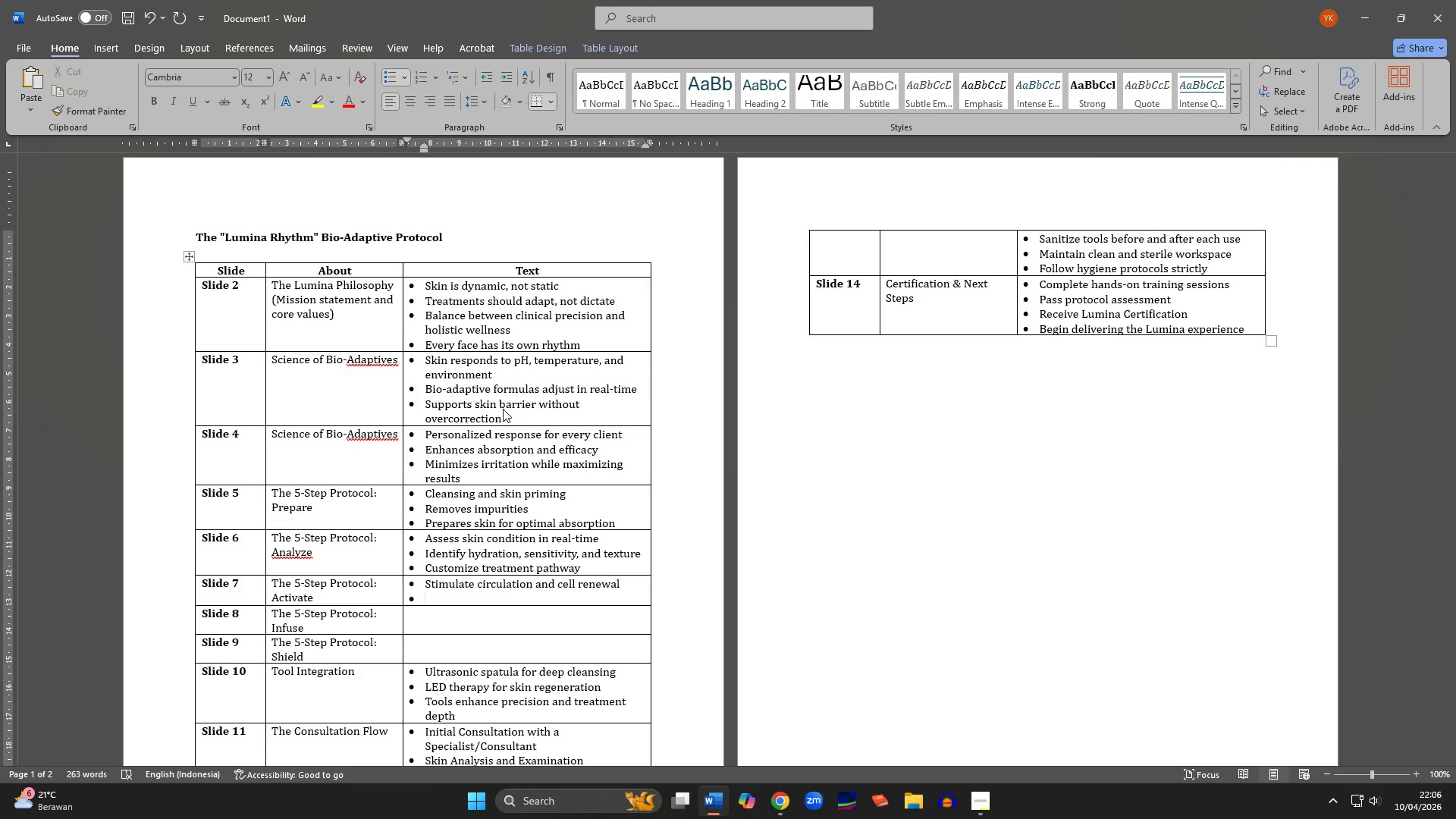 
type(Activate bio-ac)
key(Backspace)
type(daptive ingredients)
 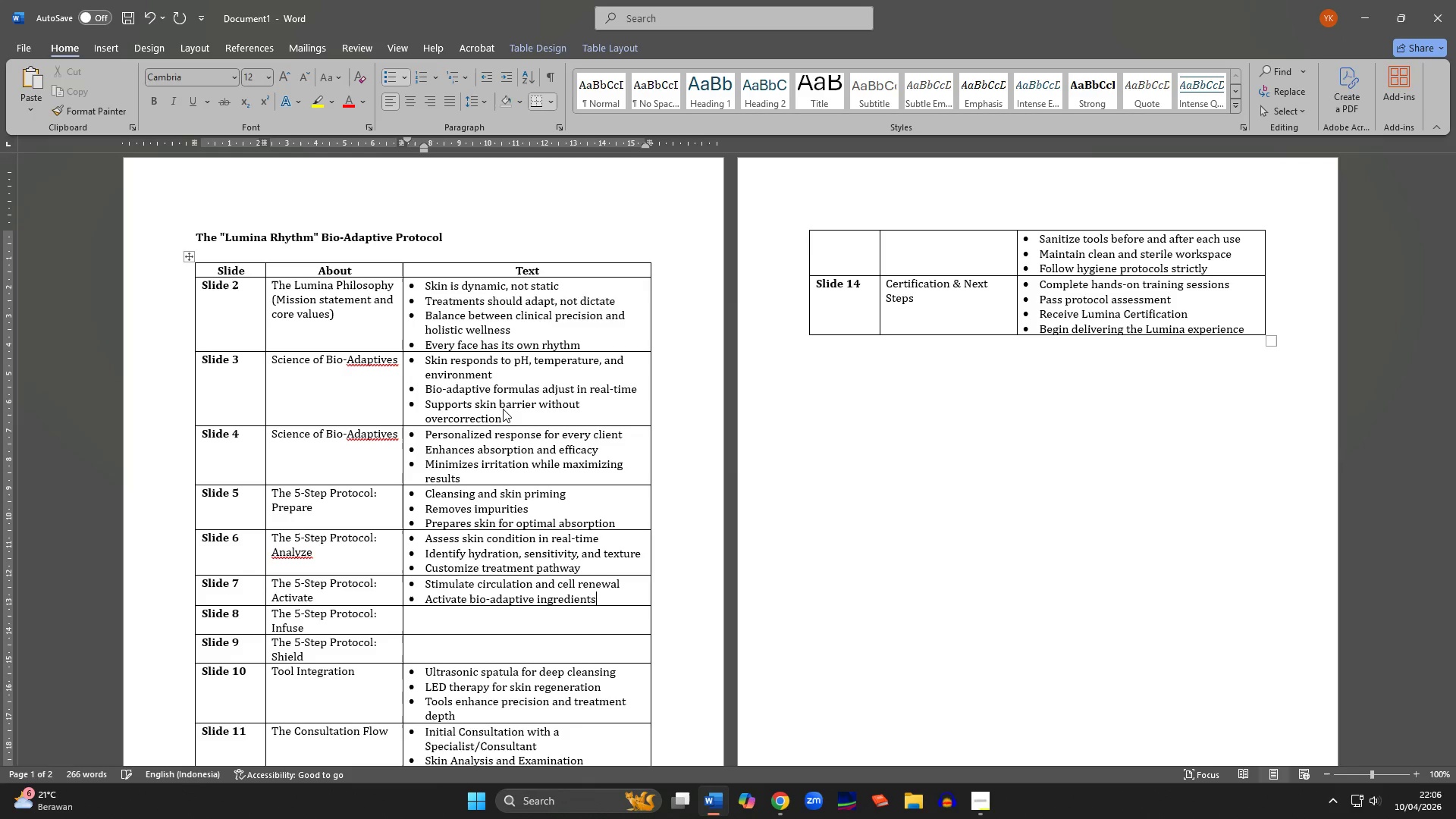 
key(Enter)
 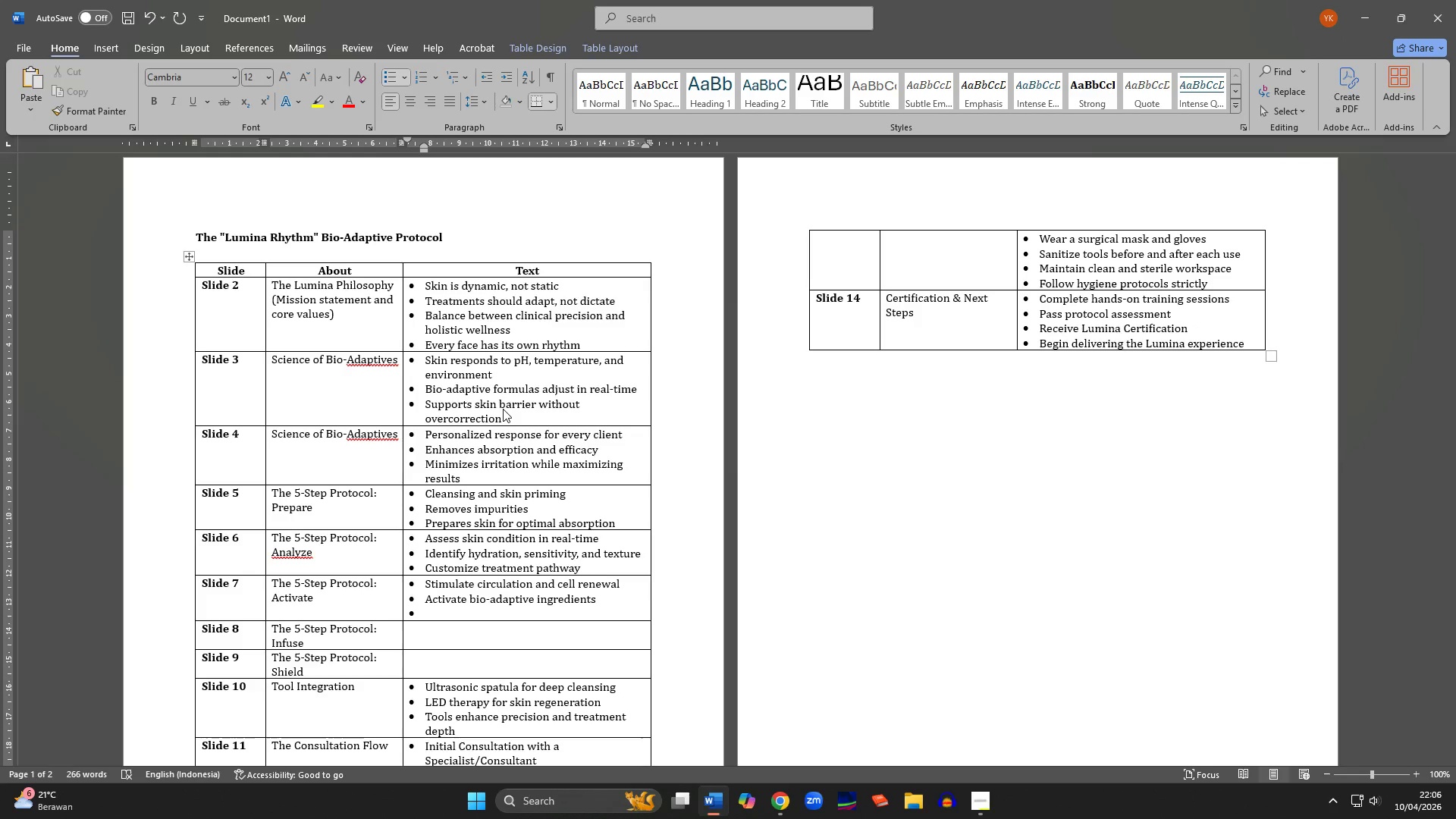 
type(Eh)
key(Backspace)
type(nhance skin responsivem)
key(Backspace)
type(ness)
 